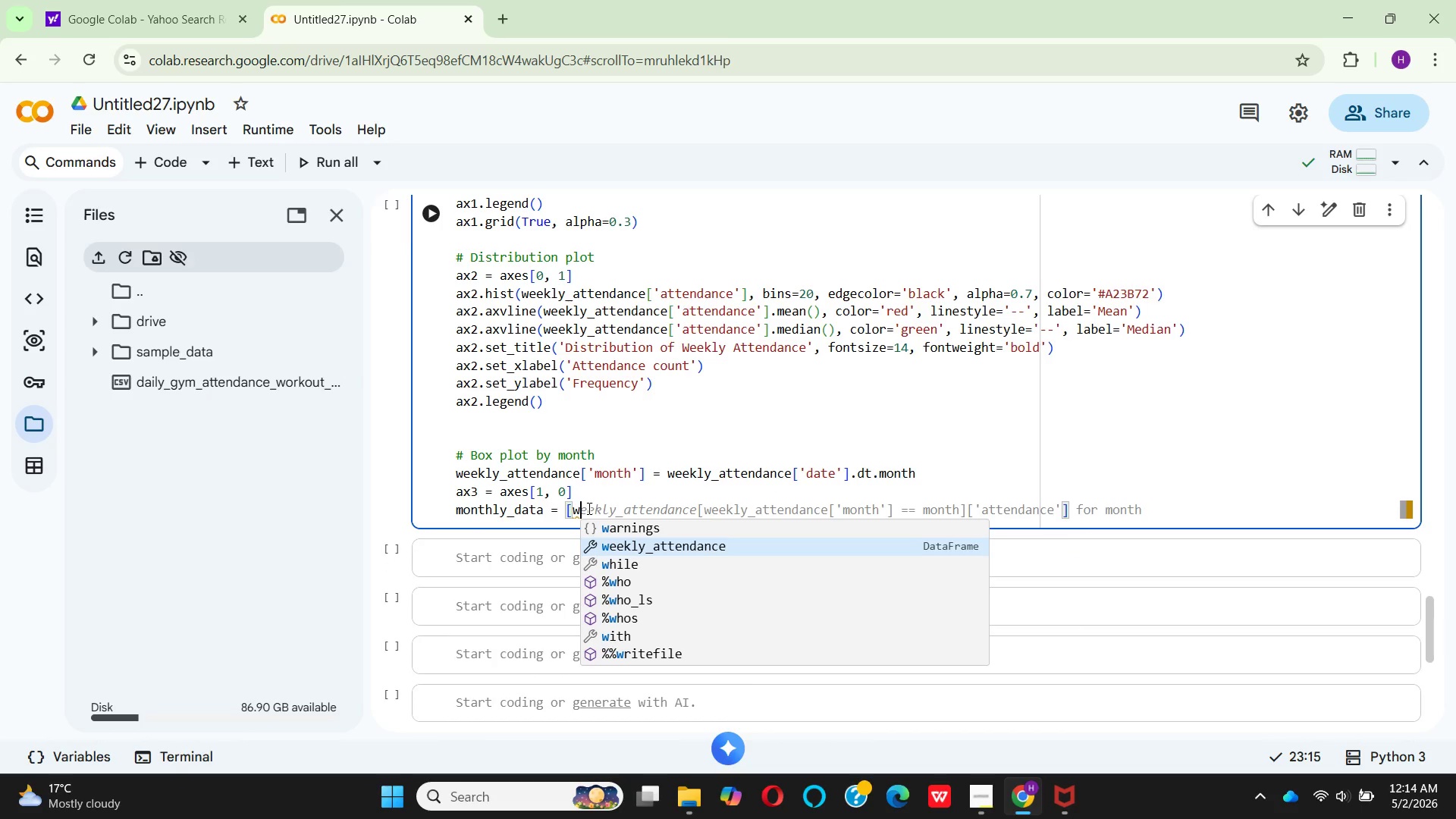 
left_click([614, 551])
 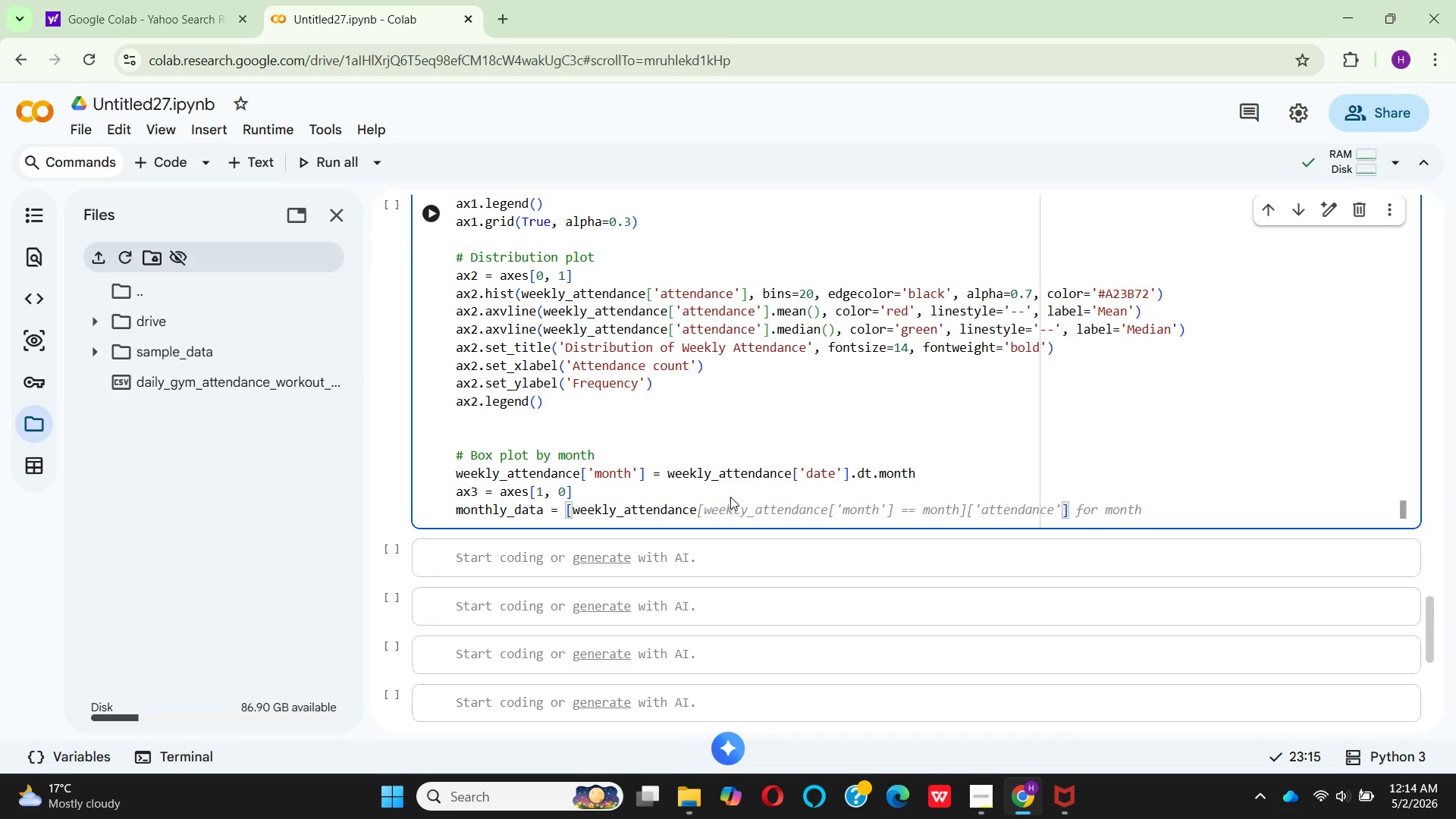 
left_click([775, 486])
 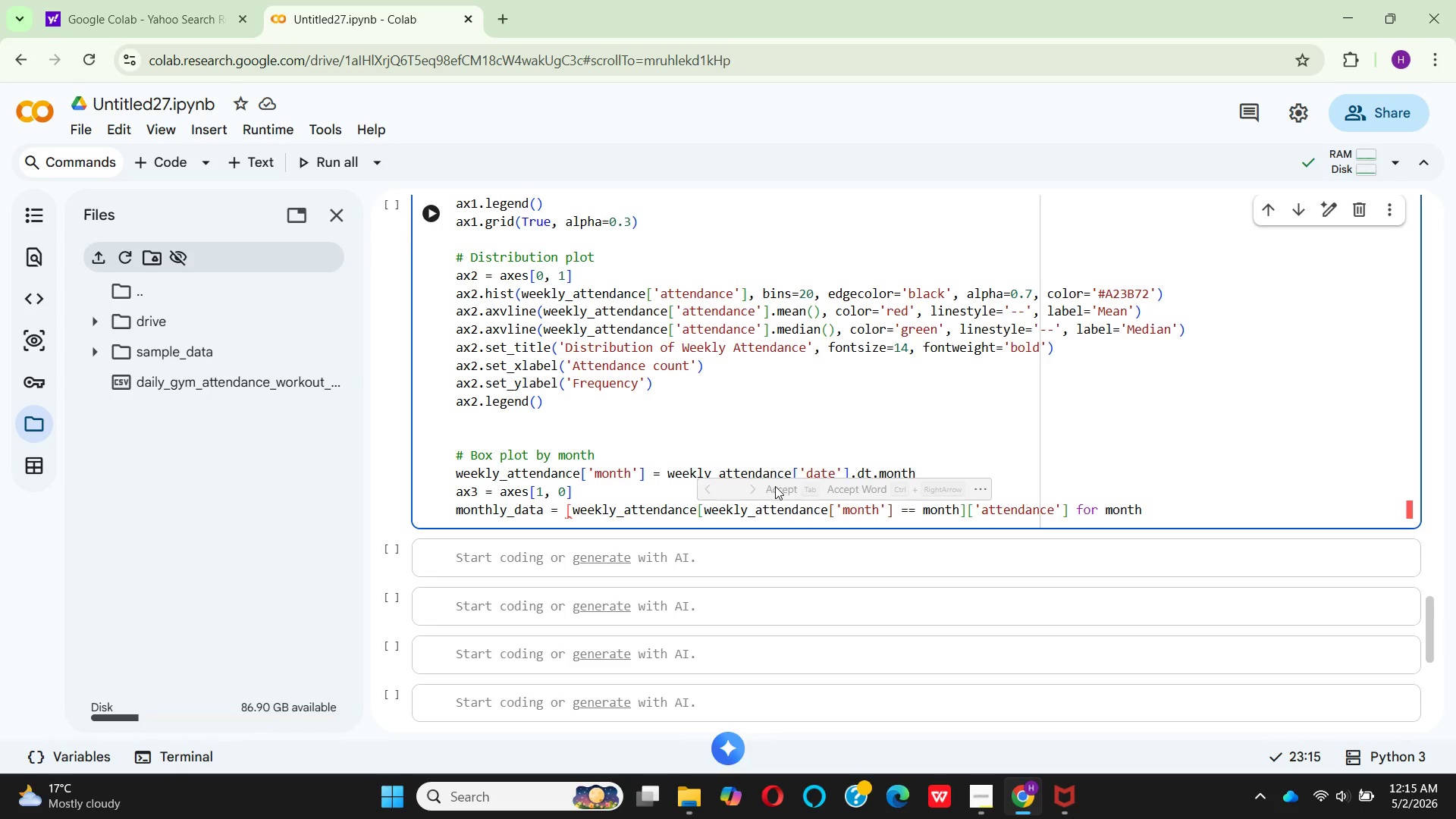 
wait(47.62)
 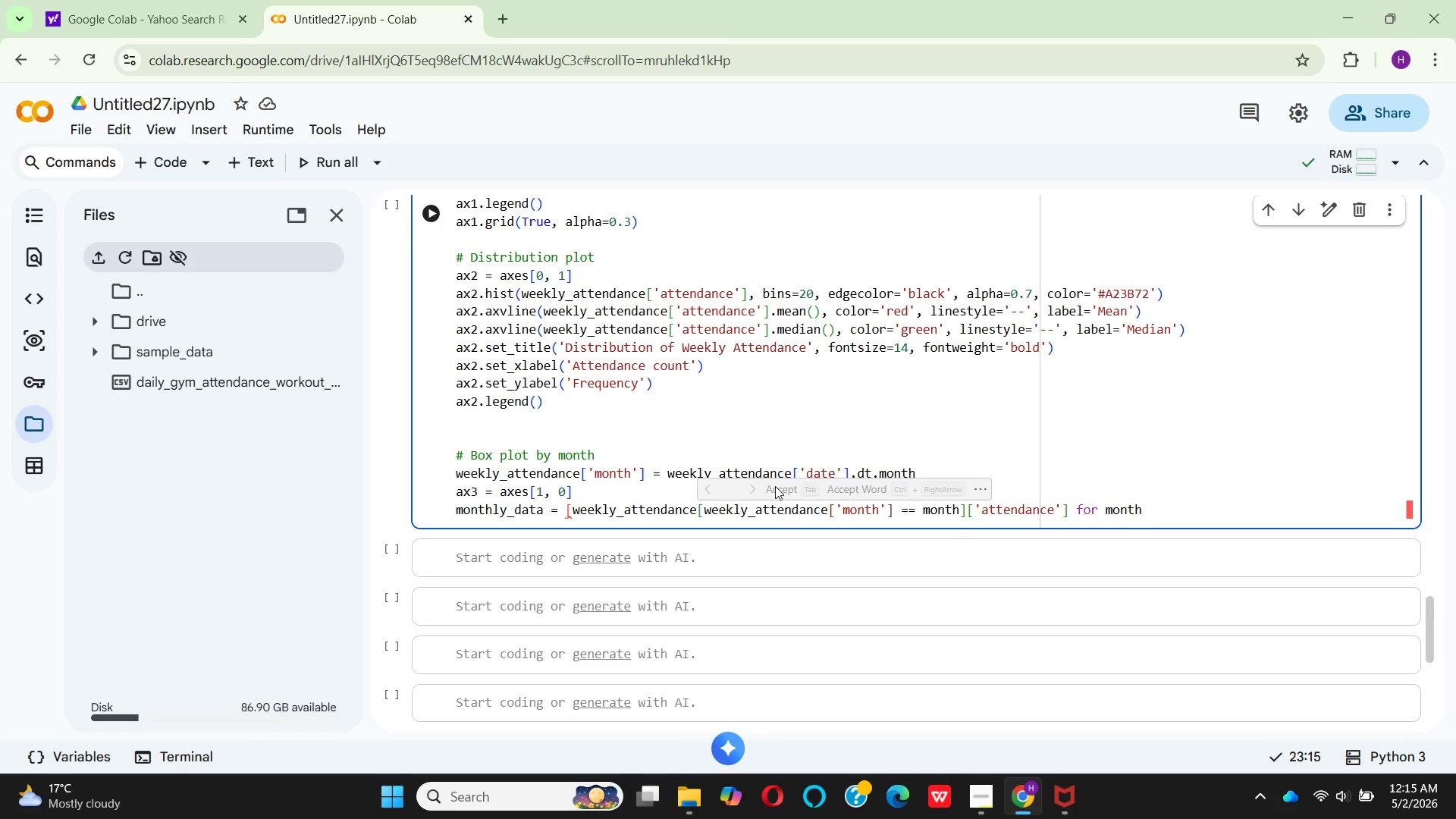 
left_click([927, 498])
 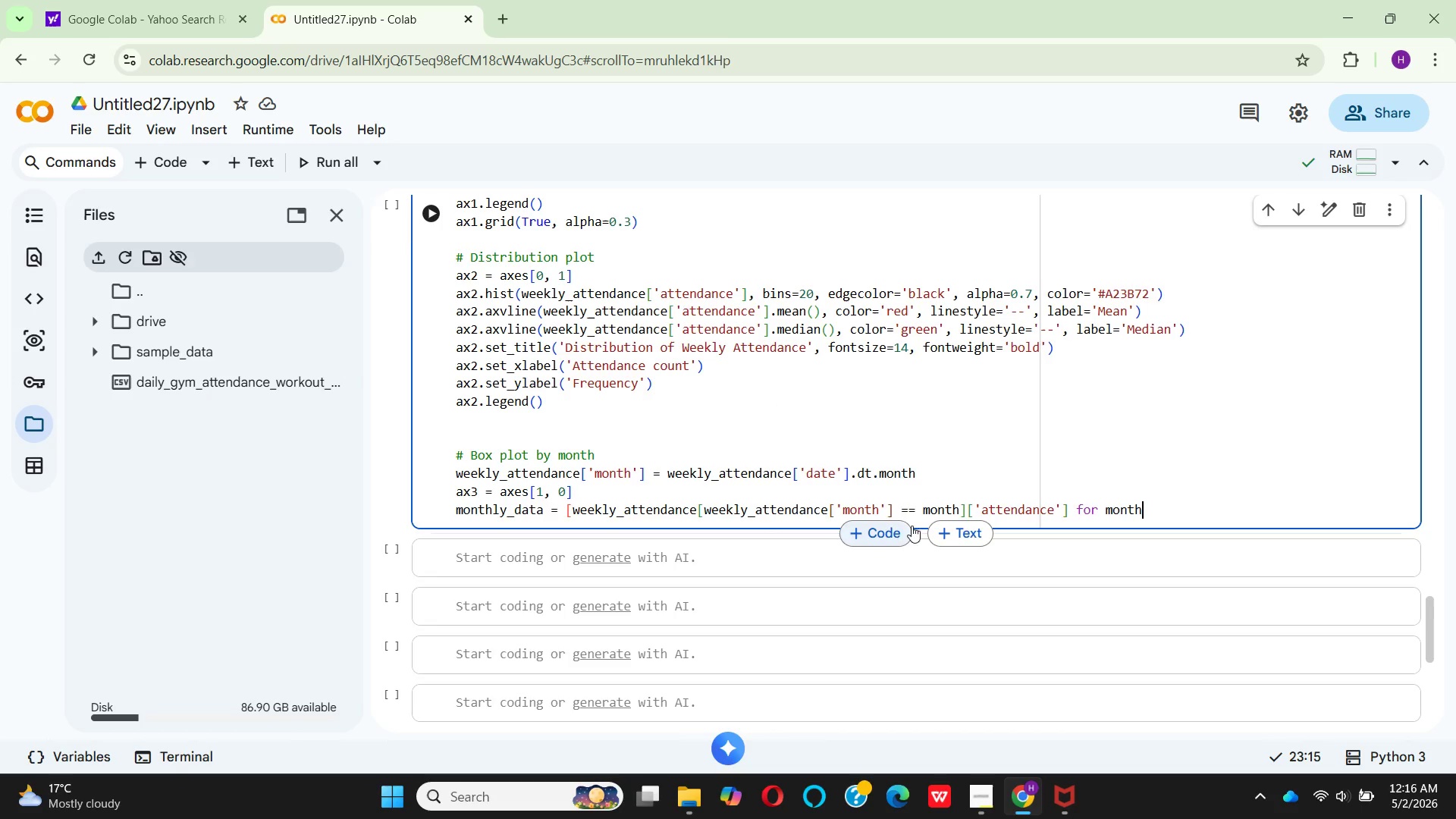 
wait(62.36)
 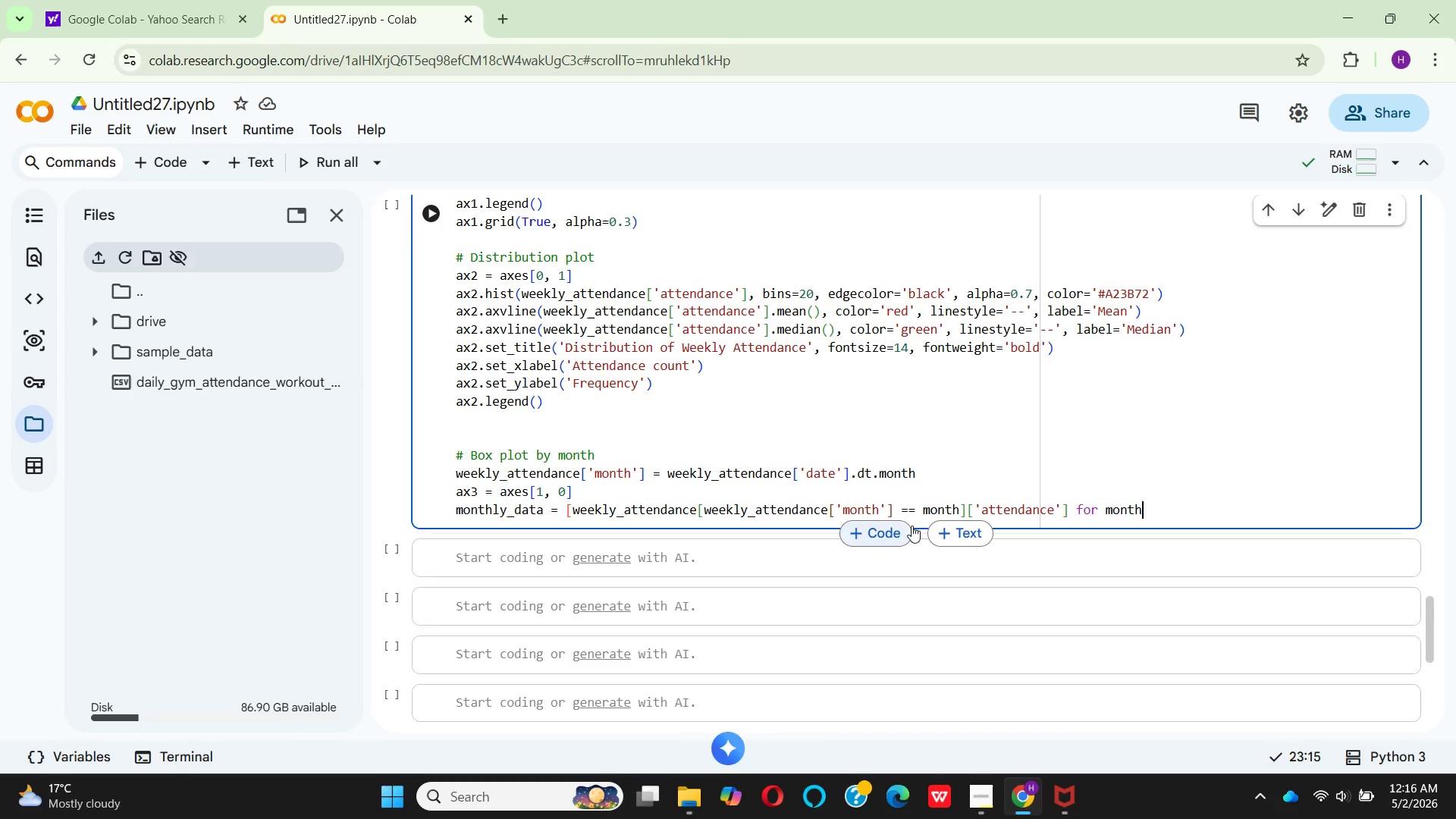 
left_click([955, 512])
 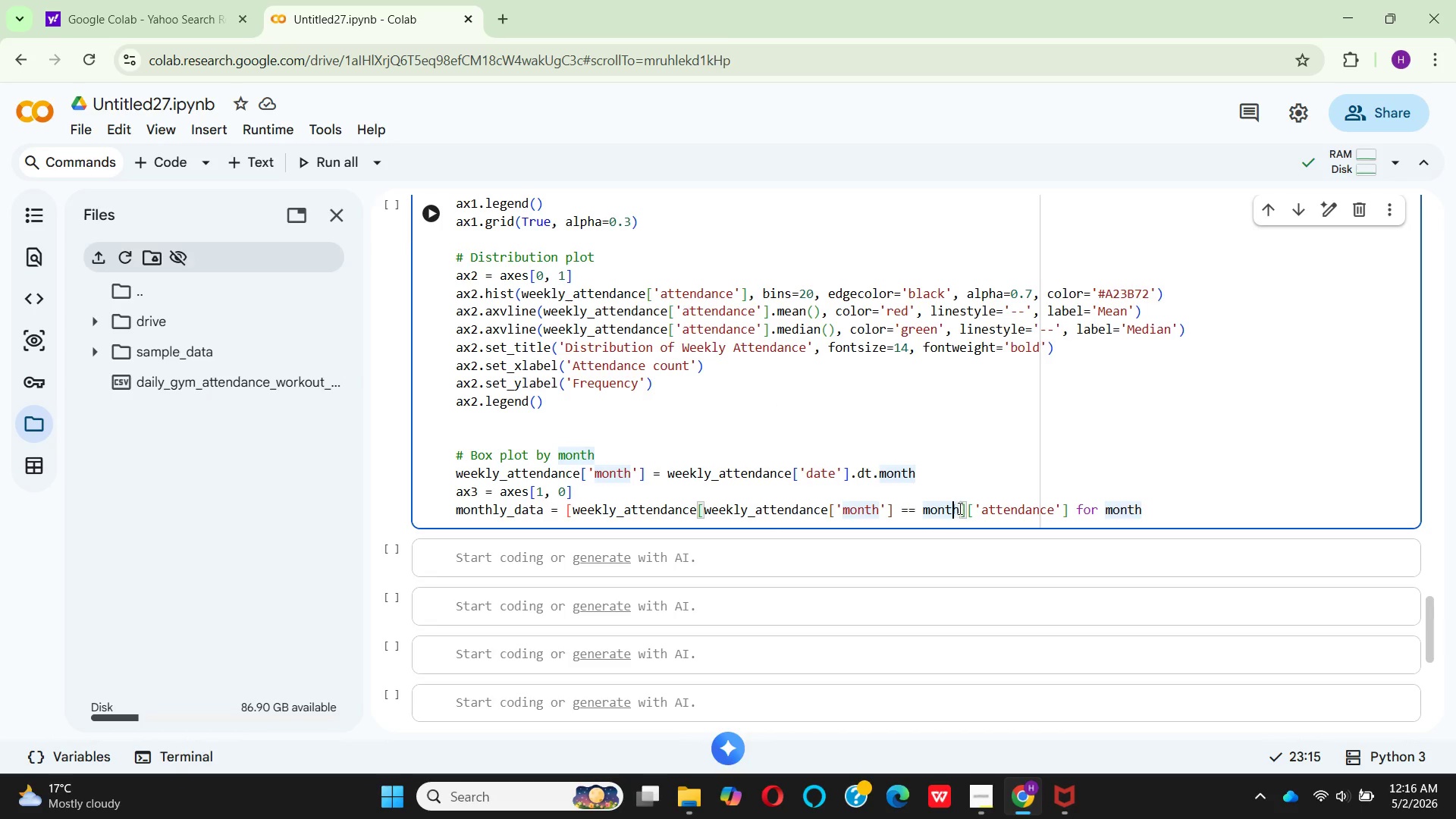 
left_click([959, 508])
 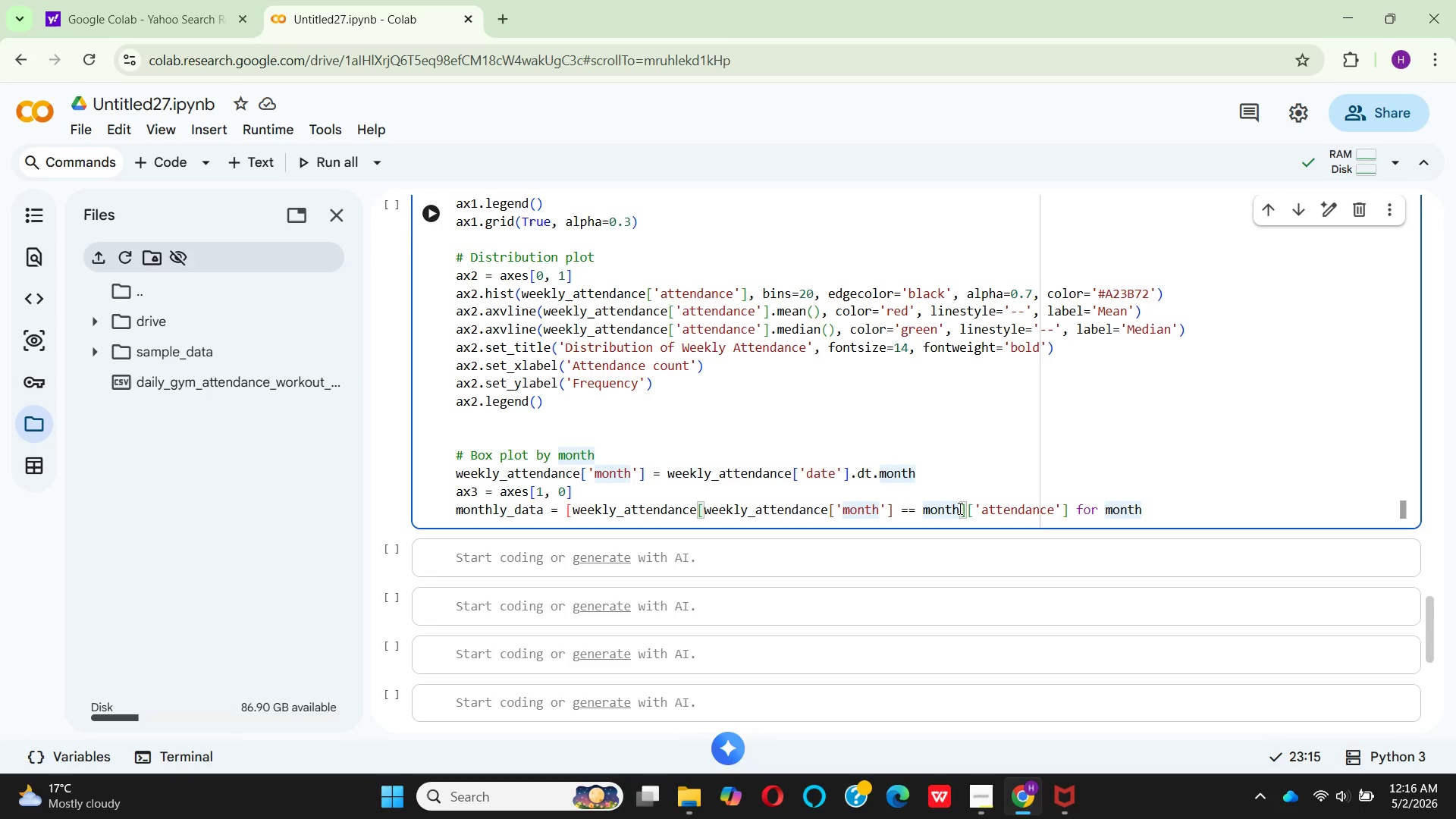 
key(Backspace)
 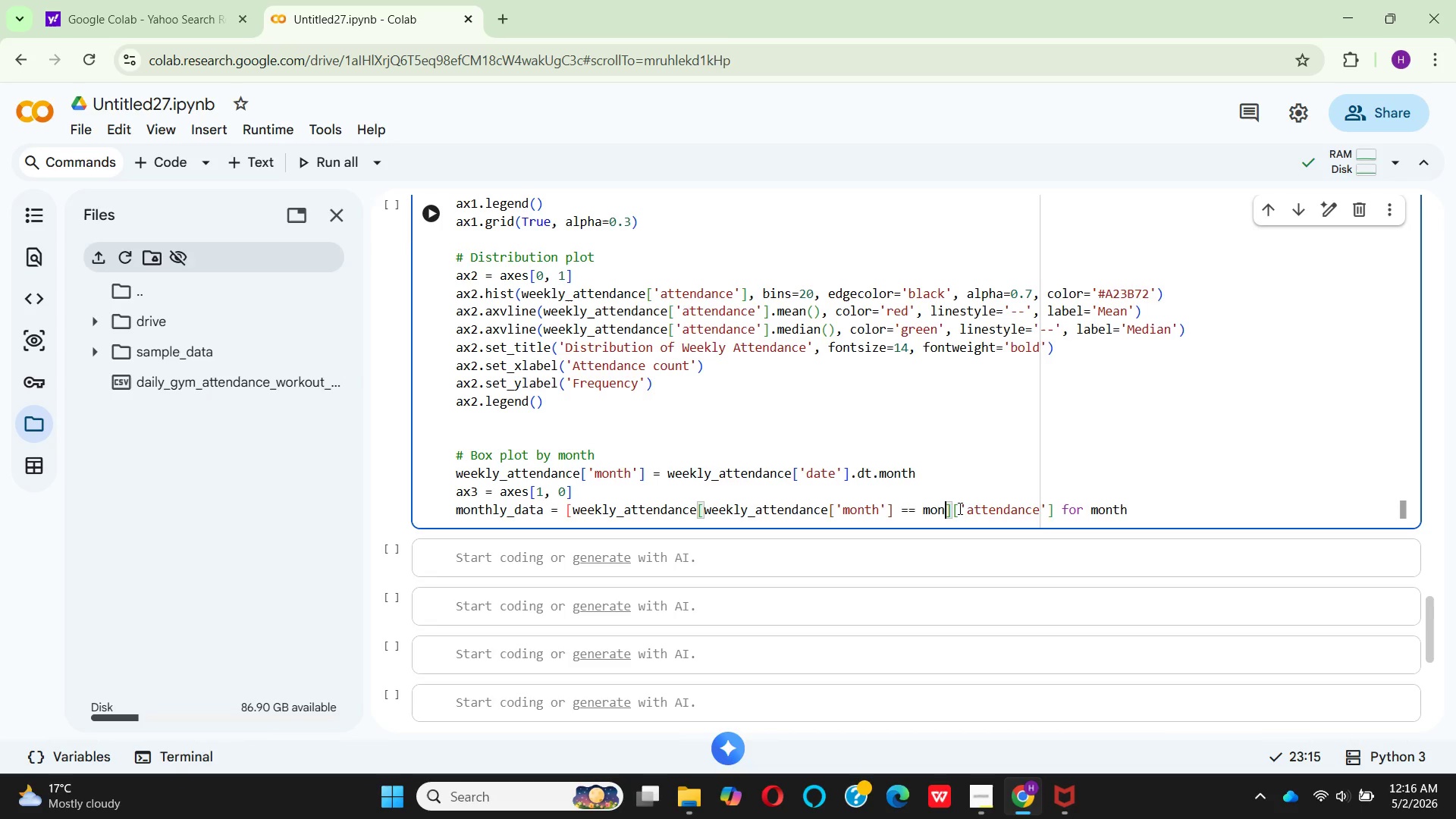 
key(Backspace)
 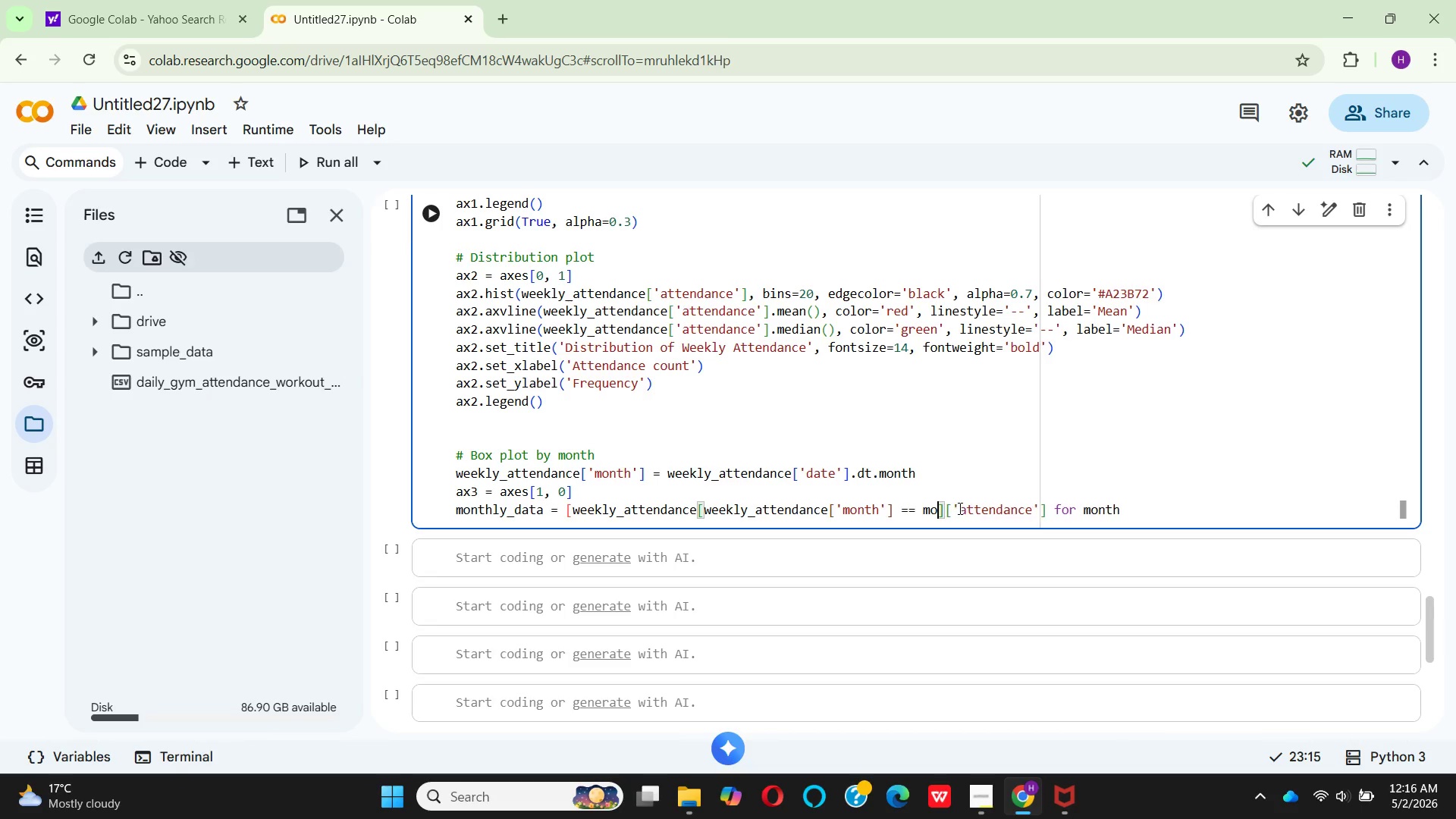 
key(Backspace)
 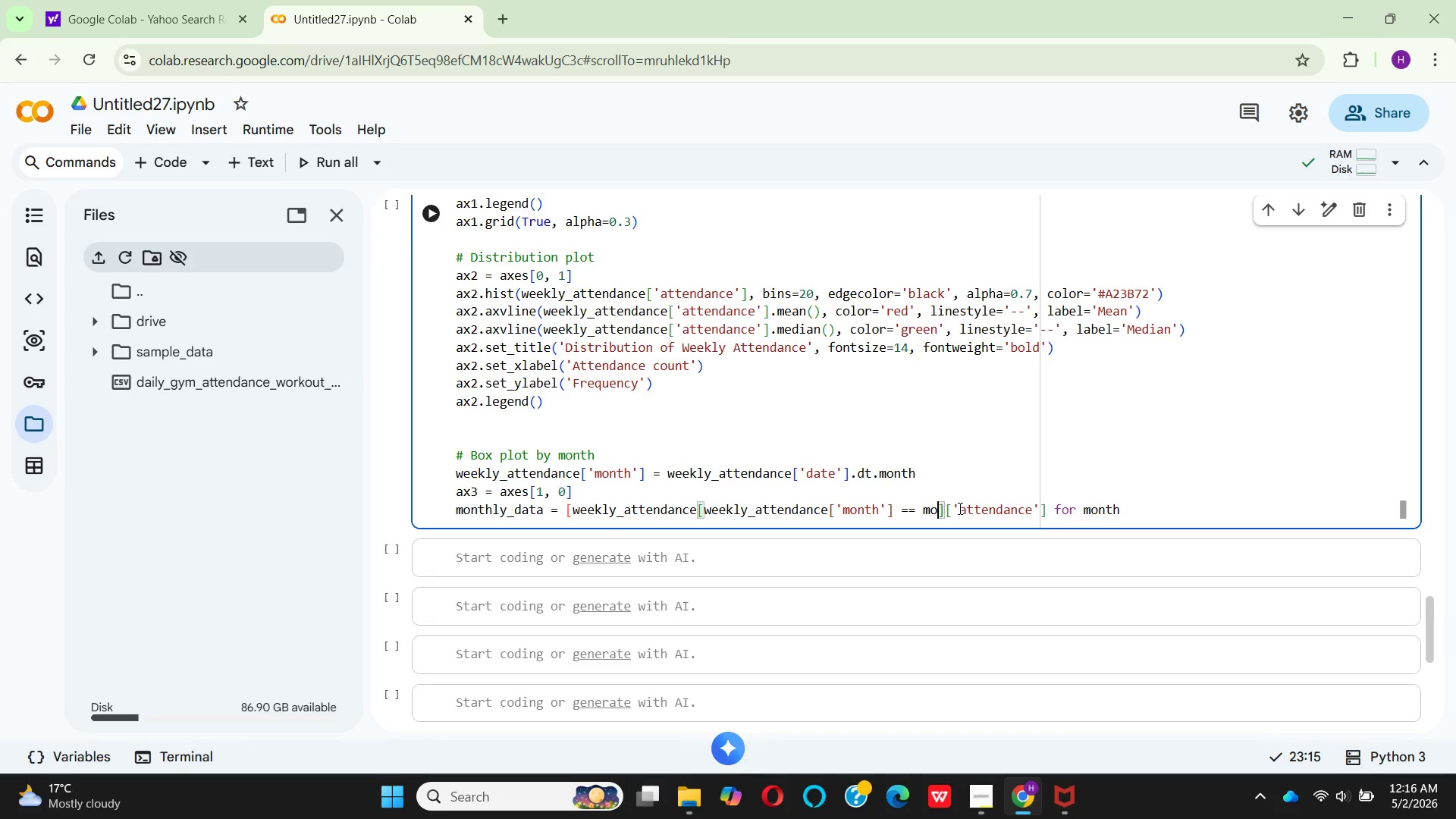 
key(Backspace)
 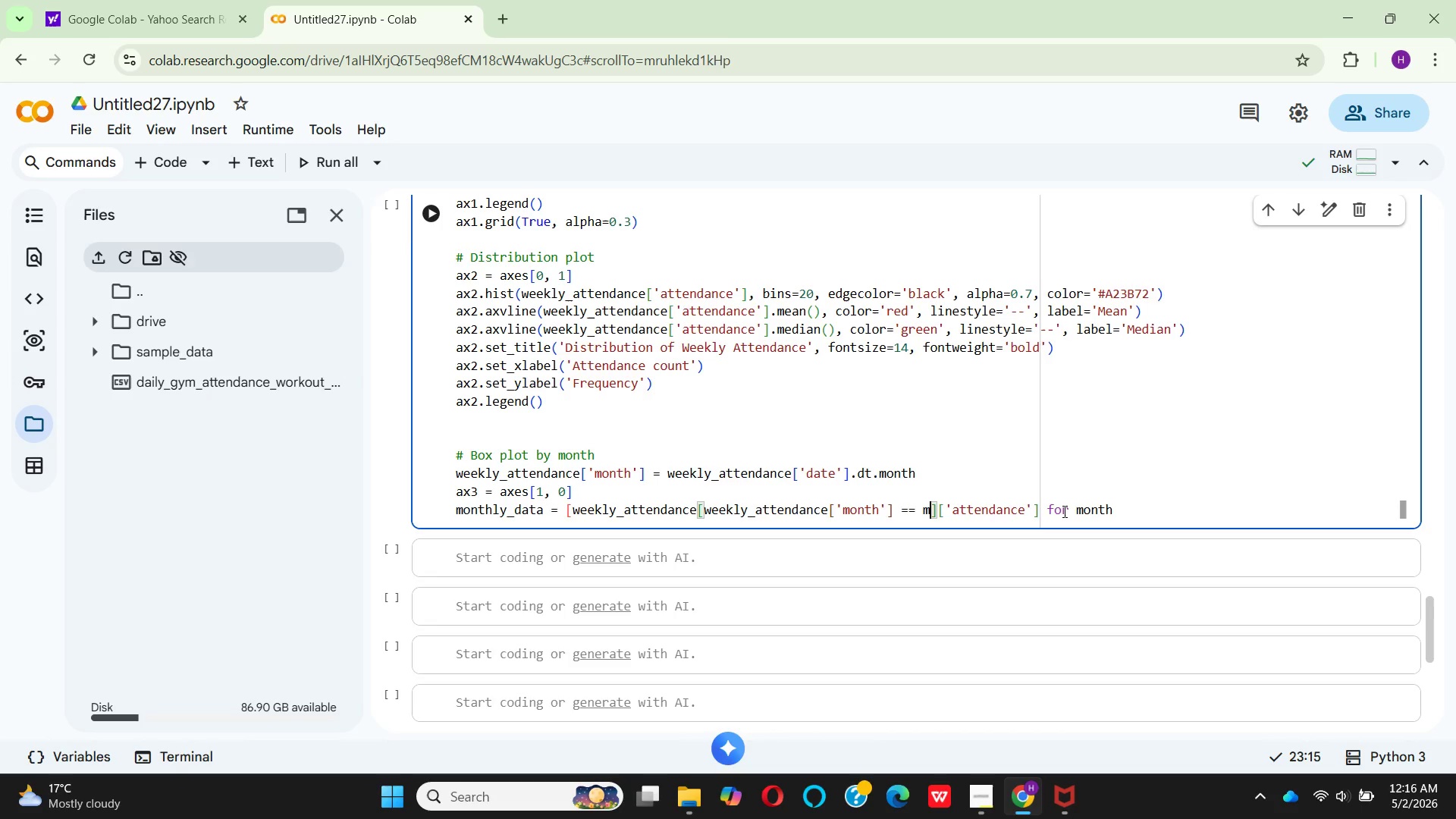 
wait(5.33)
 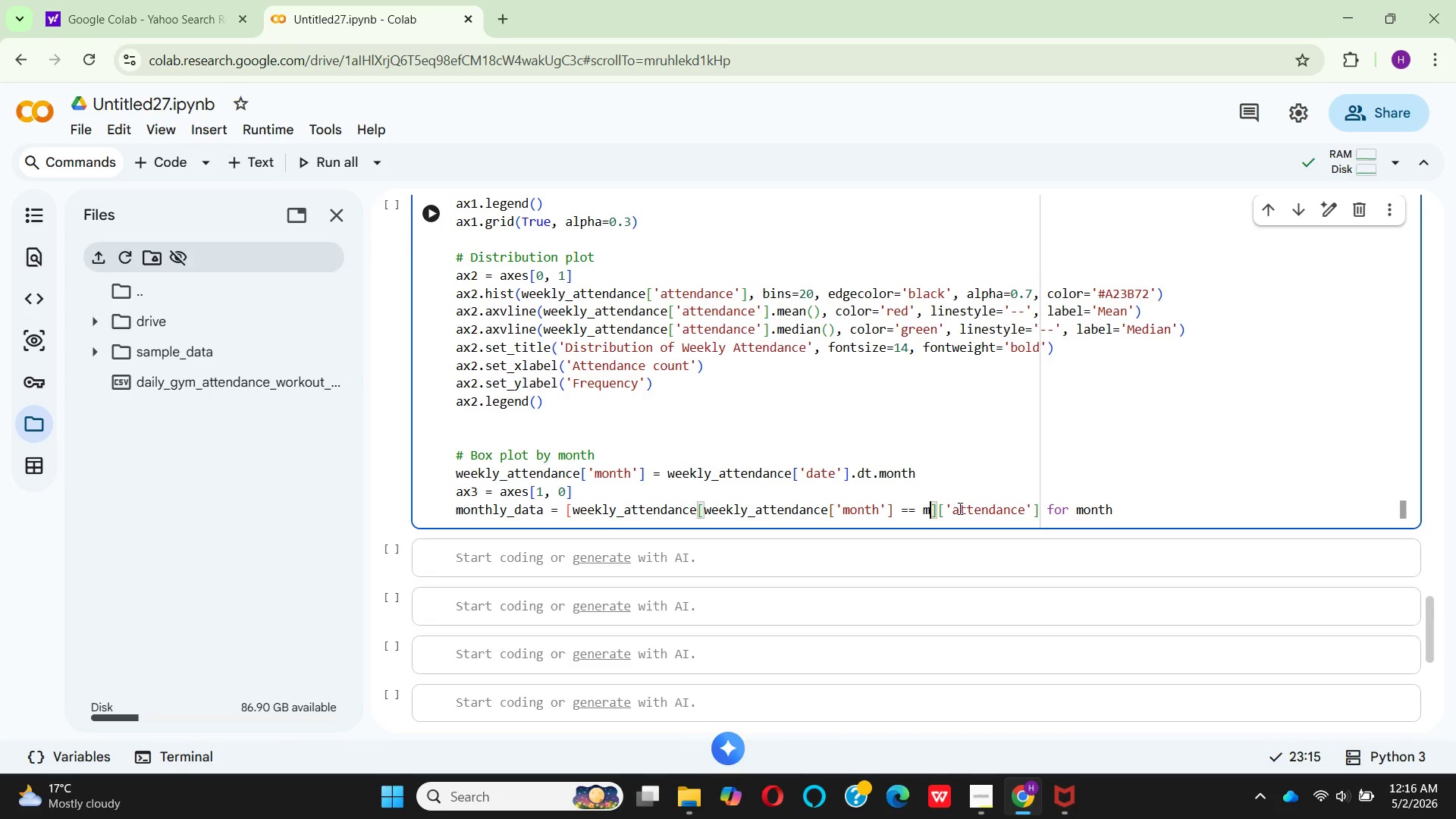 
left_click([1125, 505])
 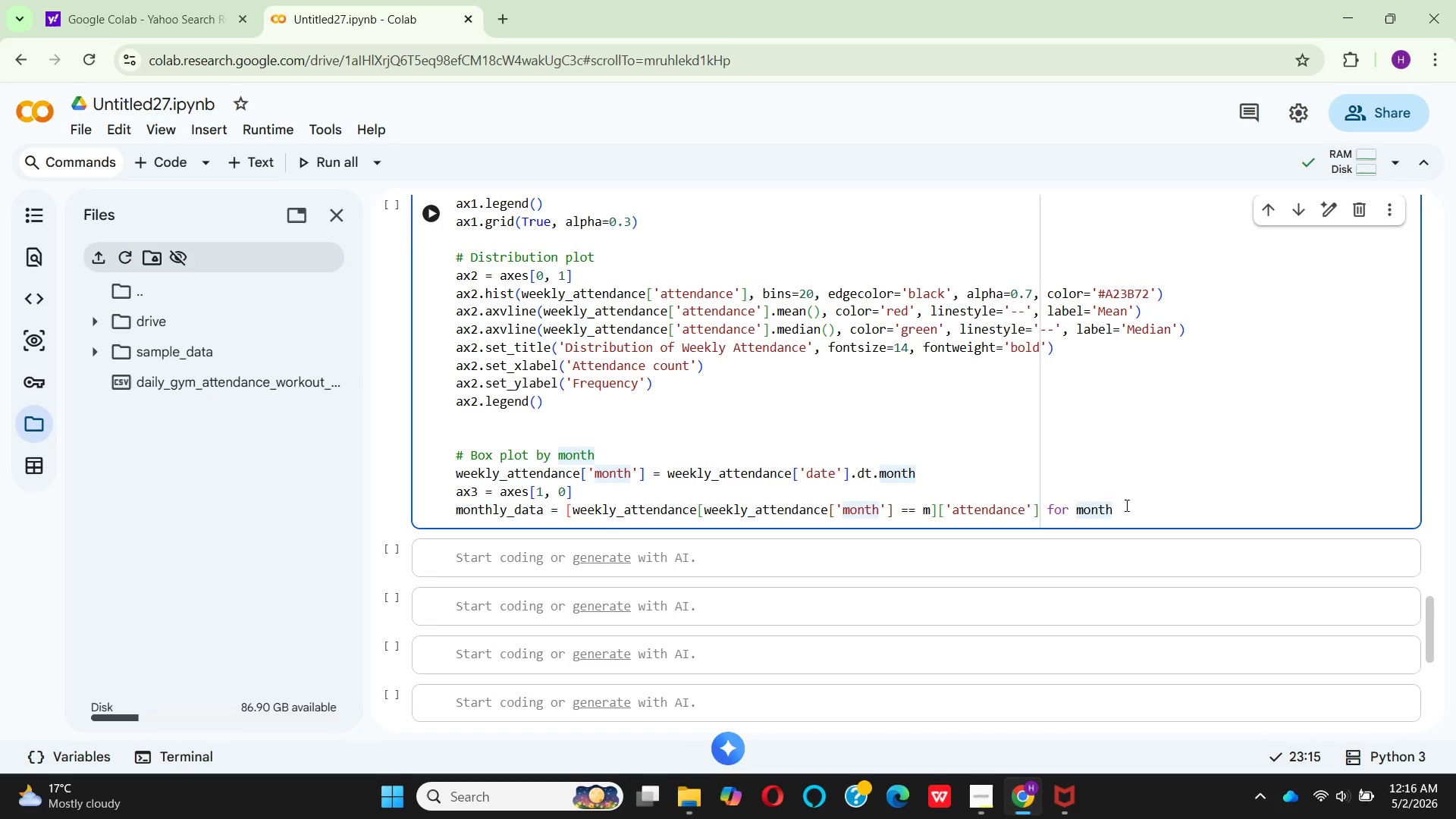 
key(Backspace)
key(Backspace)
key(Backspace)
key(Backspace)
key(Backspace)
key(Backspace)
key(Backspace)
key(Backspace)
key(Backspace)
key(Backspace)
type(.va)
 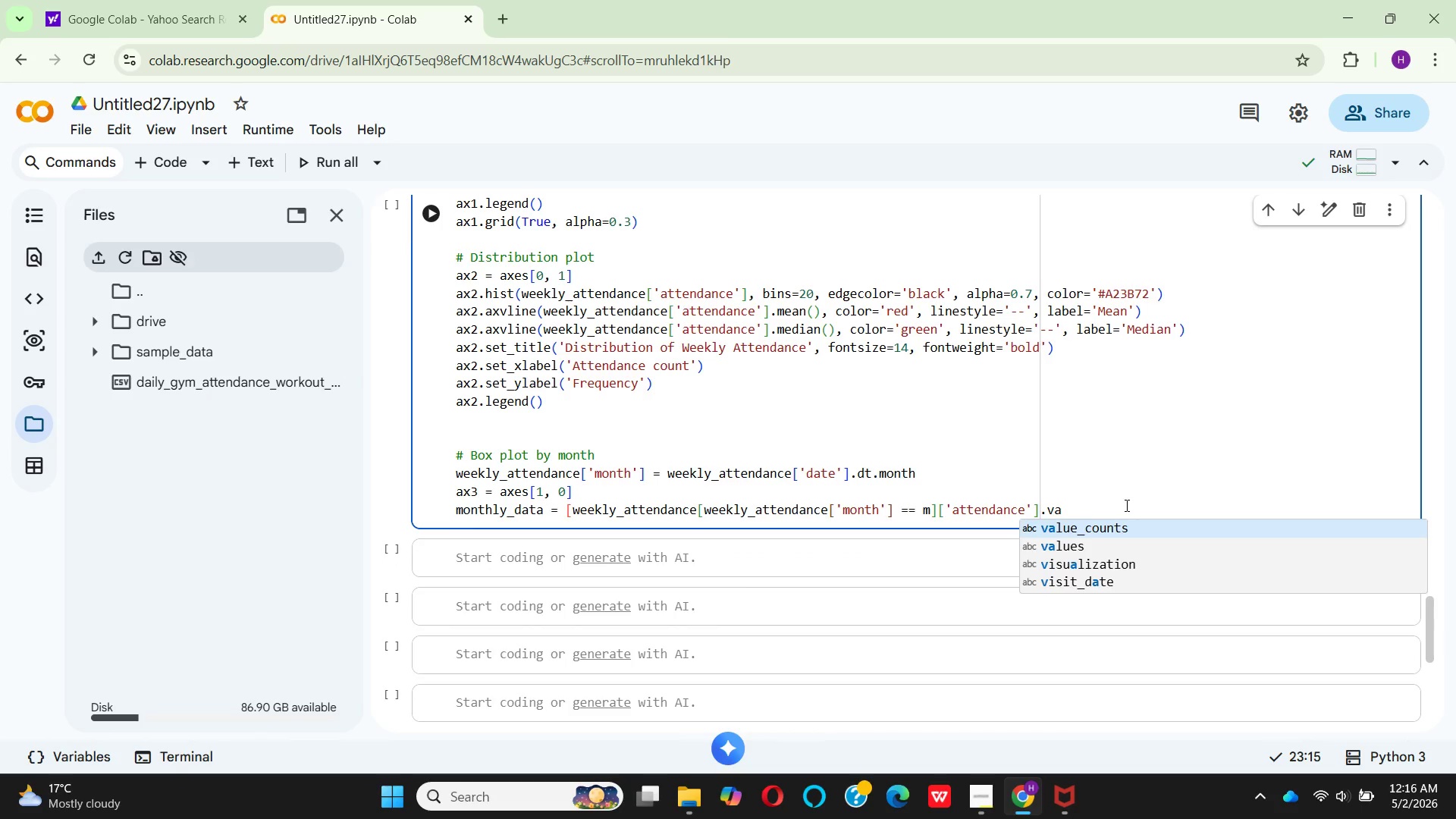 
hold_key(key=L, duration=0.31)
 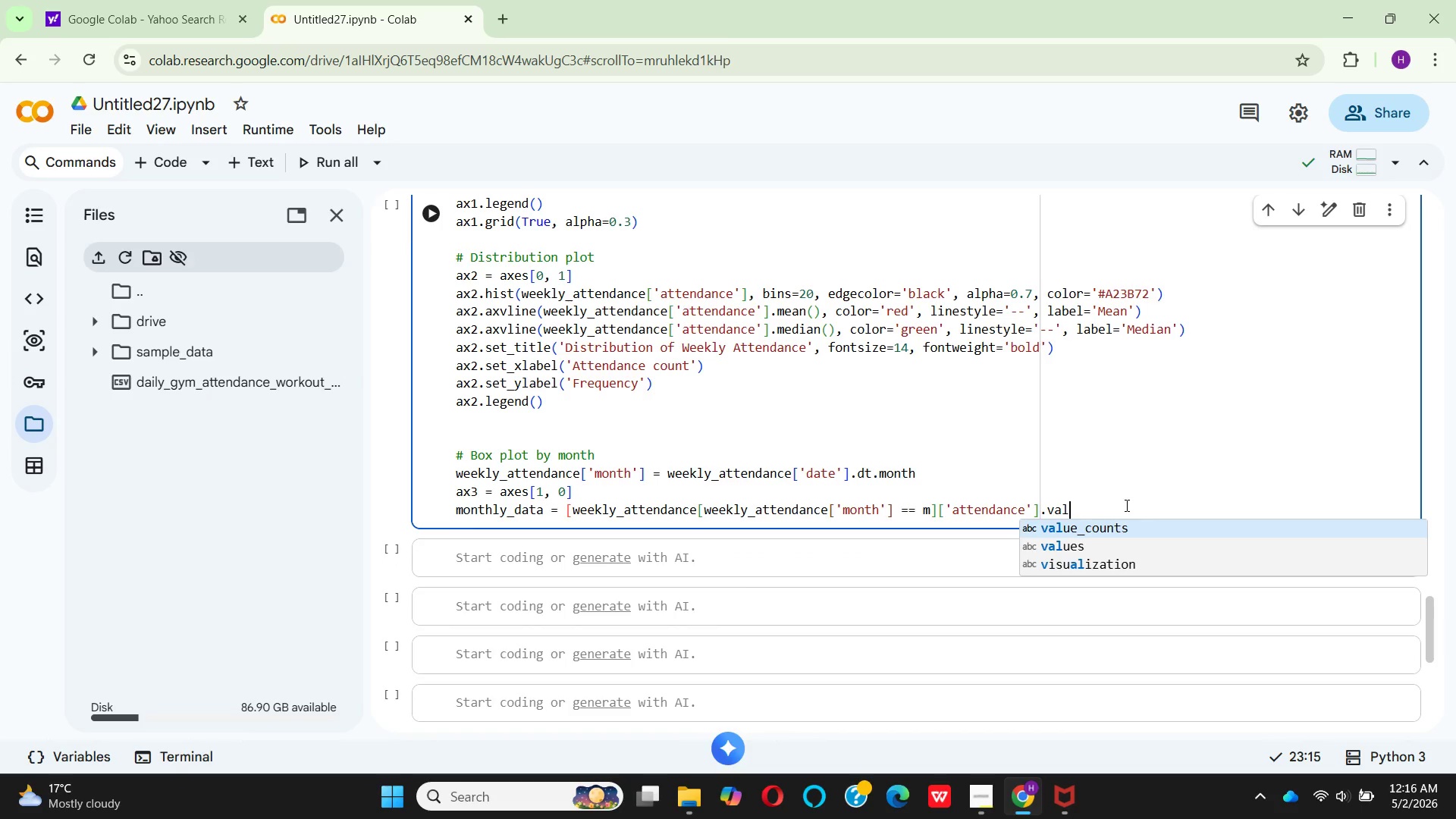 
key(ArrowDown)
 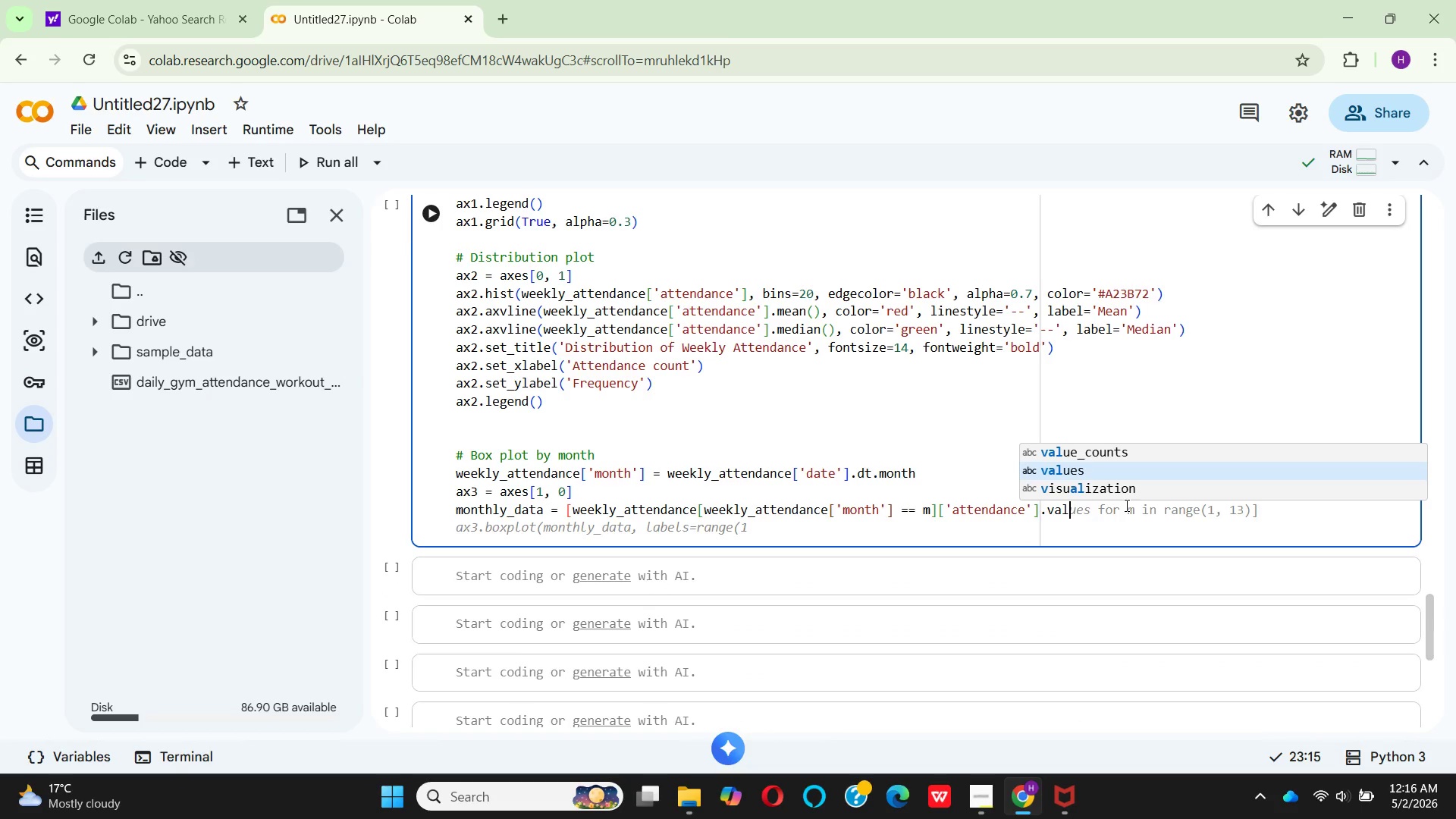 
key(Enter)
 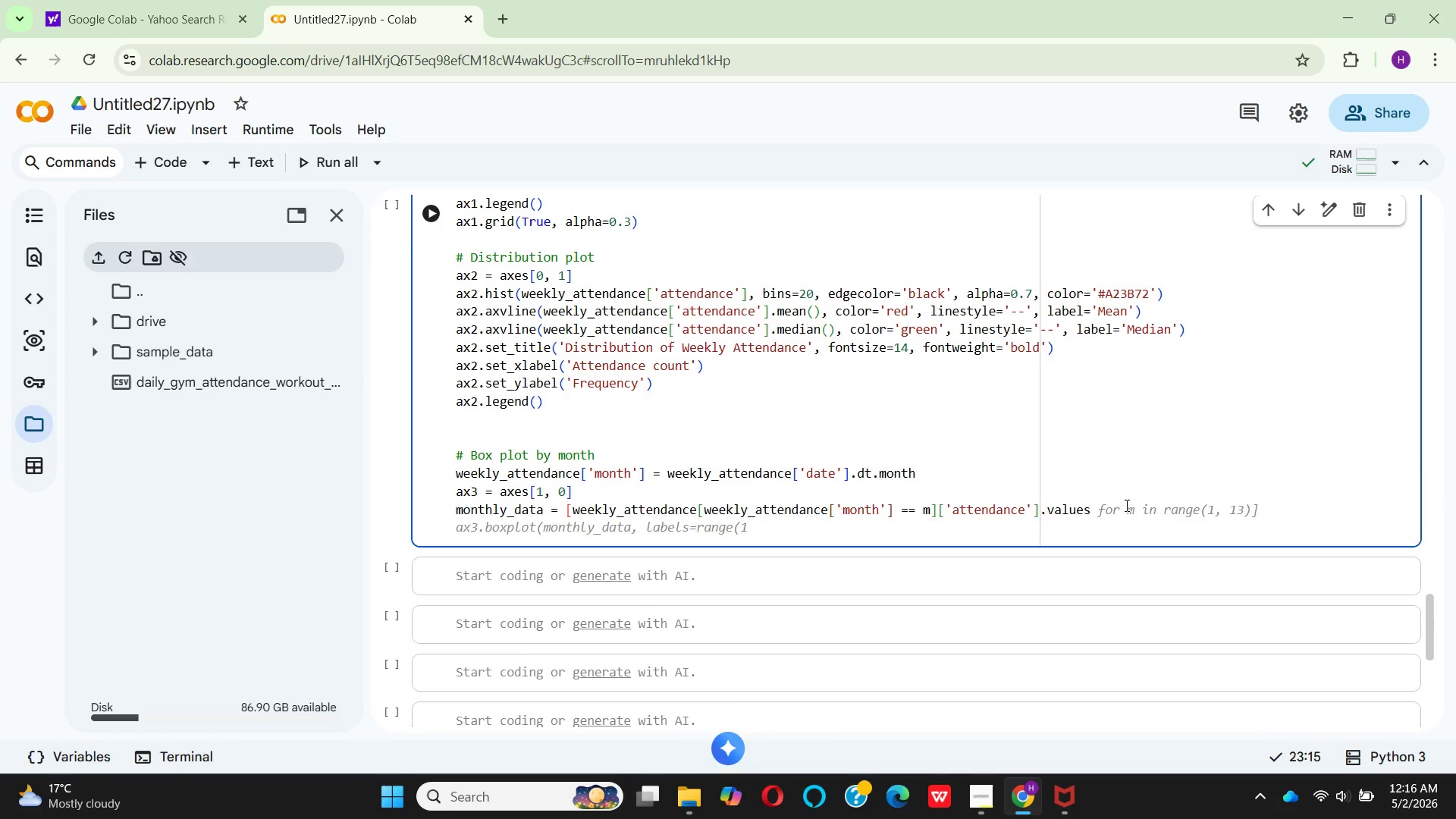 
type( for m in )
 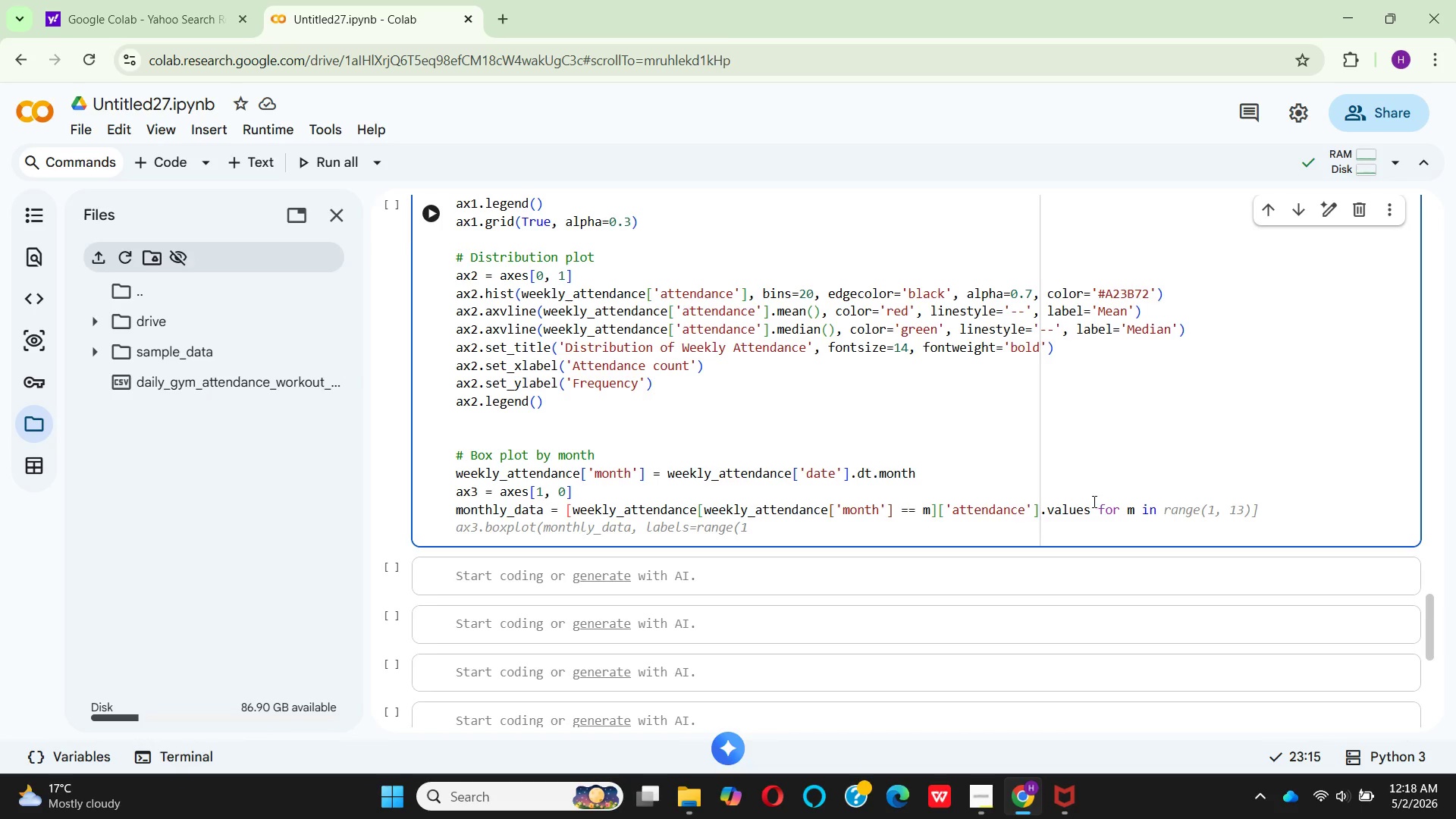 
wait(97.64)
 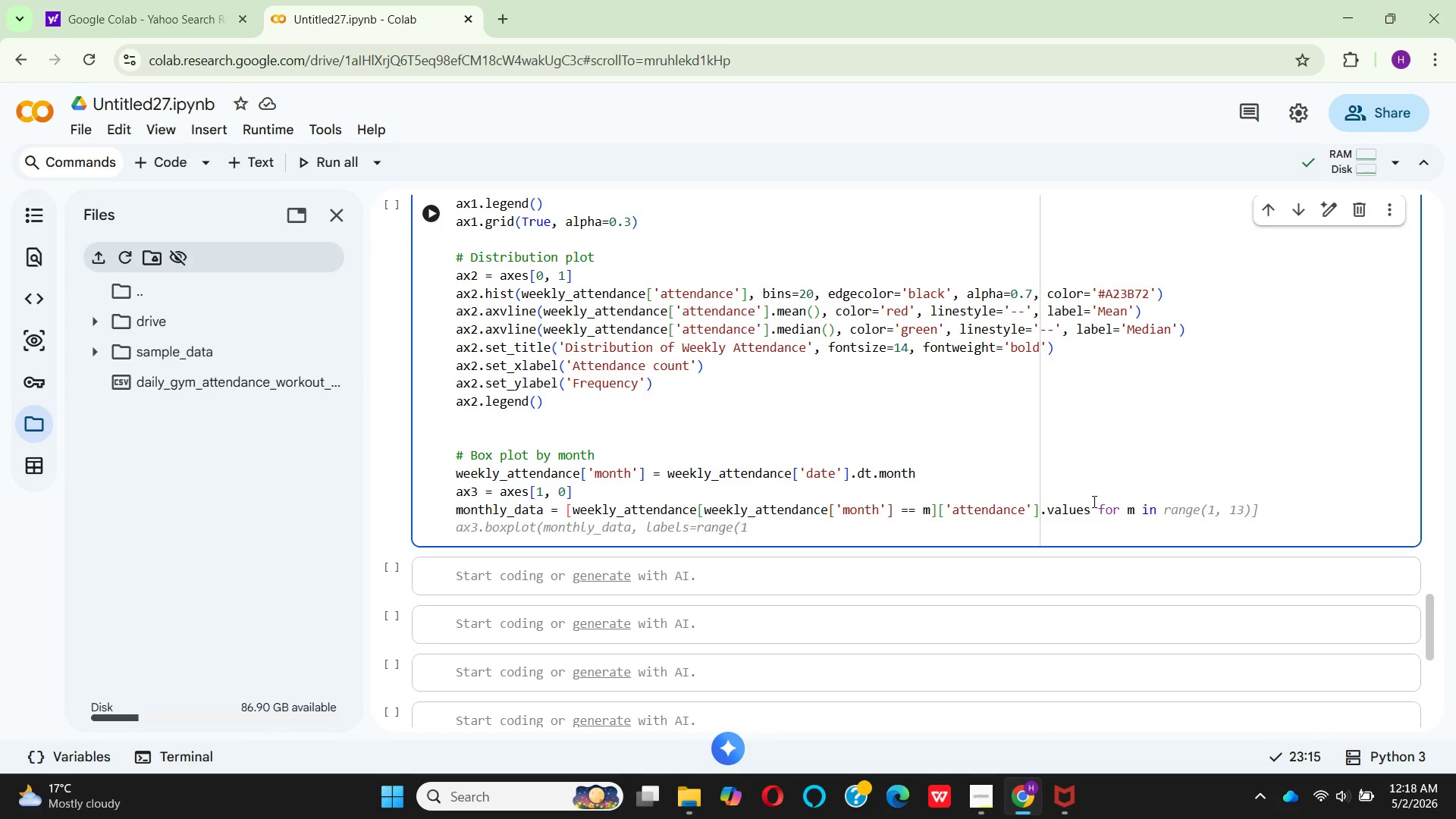 
left_click([1217, 489])
 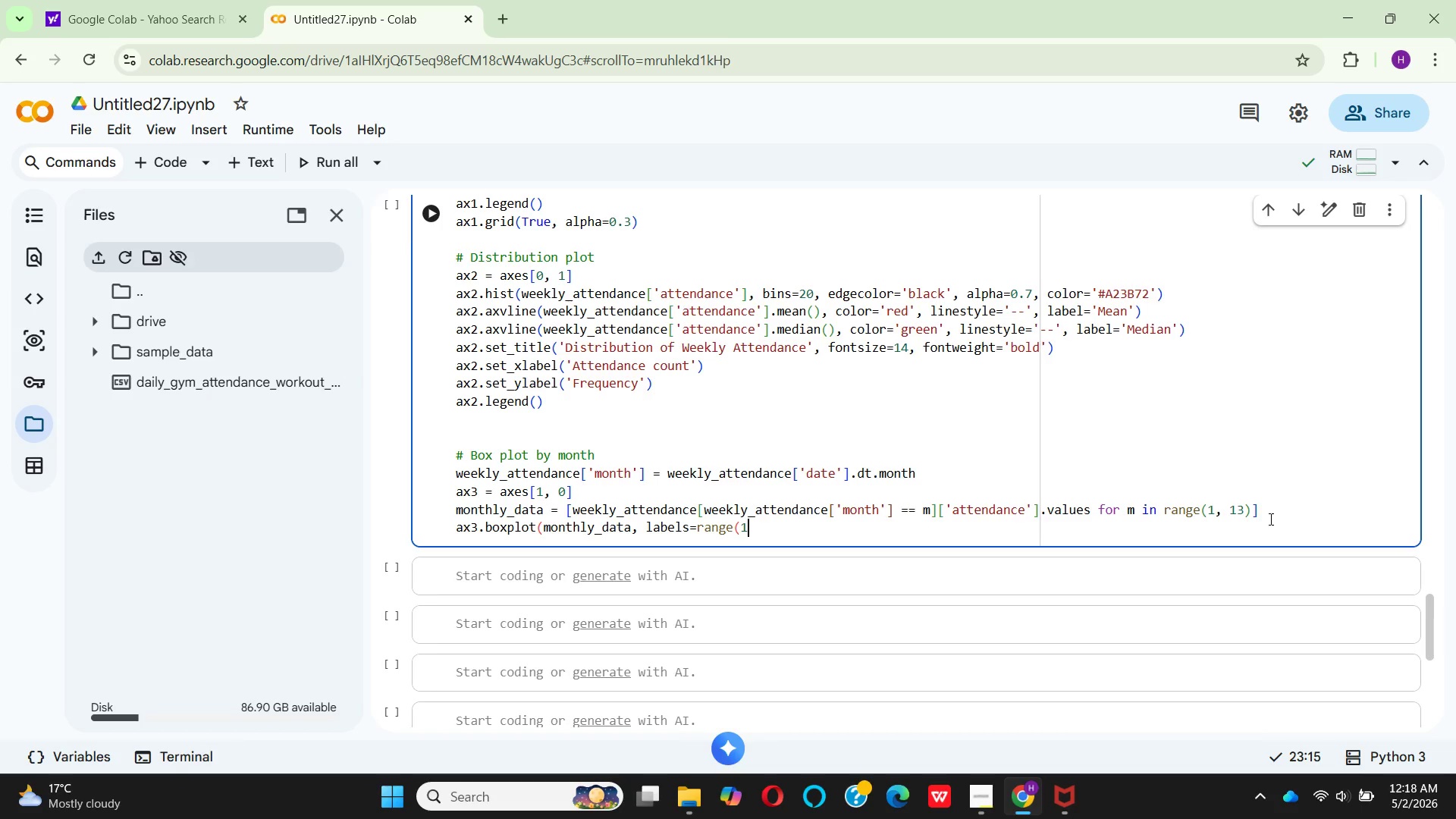 
wait(11.38)
 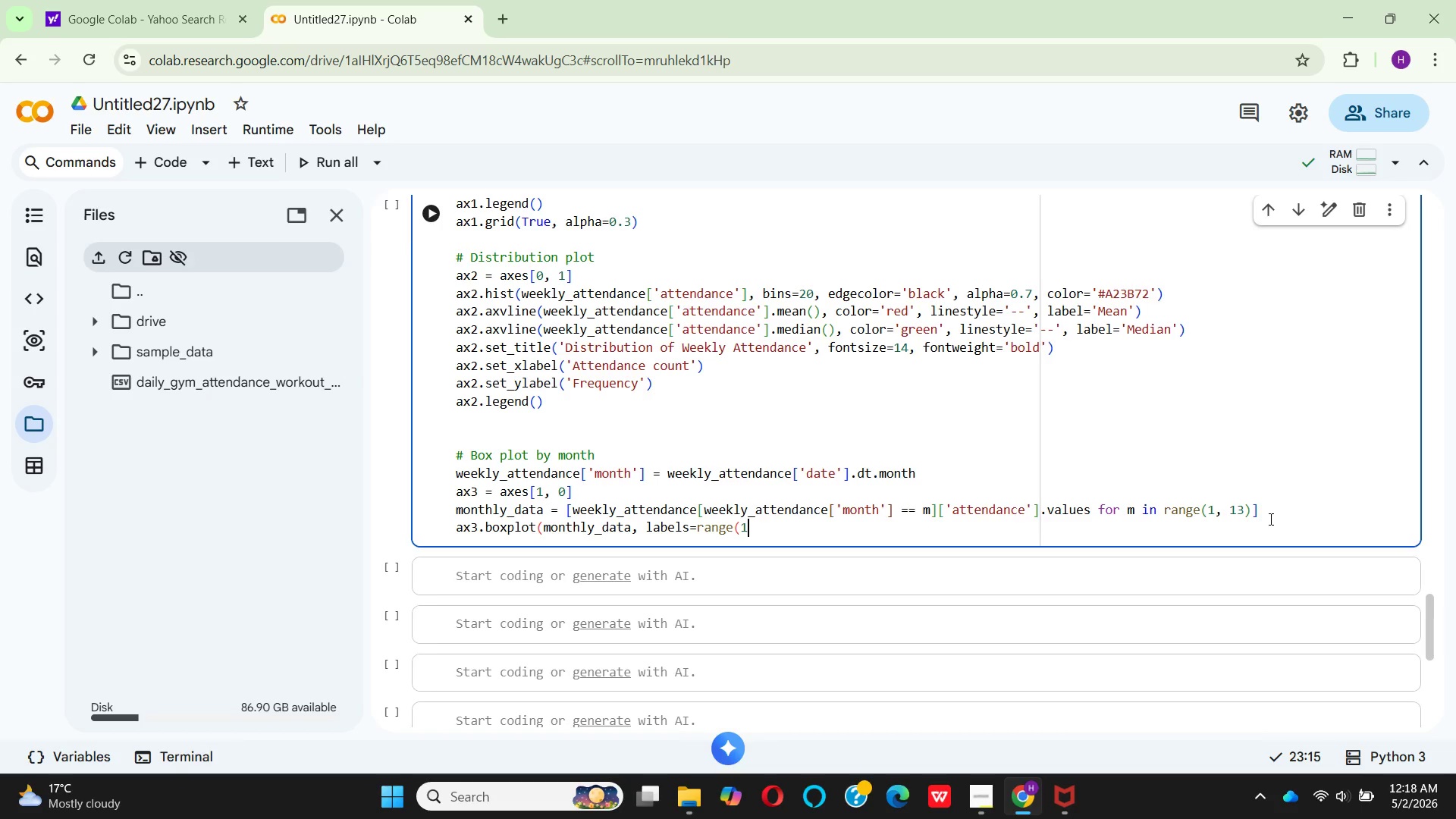 
left_click([456, 523])
 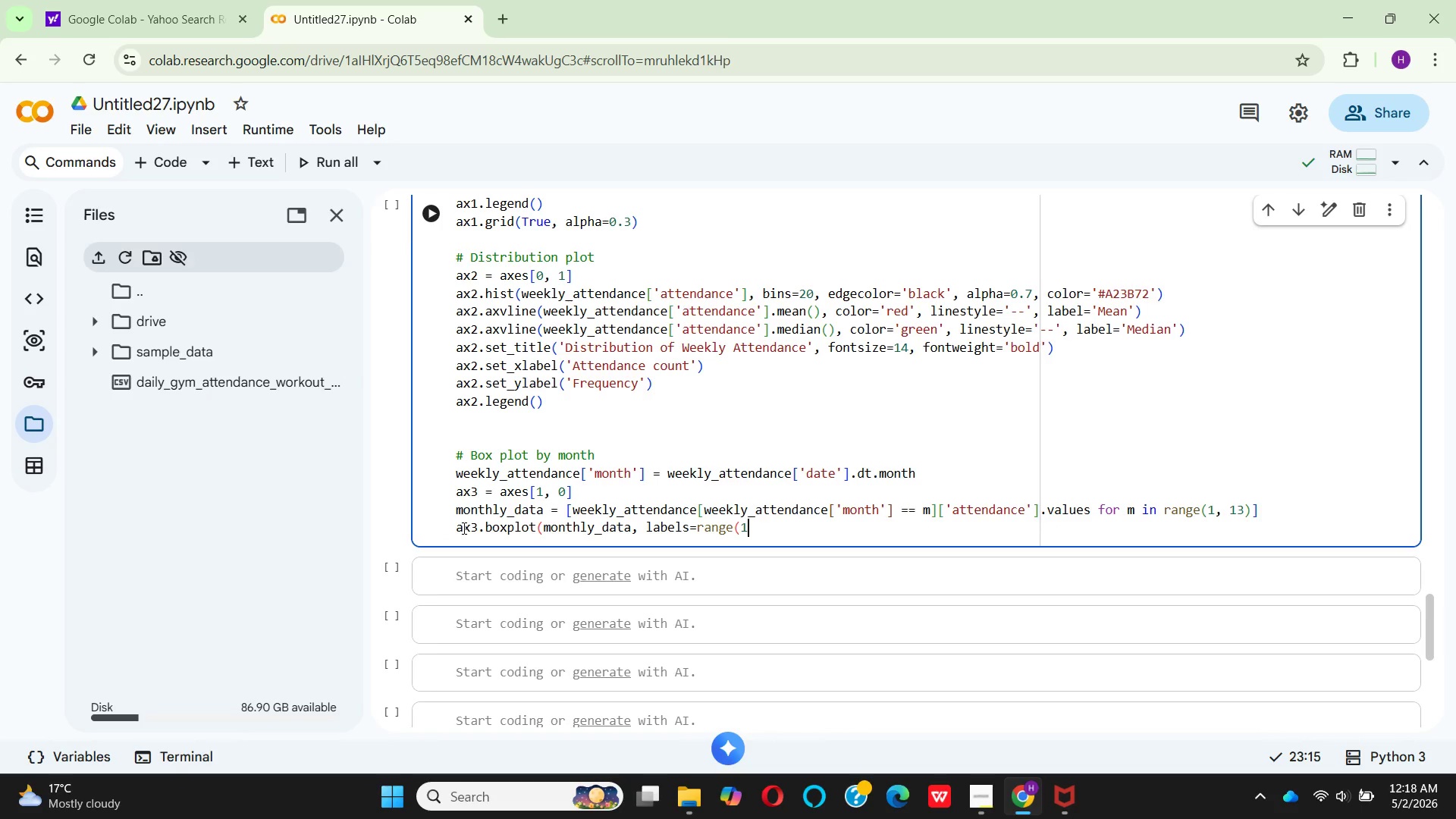 
left_click([458, 528])
 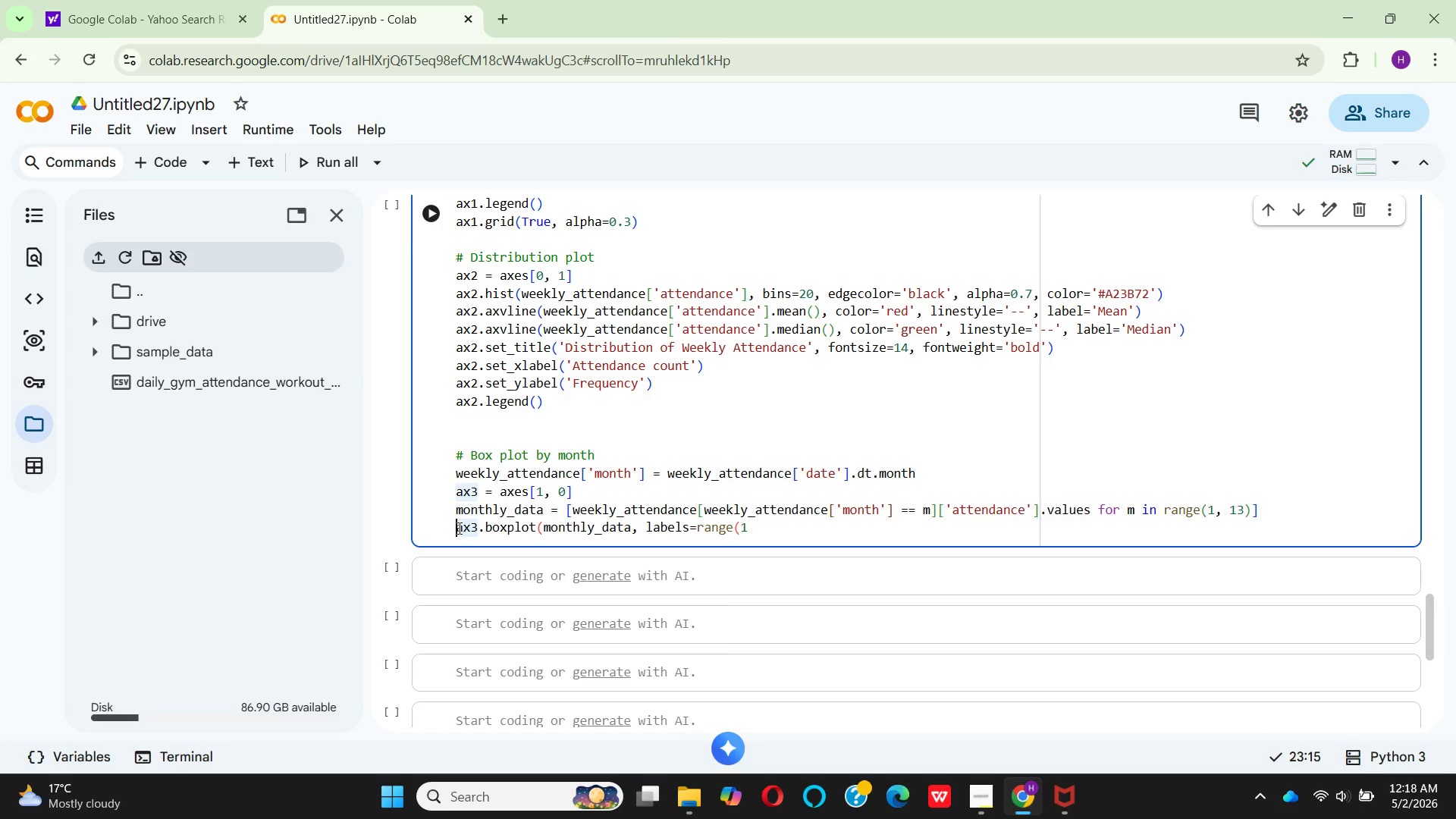 
type(bp = )
 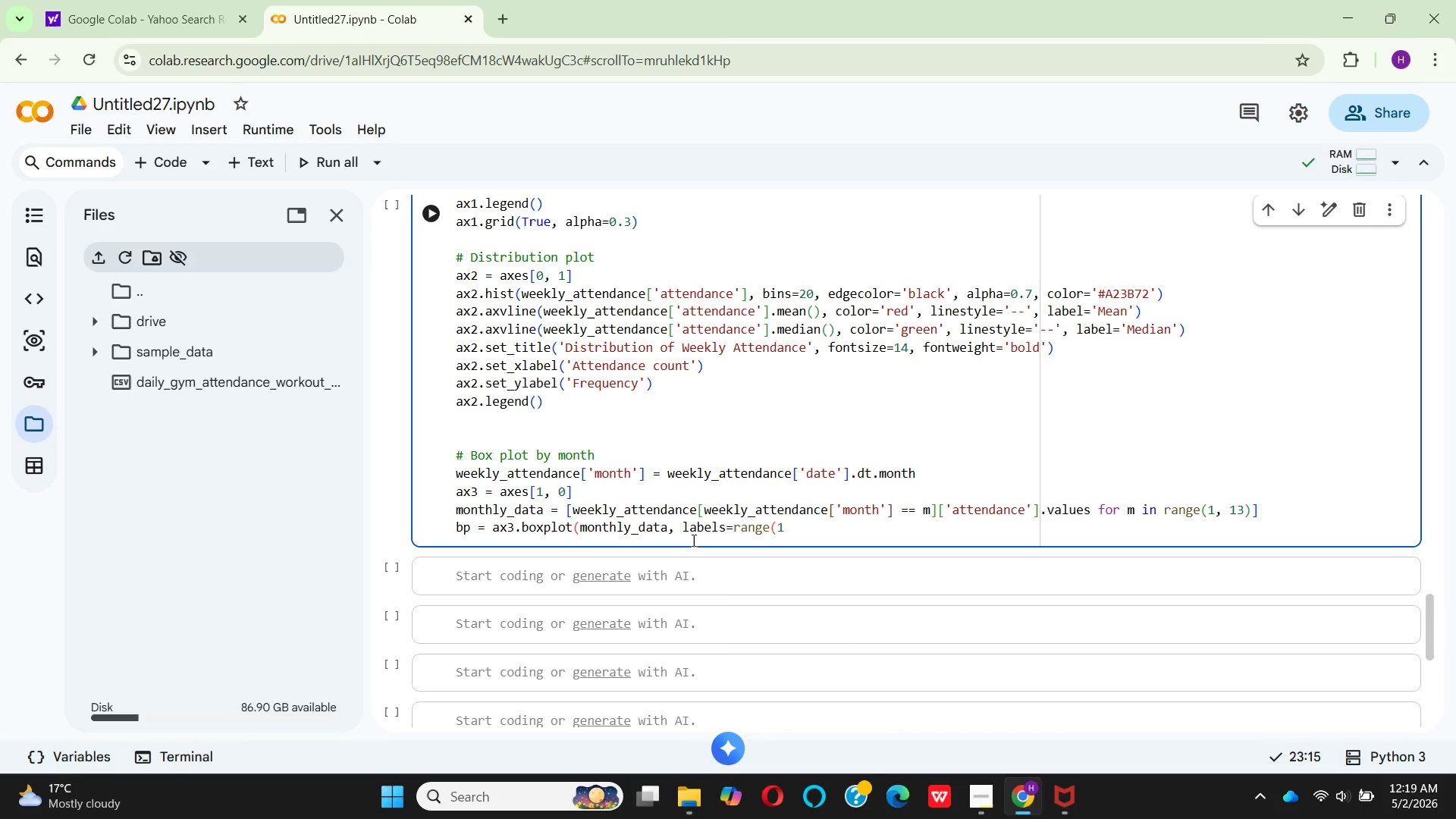 
wait(12.59)
 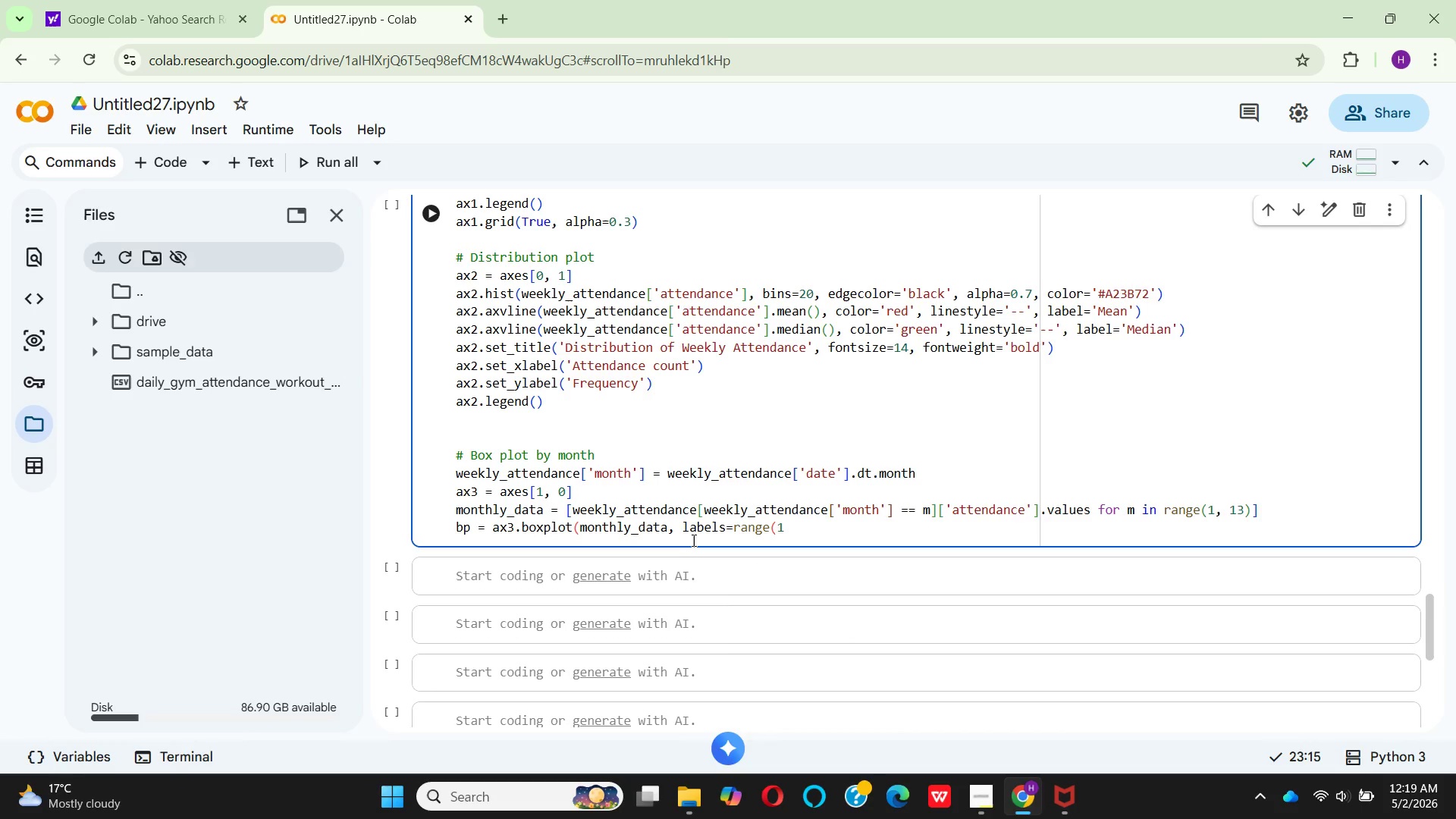 
left_click([789, 529])
 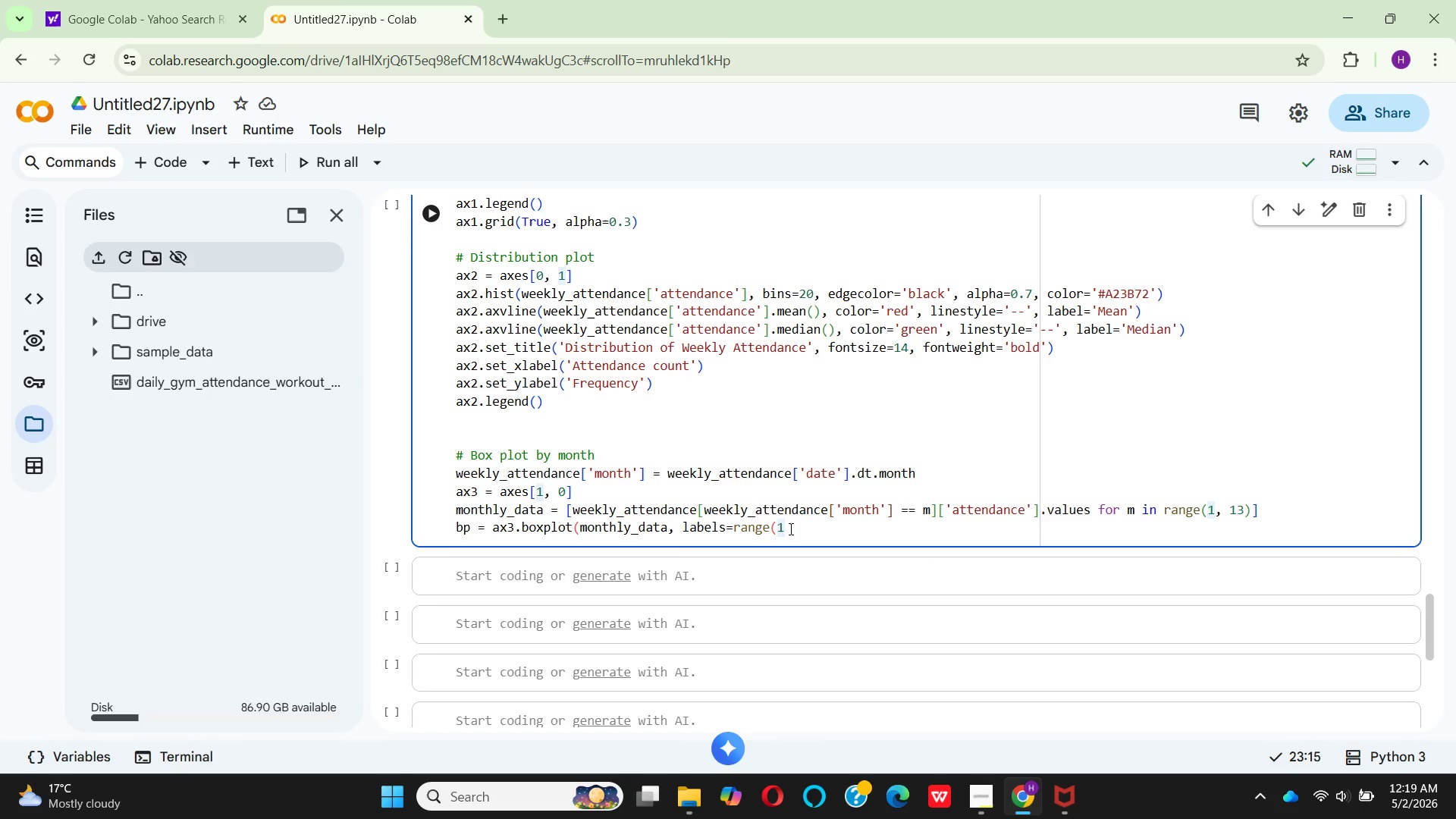 
key(Backspace)
 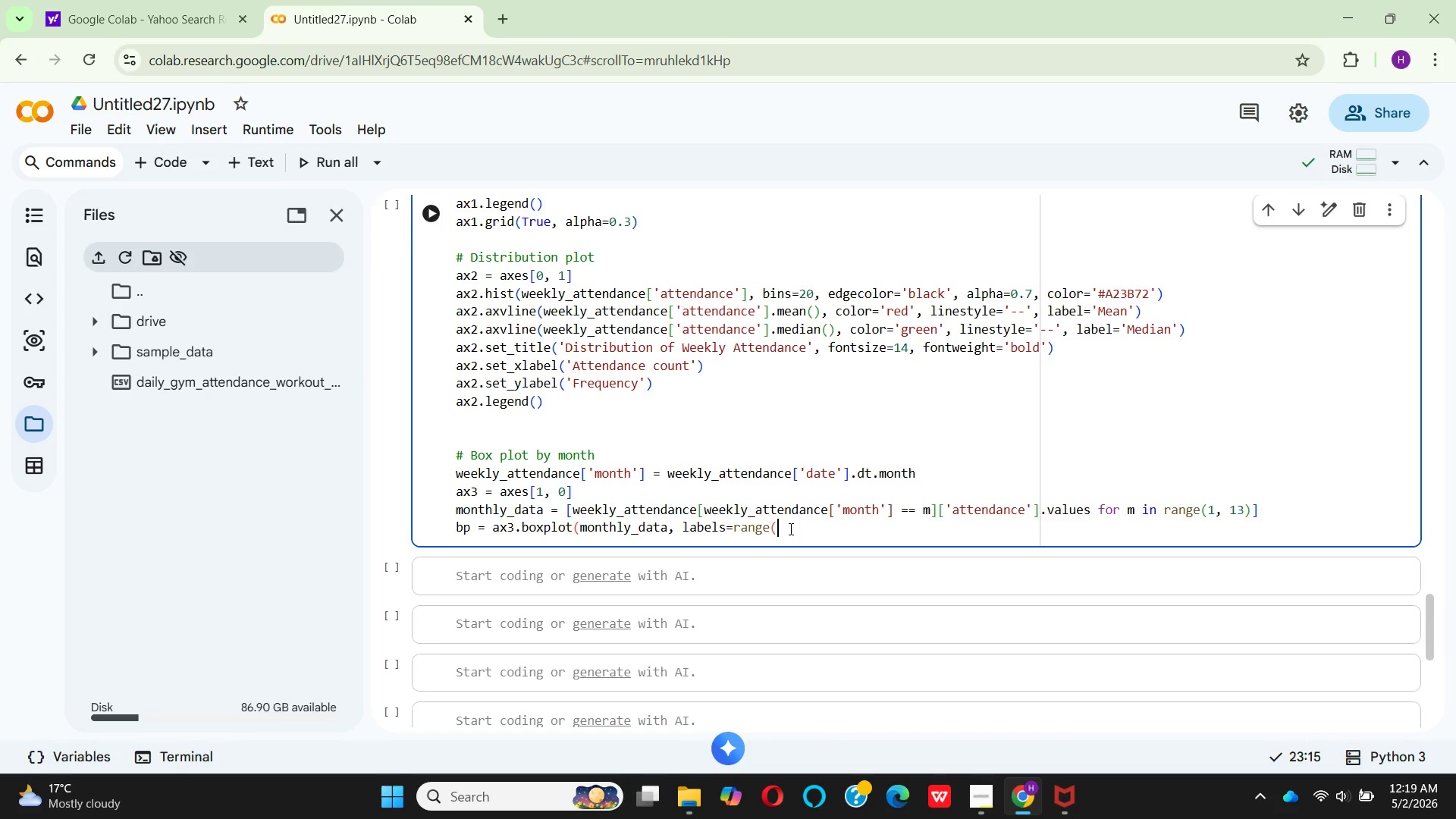 
key(Backspace)
 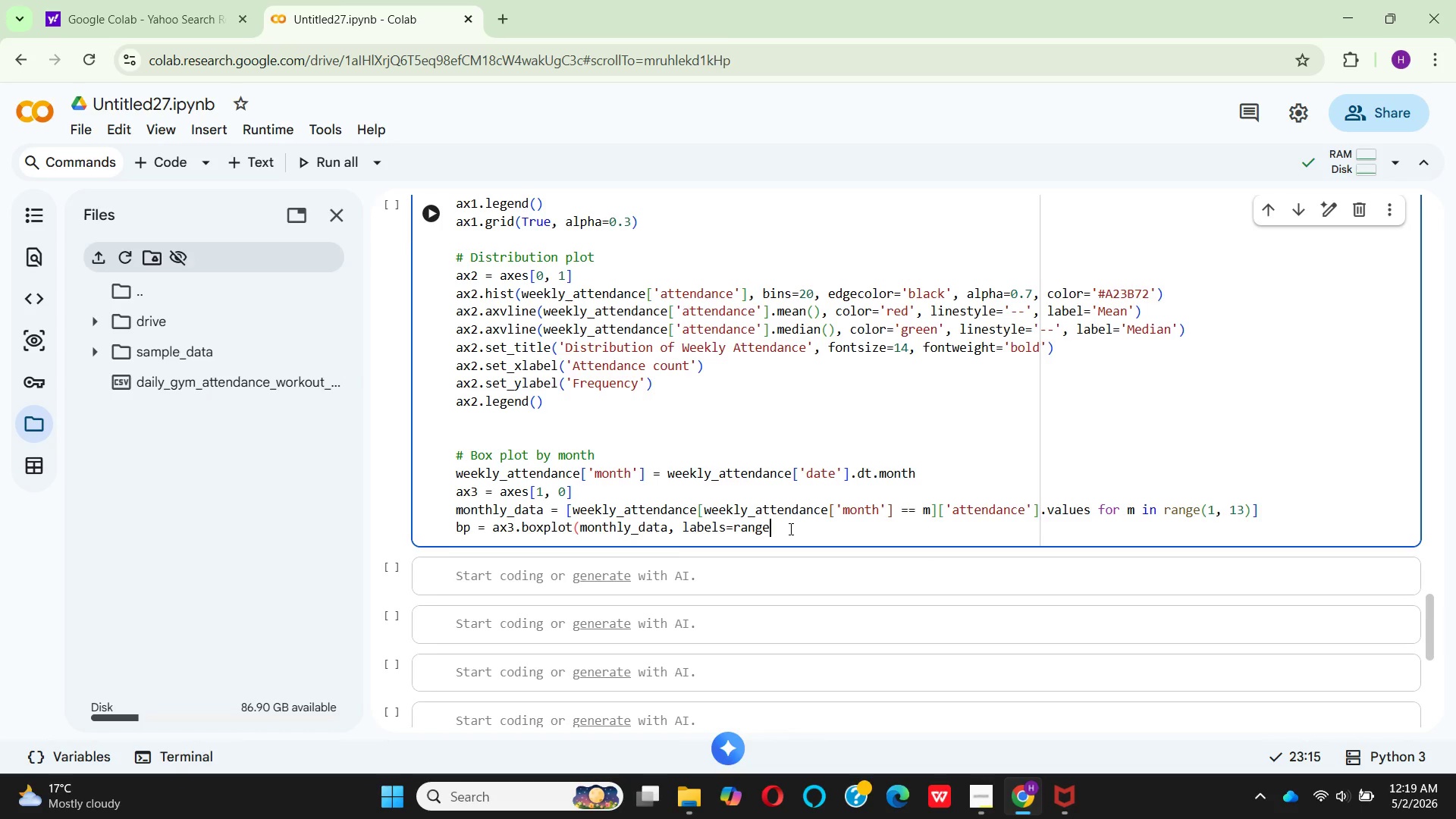 
key(Backspace)
 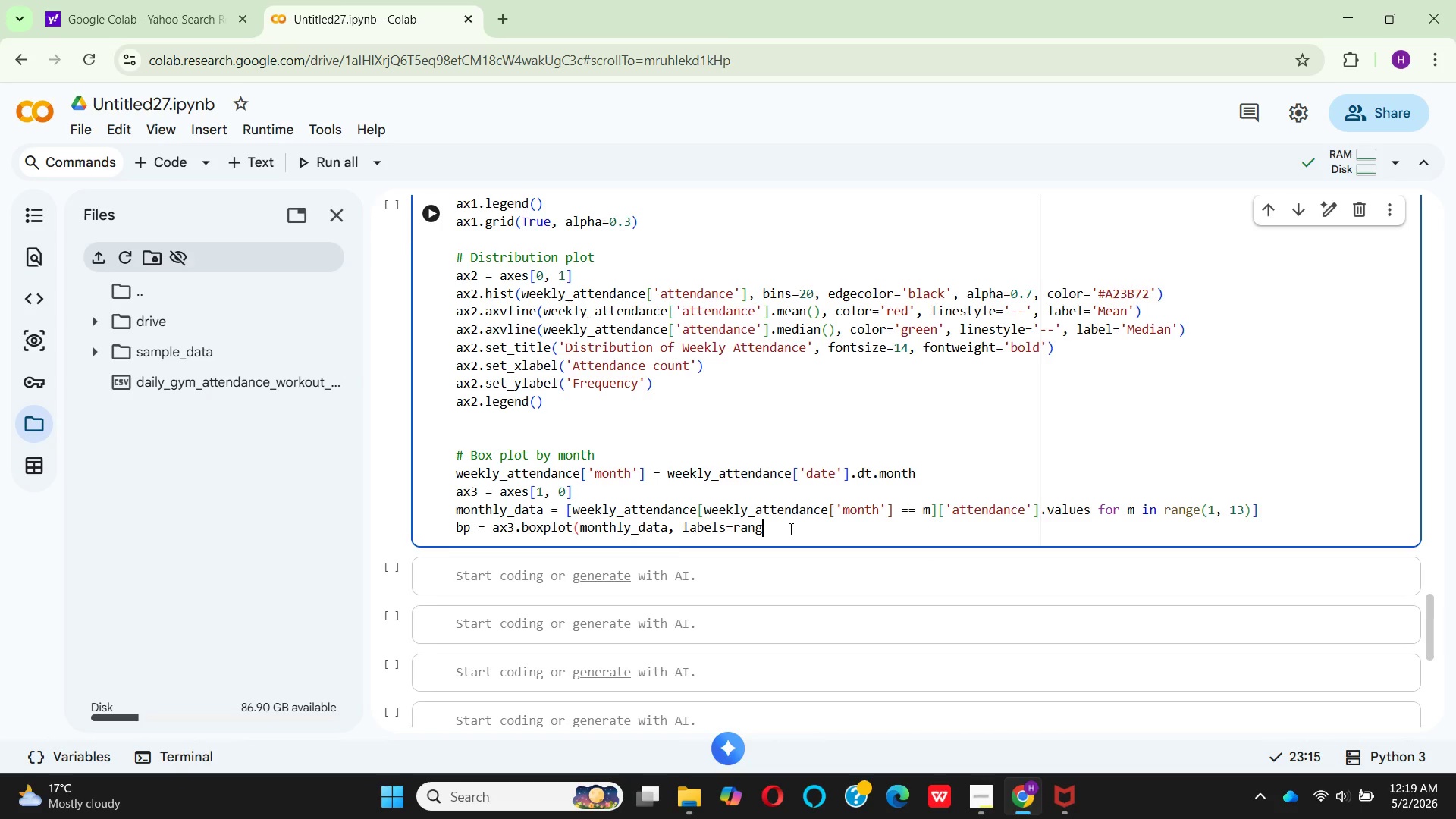 
key(Backspace)
 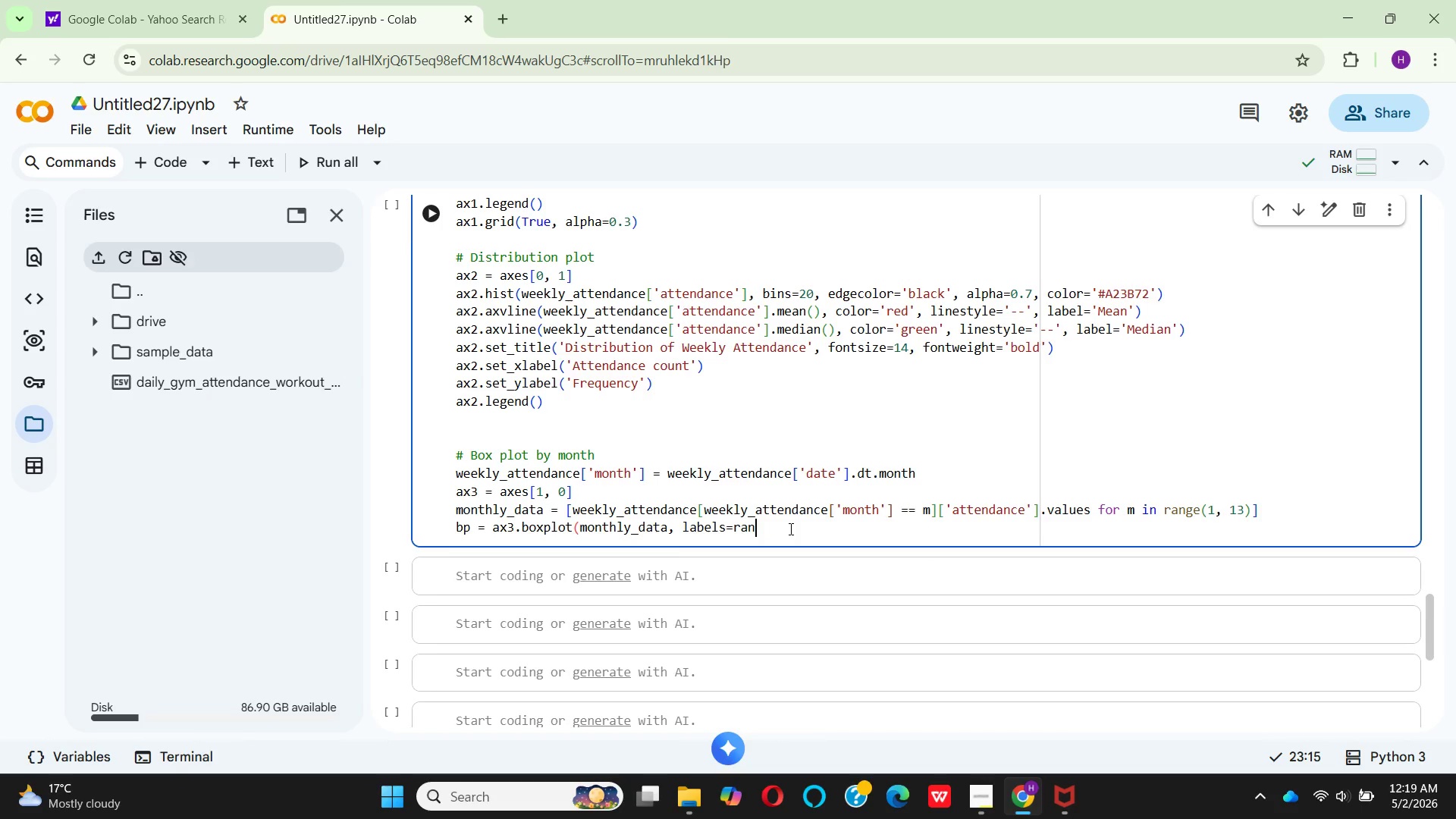 
key(Backspace)
 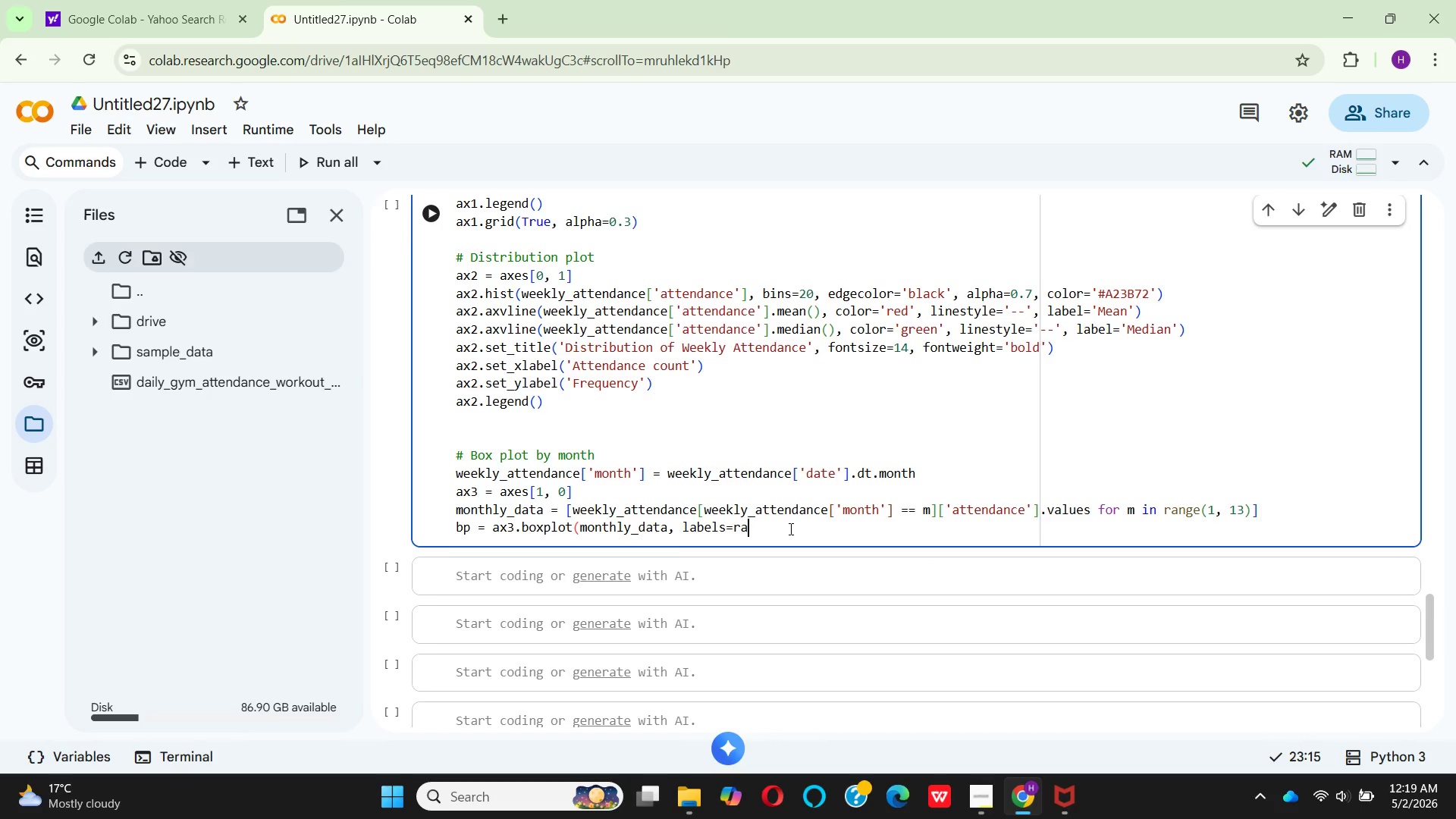 
key(Backspace)
 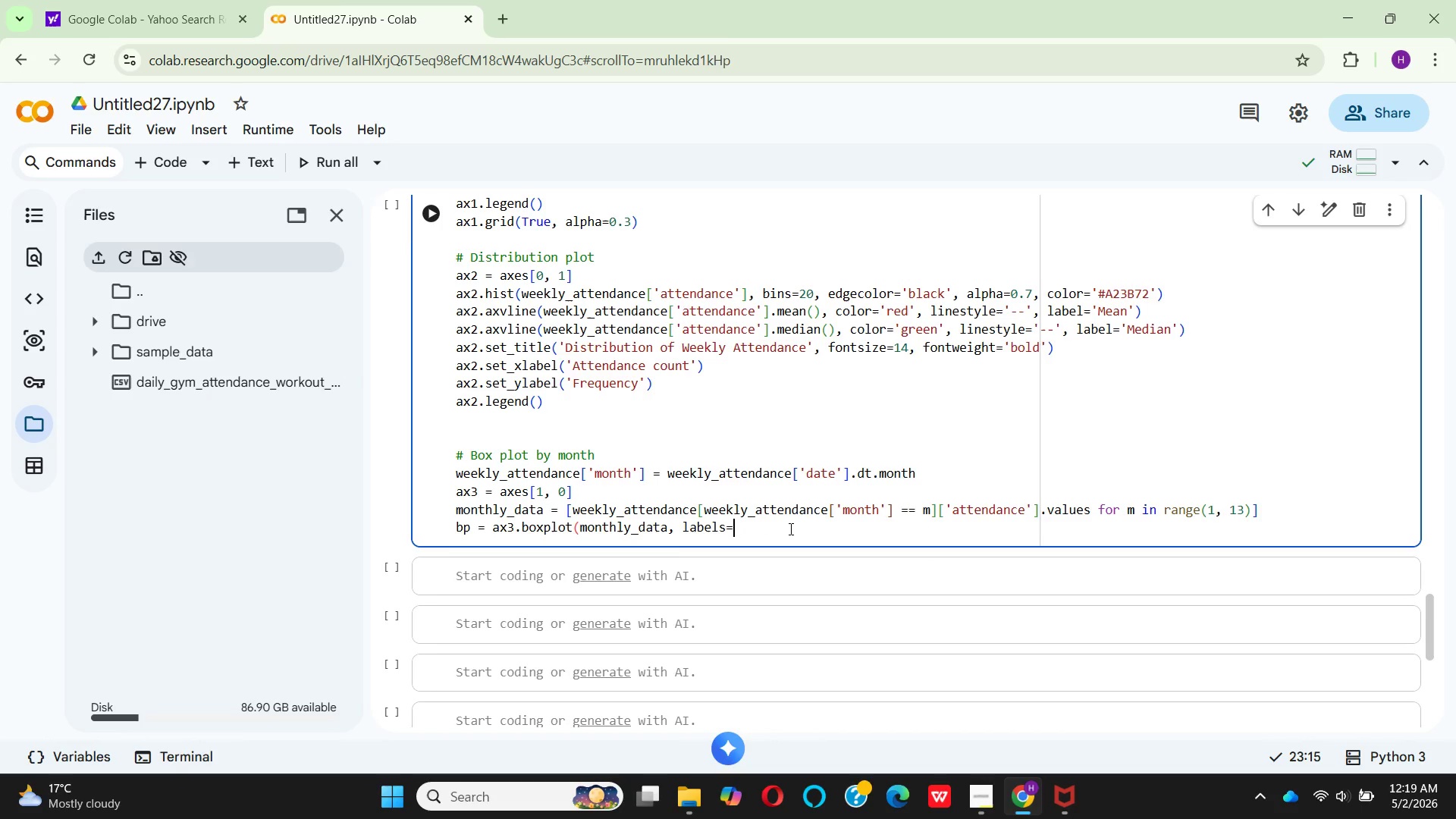 
key(Backspace)
 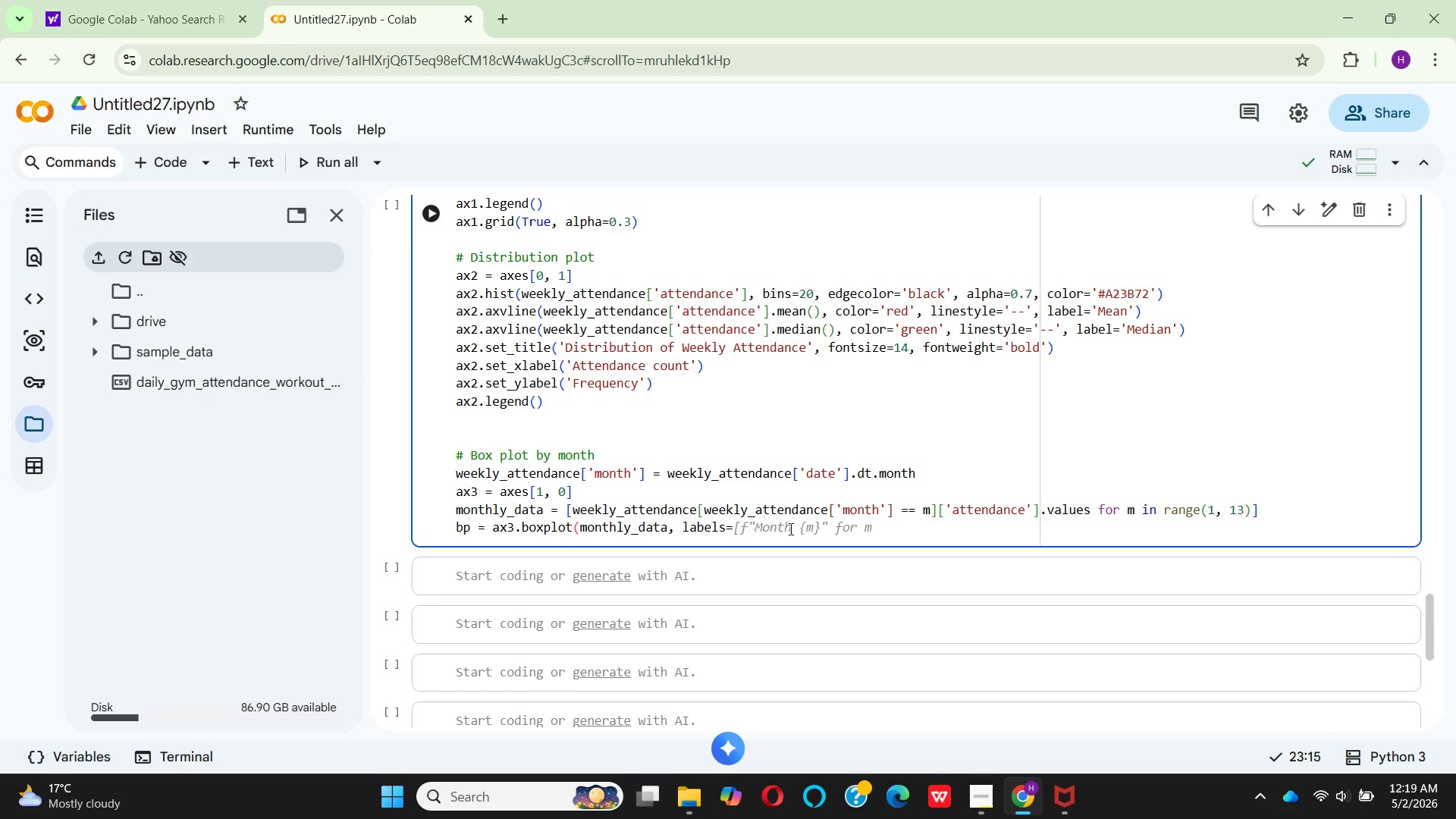 
type(['Jan)
 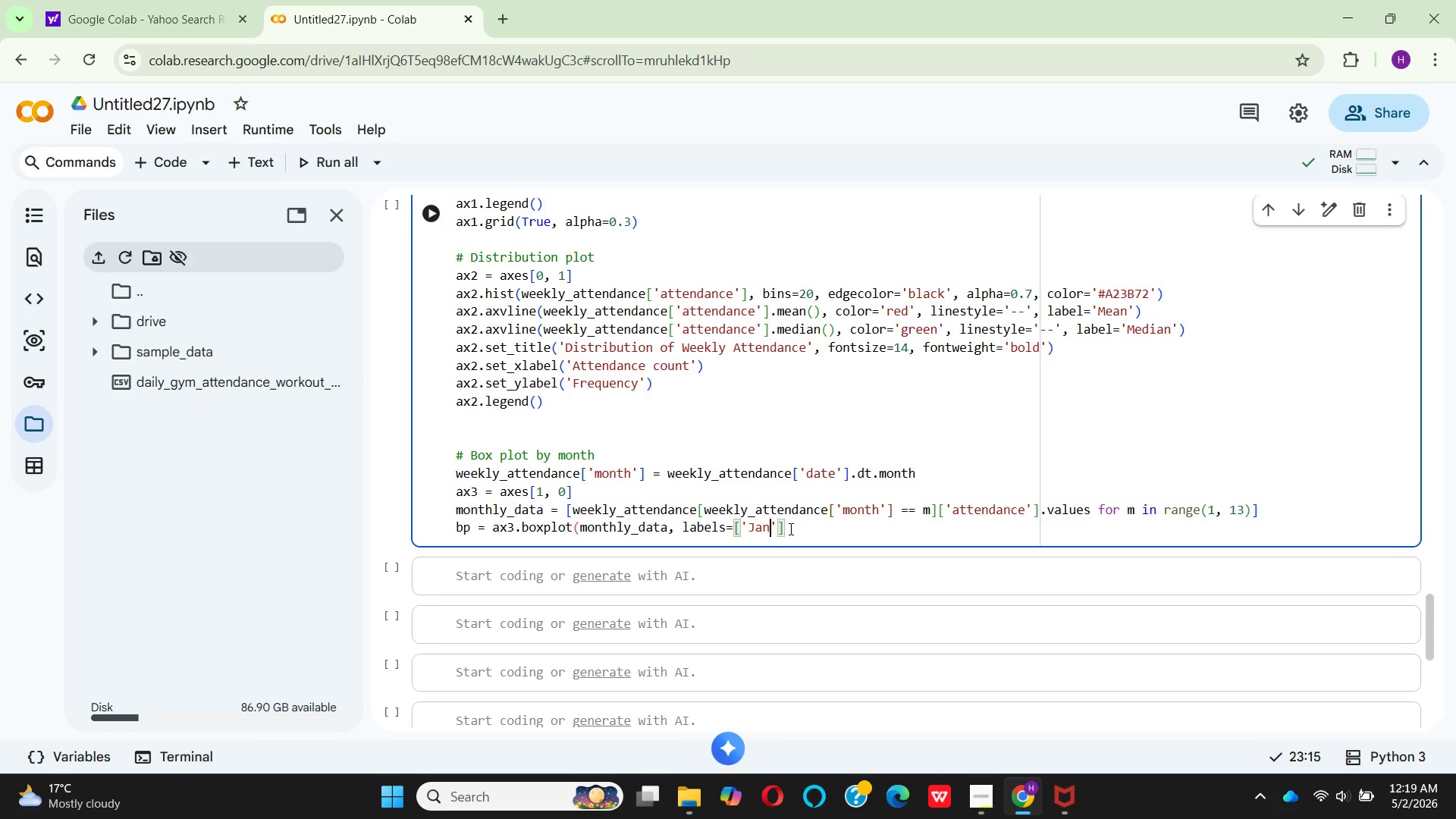 
key(ArrowRight)
 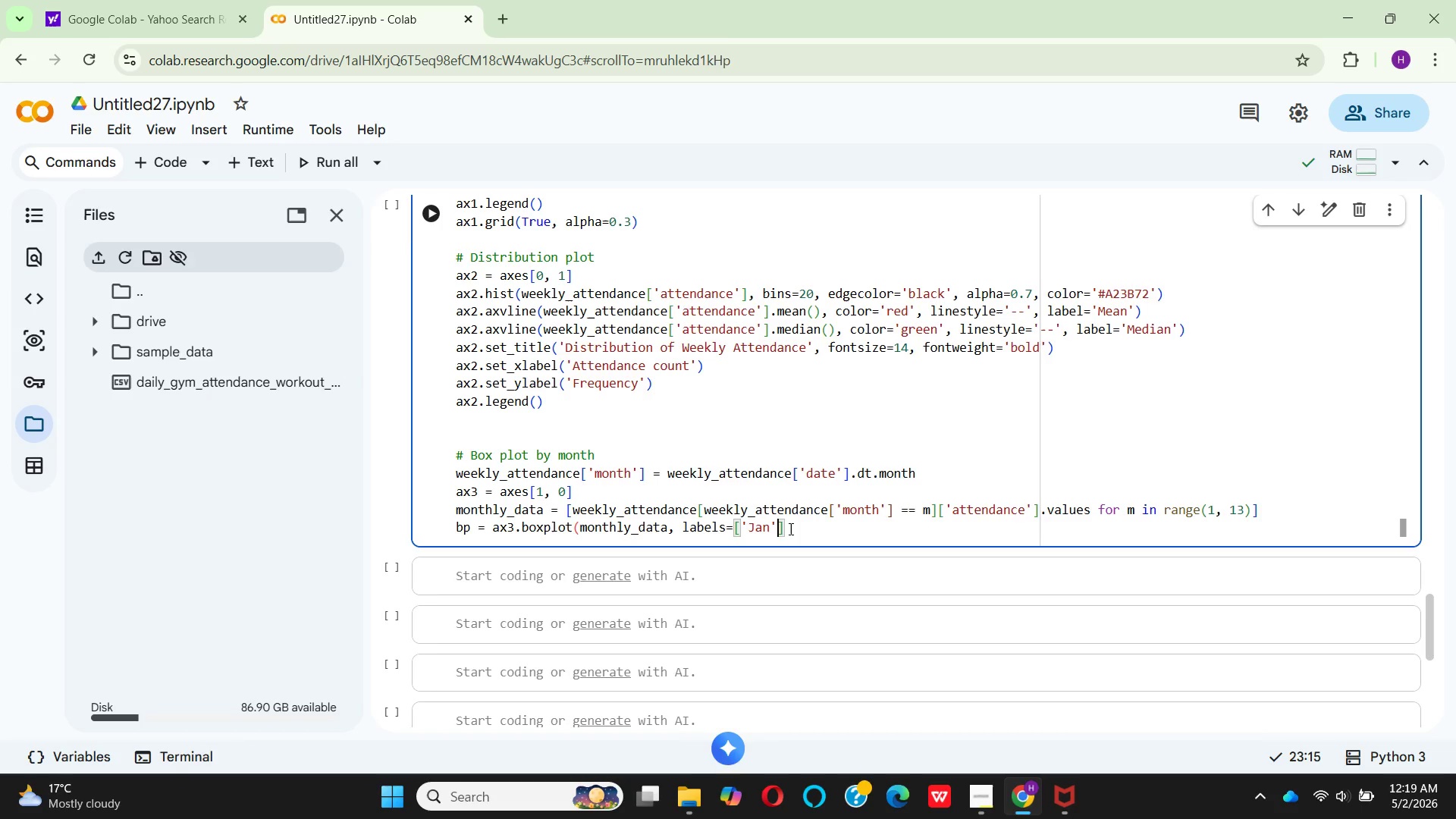 
key(Comma)
 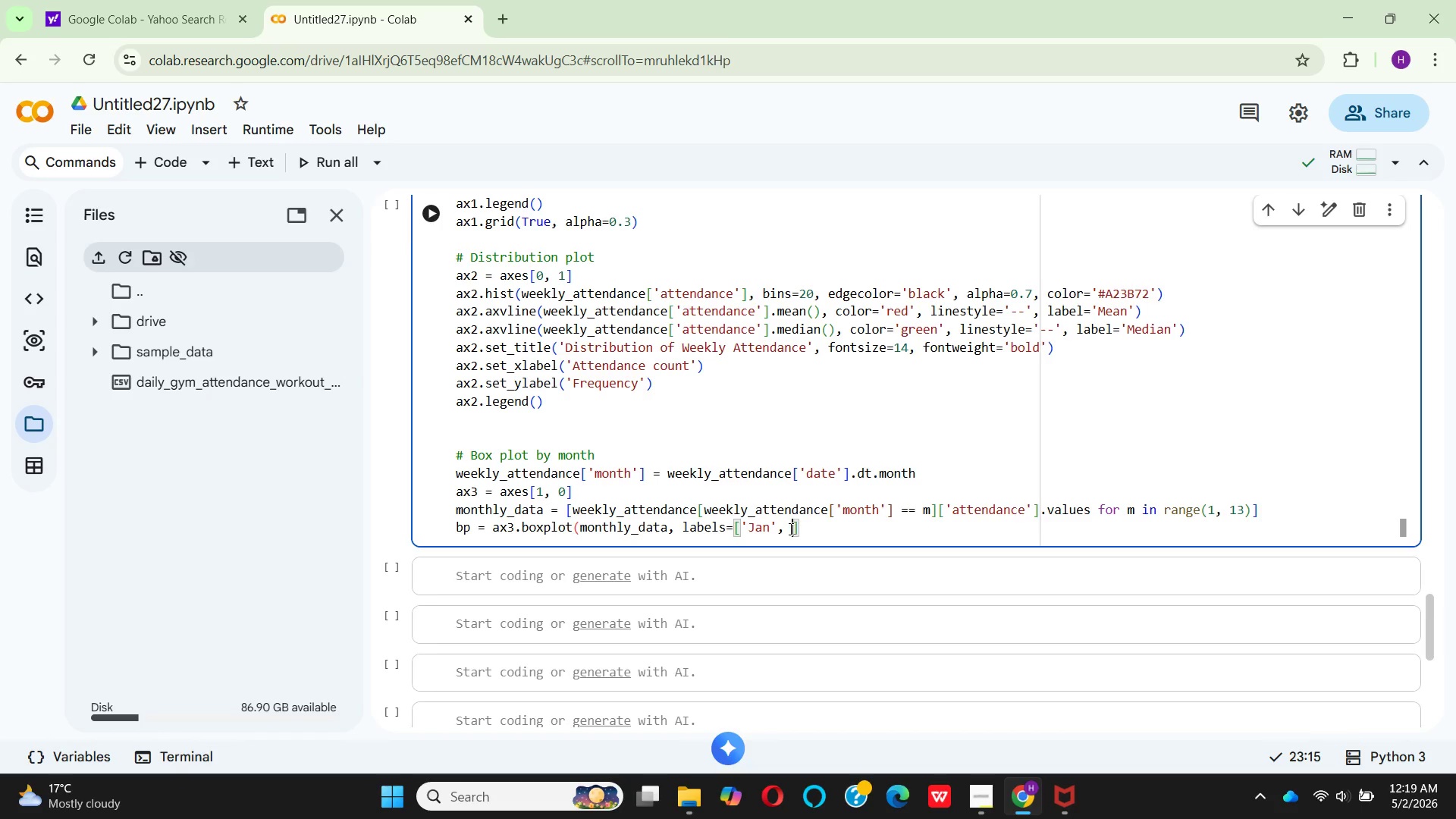 
key(Space)
 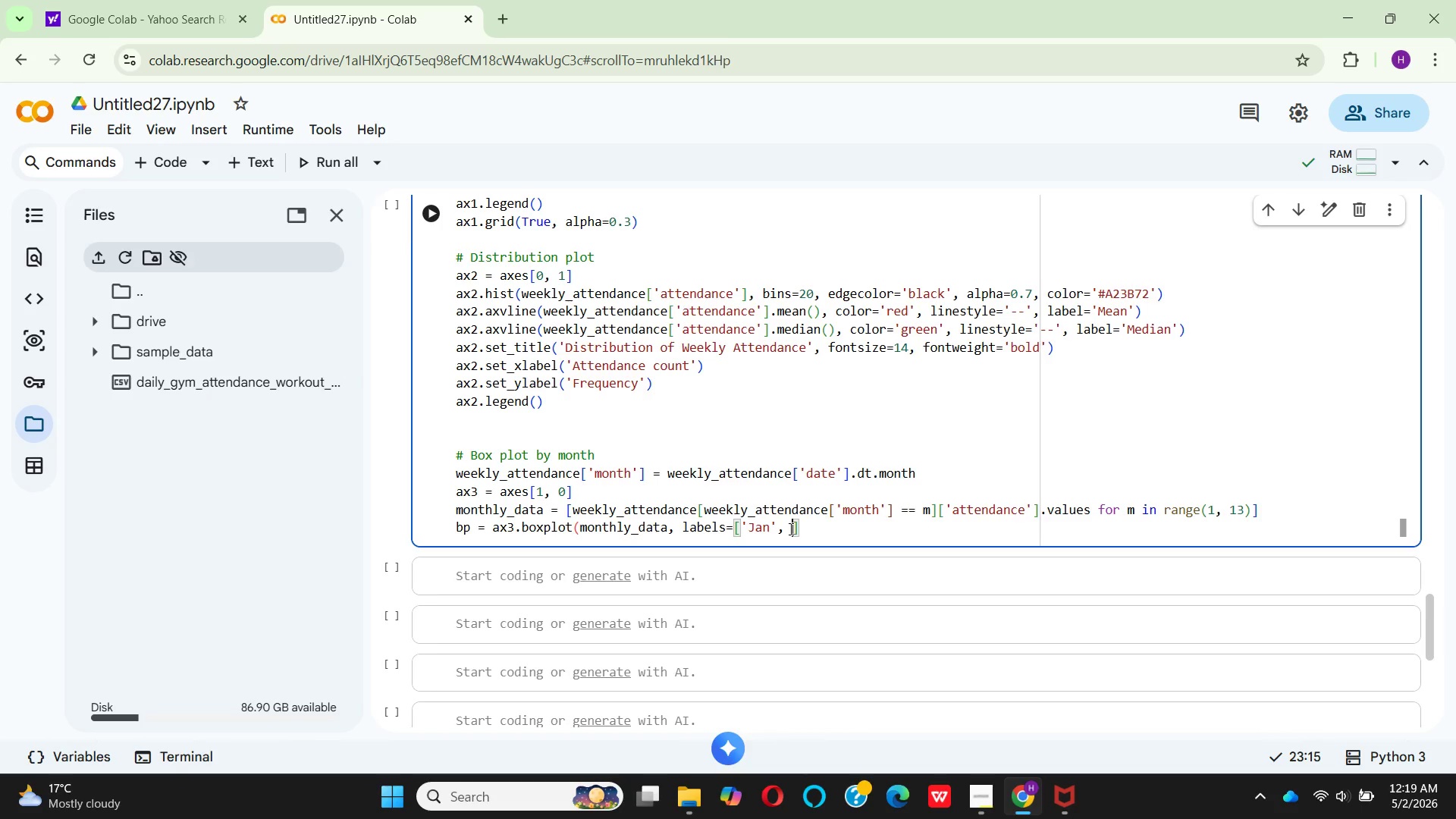 
type('Feb)
 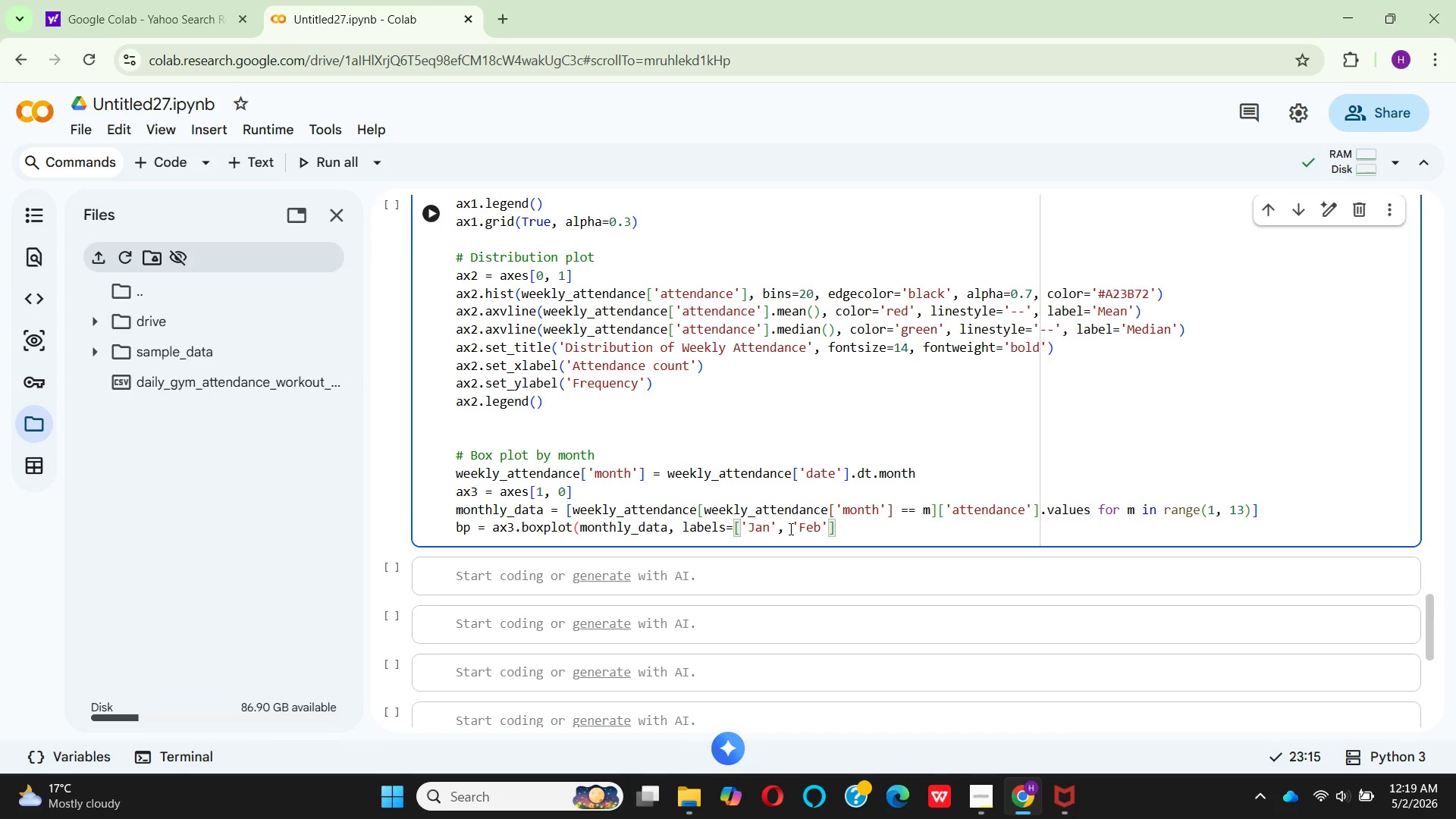 
key(ArrowRight)
 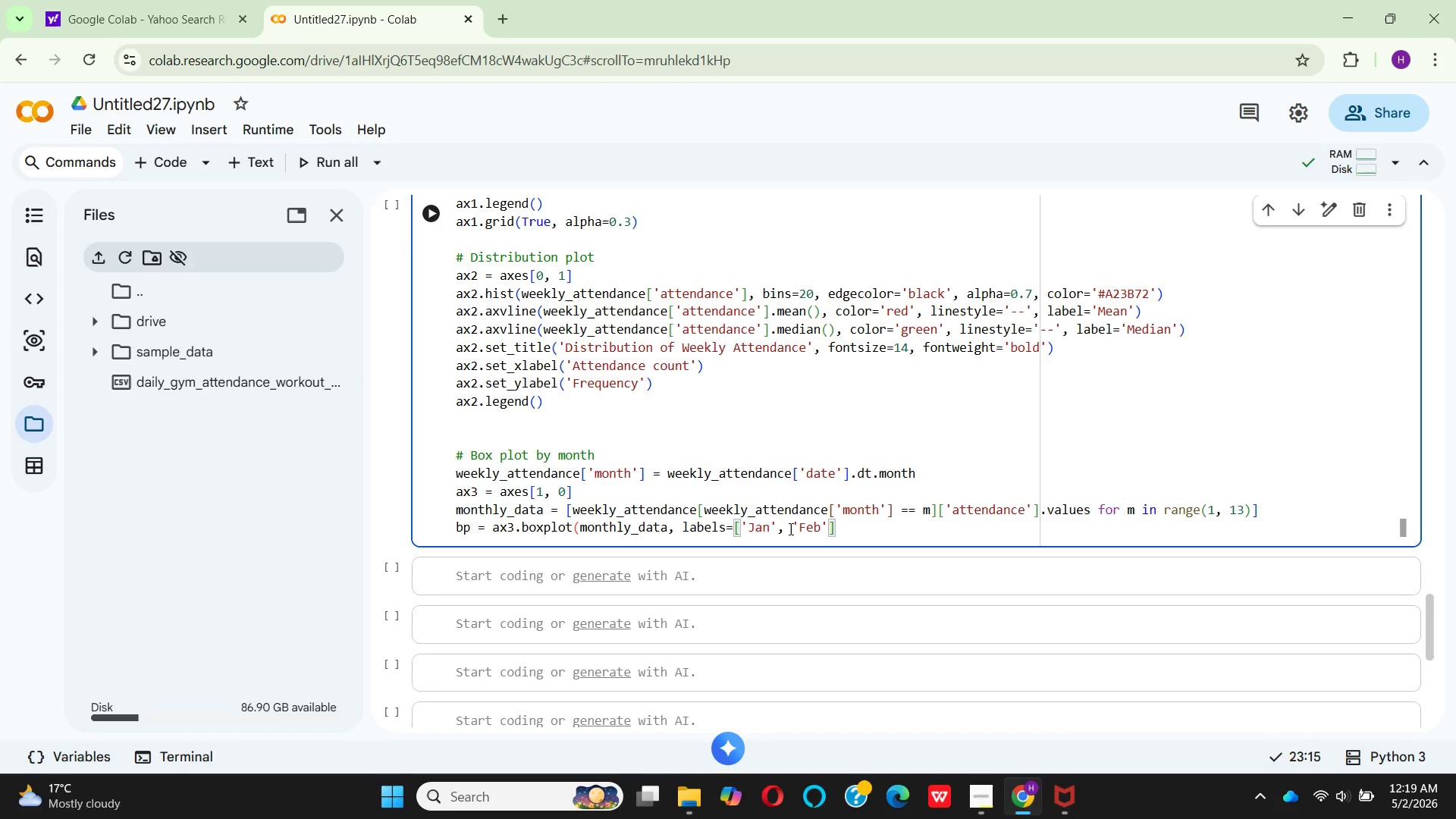 
type(, ' )
key(Backspace)
type(Mar)
 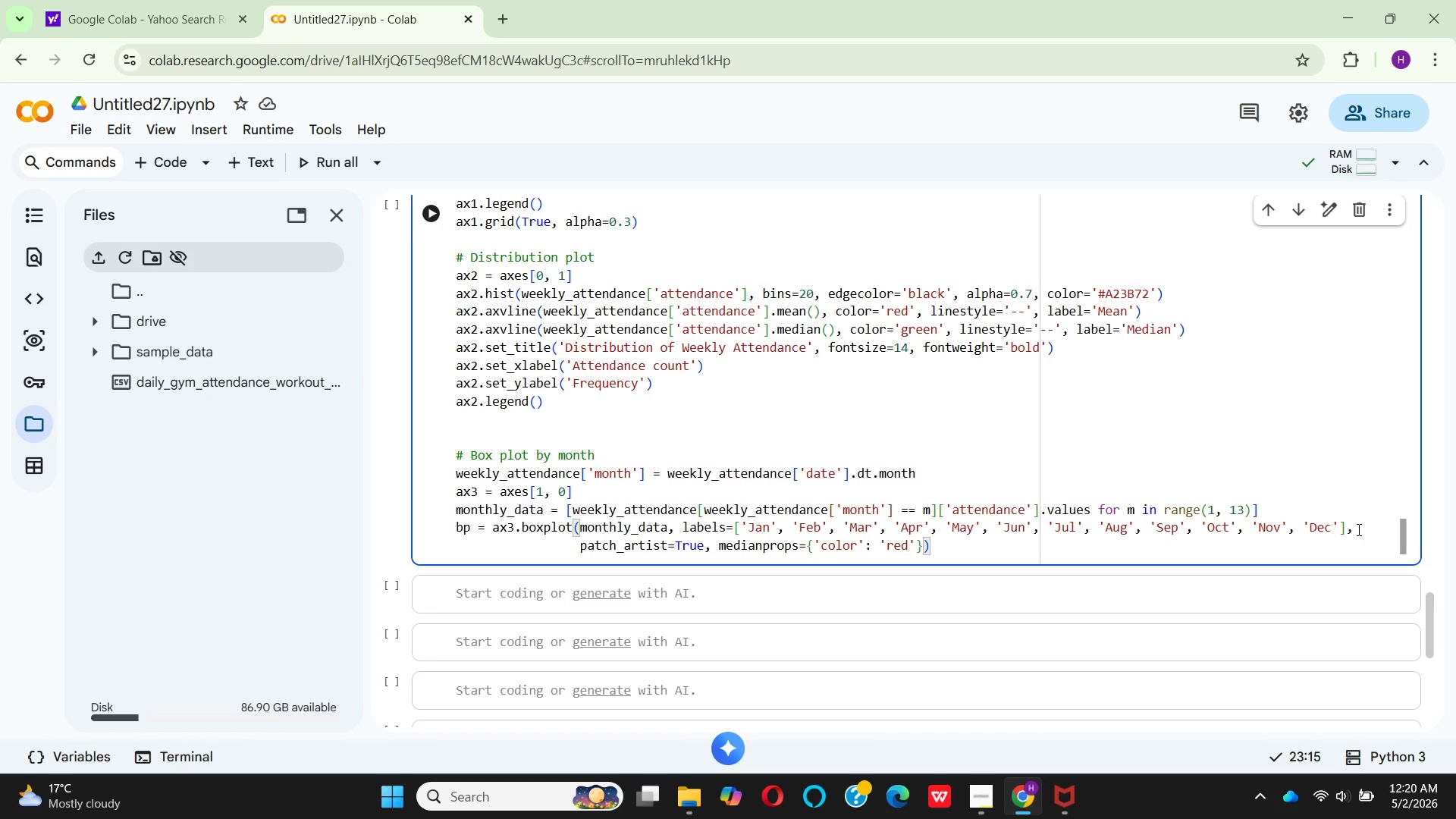 
wait(25.84)
 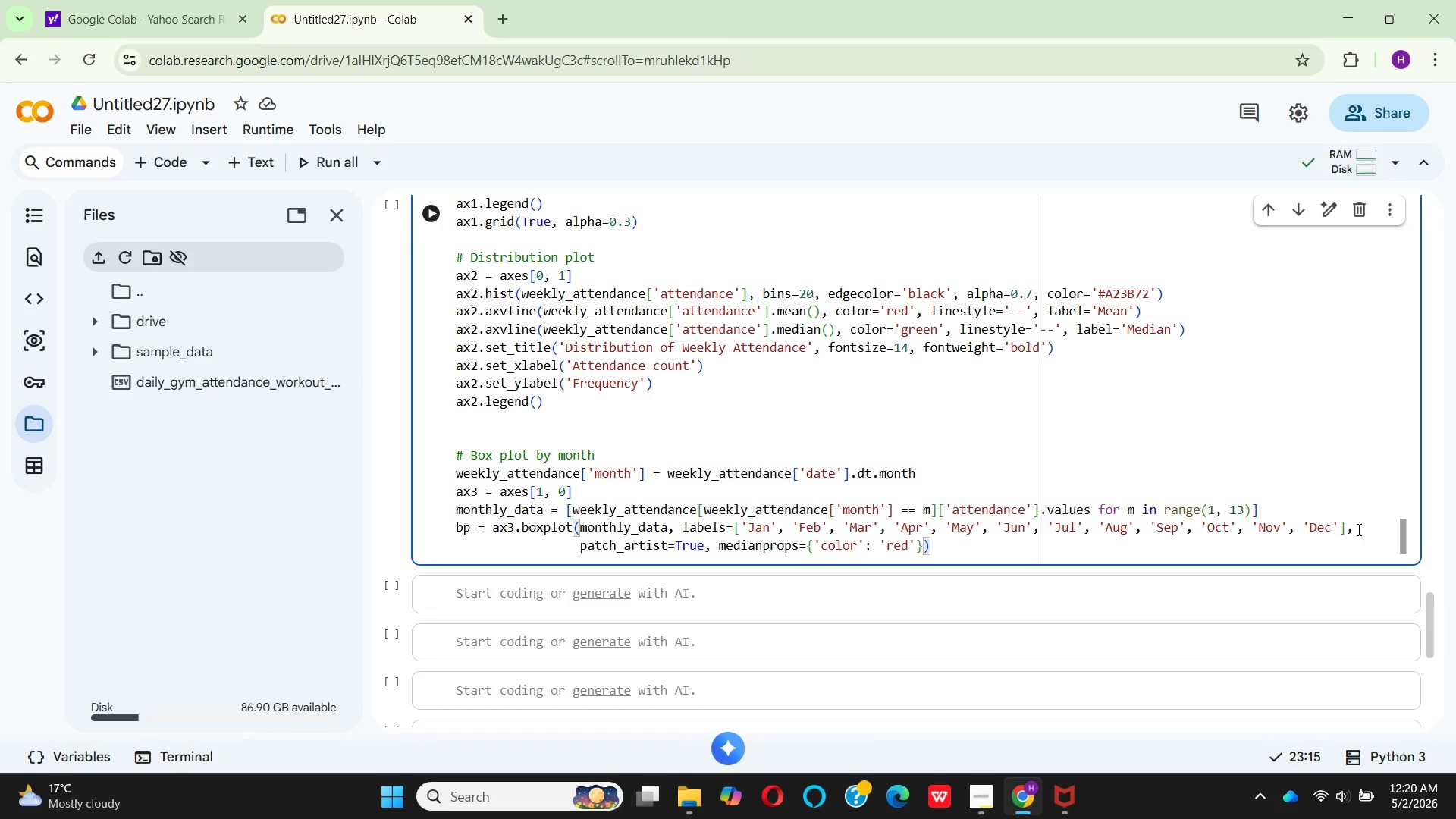 
left_click([1347, 531])
 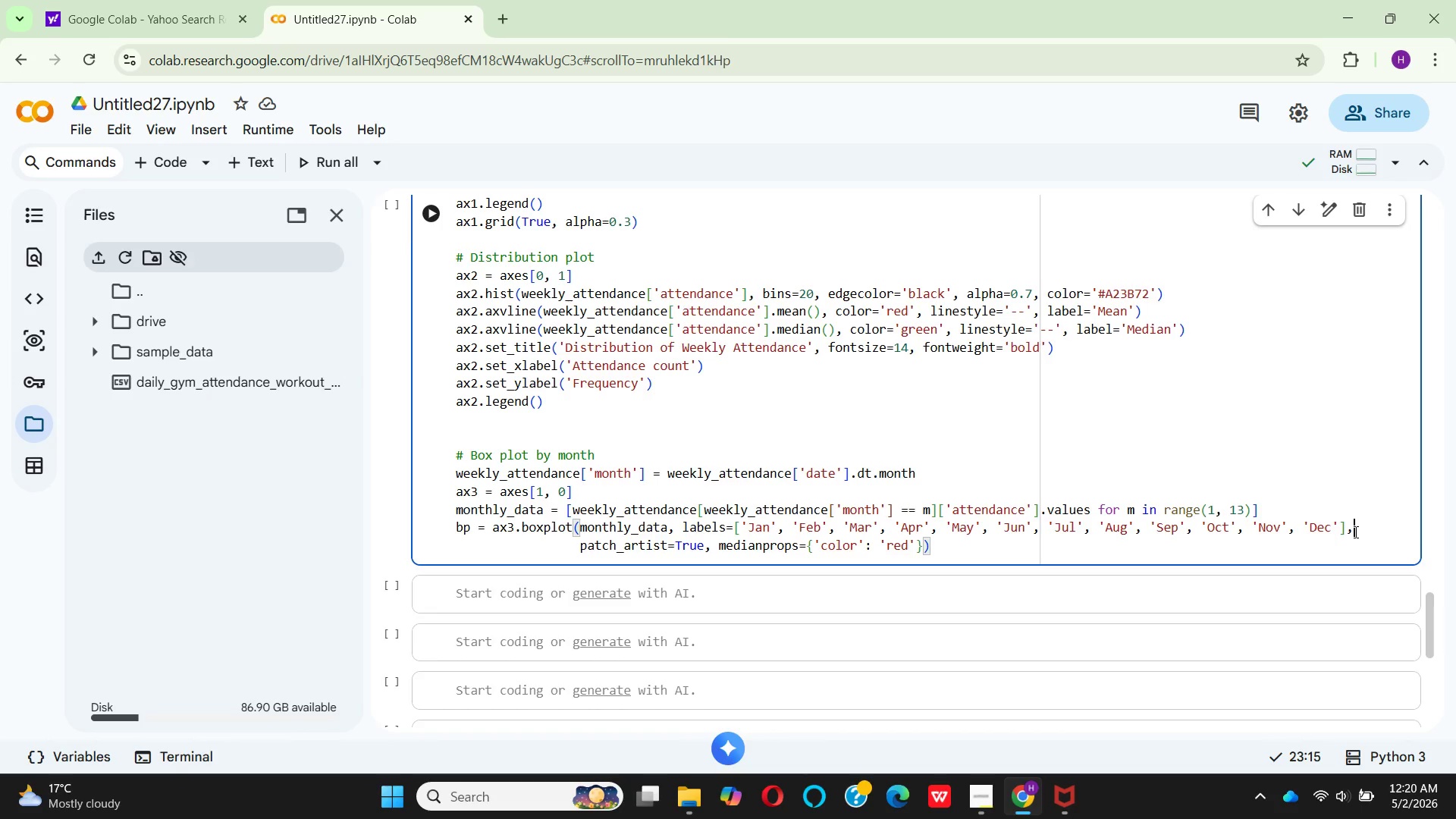 
key(Backspace)
 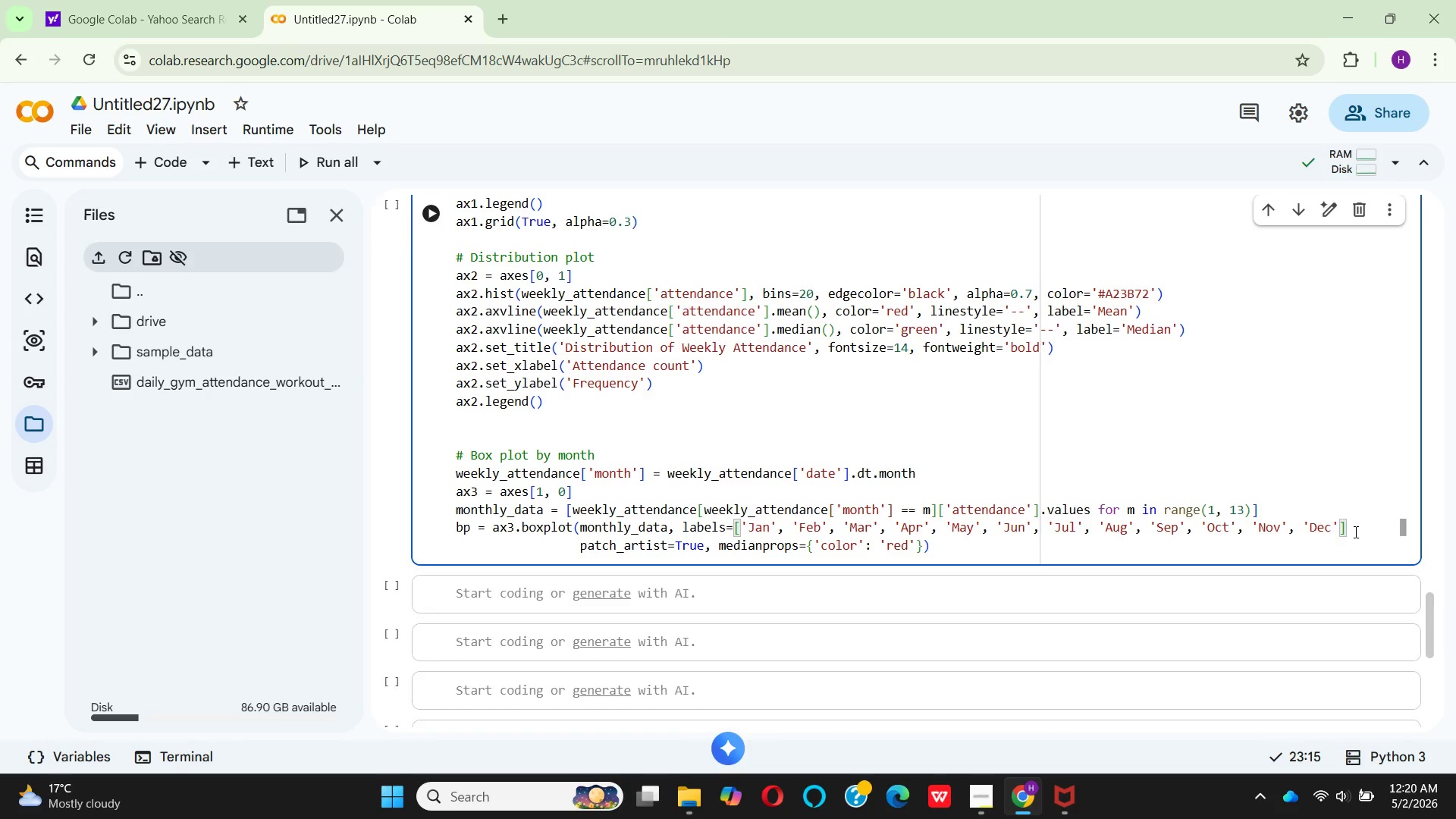 
key(Shift+0)
 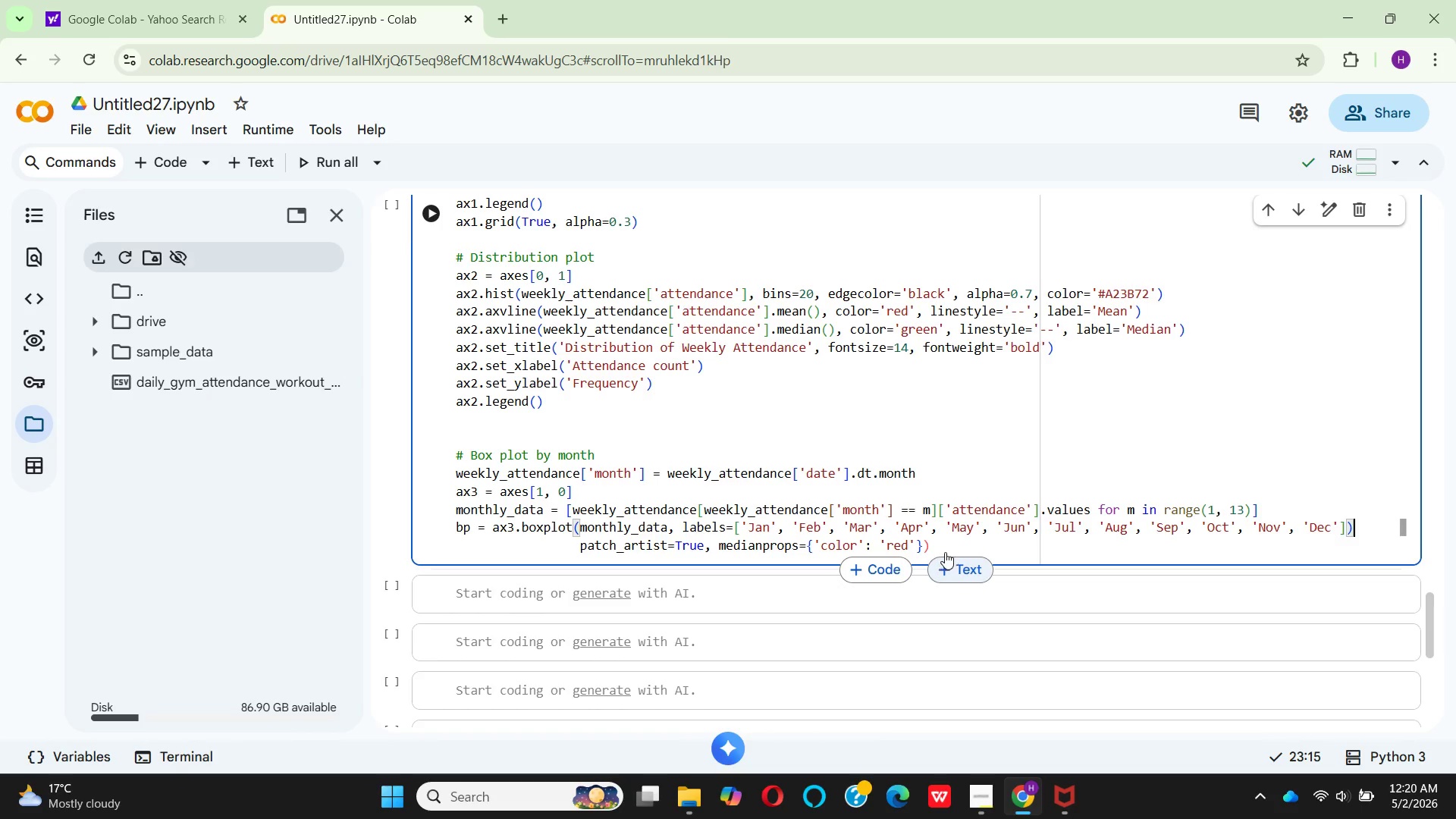 
left_click_drag(start_coordinate=[940, 539], to_coordinate=[581, 550])
 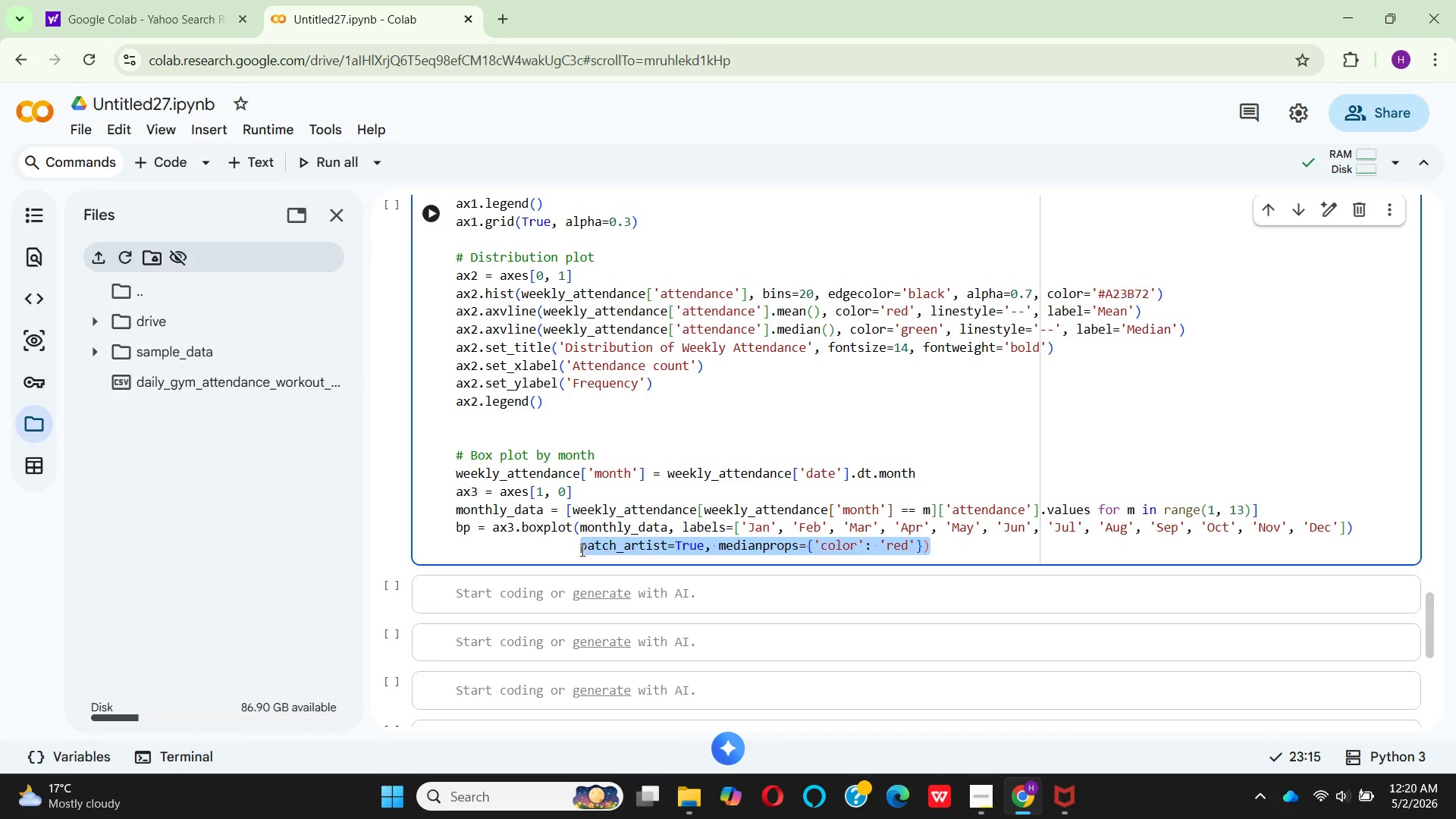 
key(Backspace)
 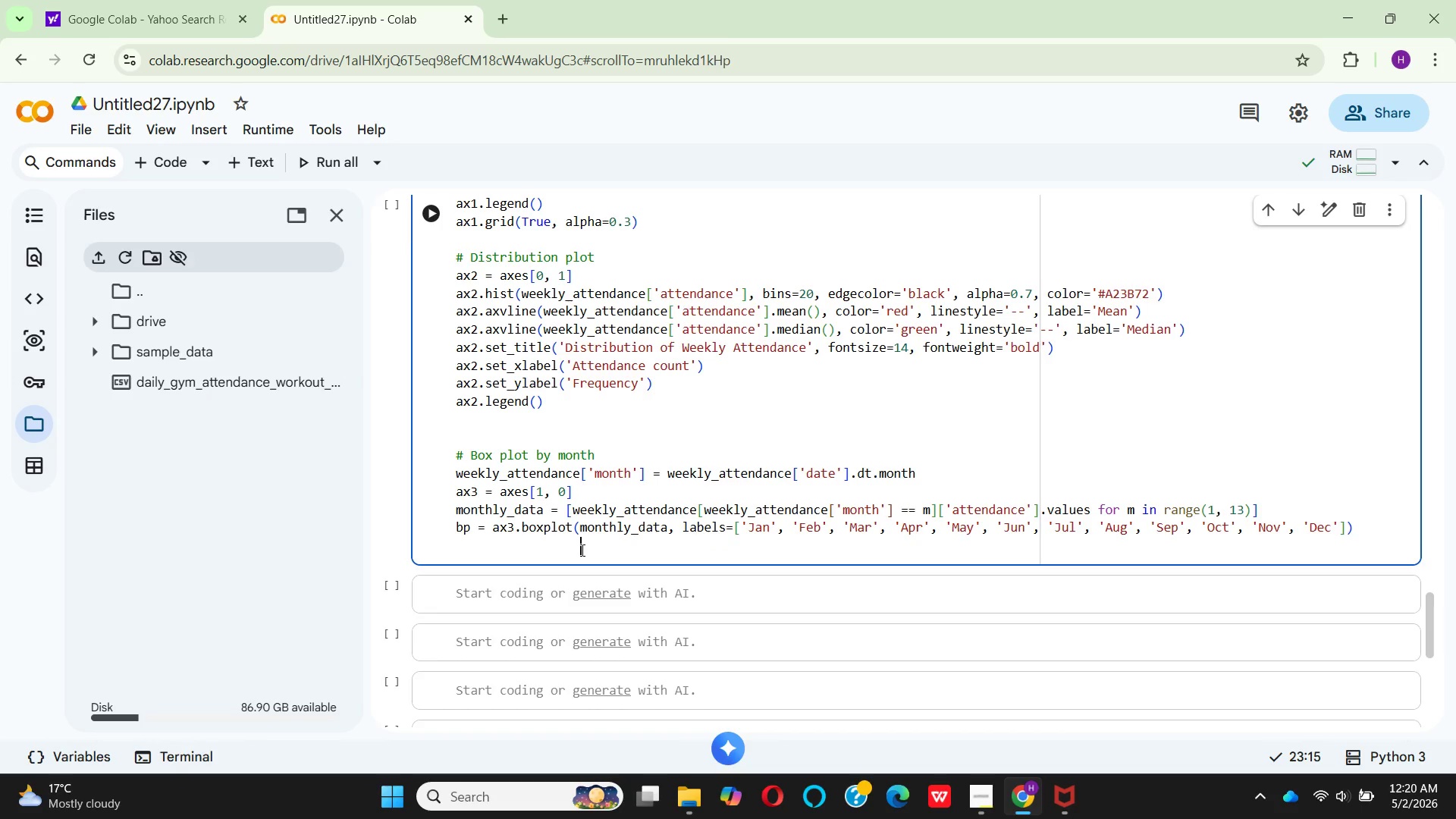 
key(Backspace)
 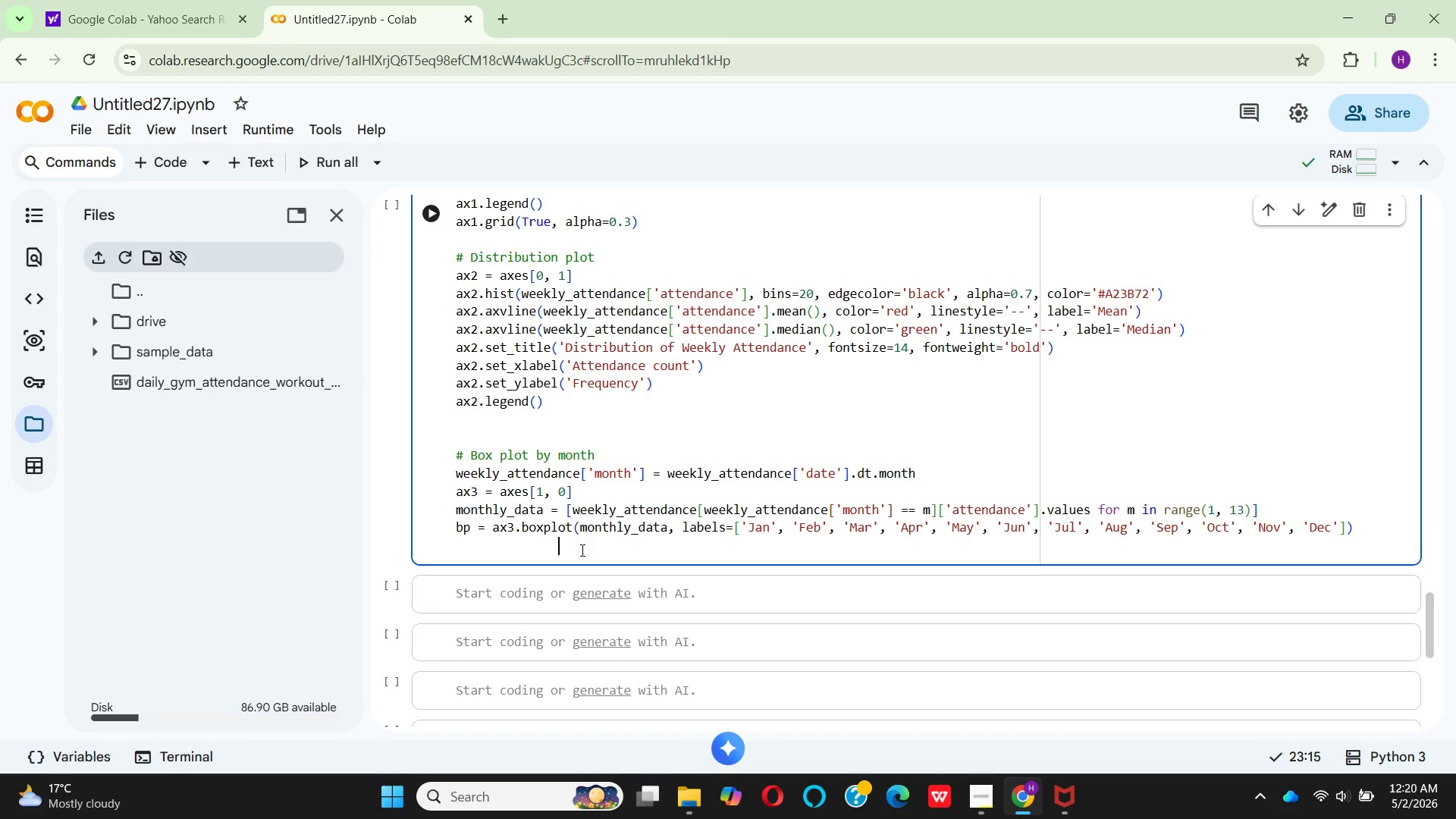 
key(Backspace)
 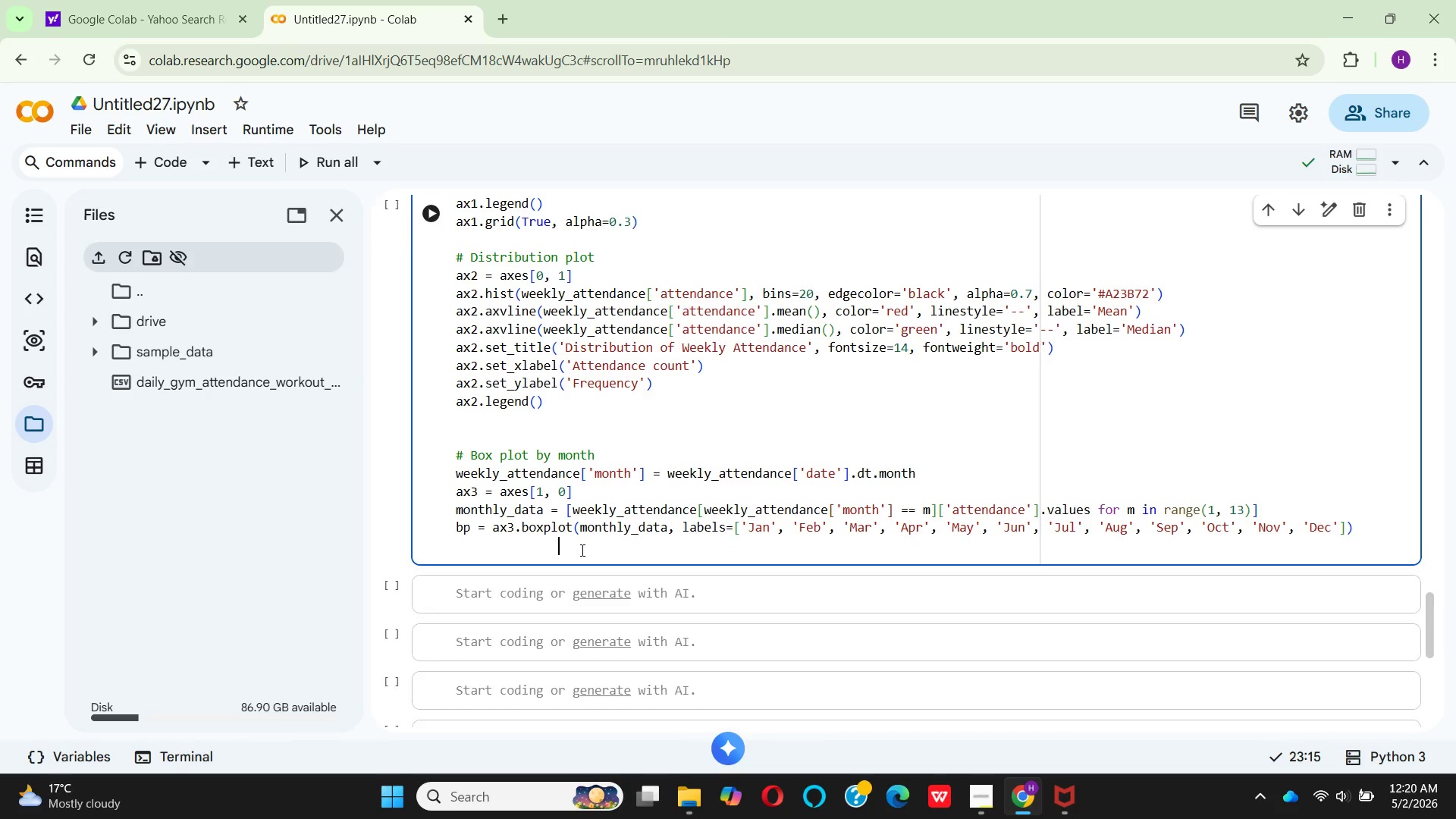 
key(Backspace)
 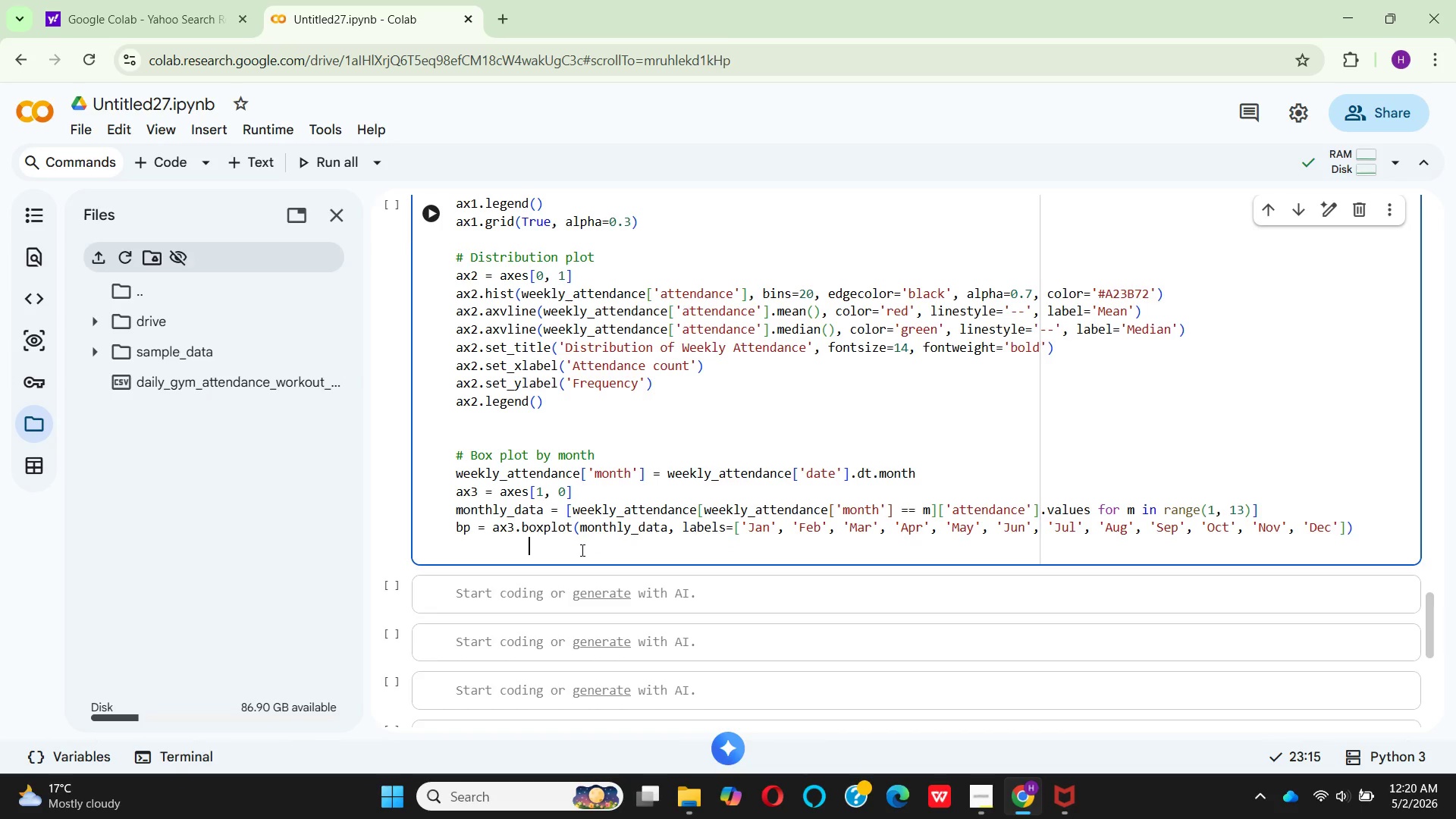 
key(Backspace)
 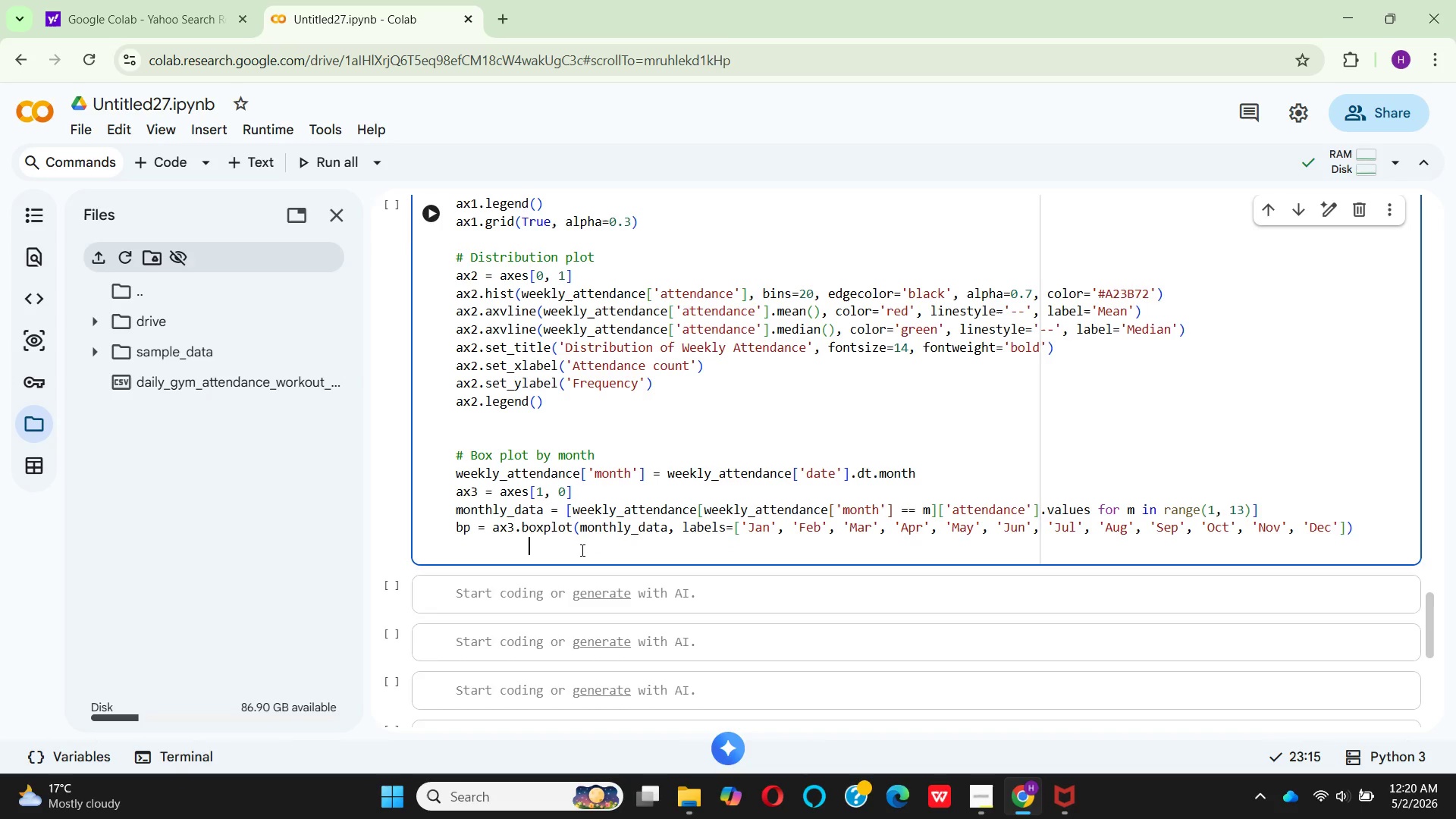 
key(Backspace)
 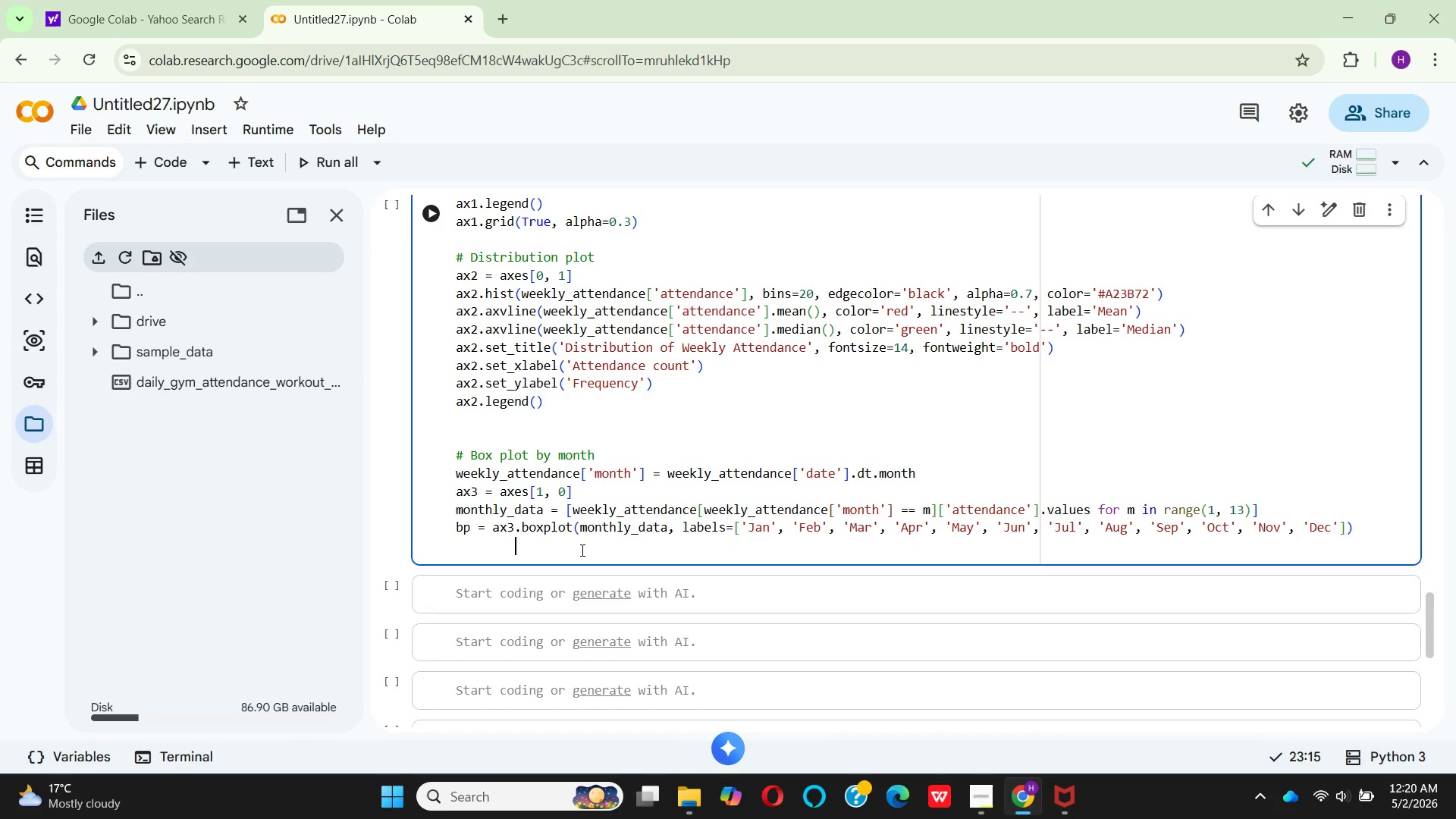 
key(Backspace)
 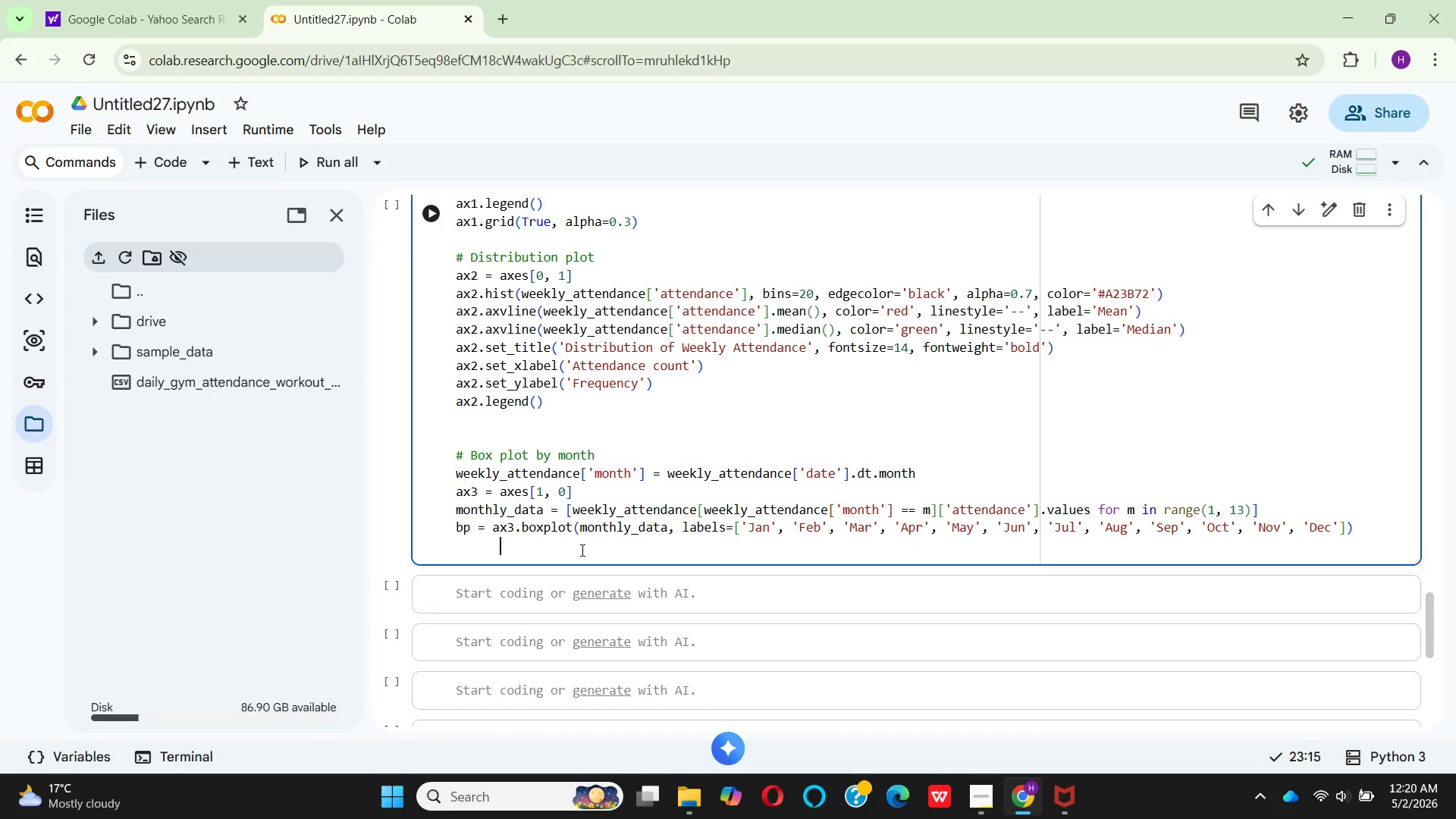 
key(Backspace)
 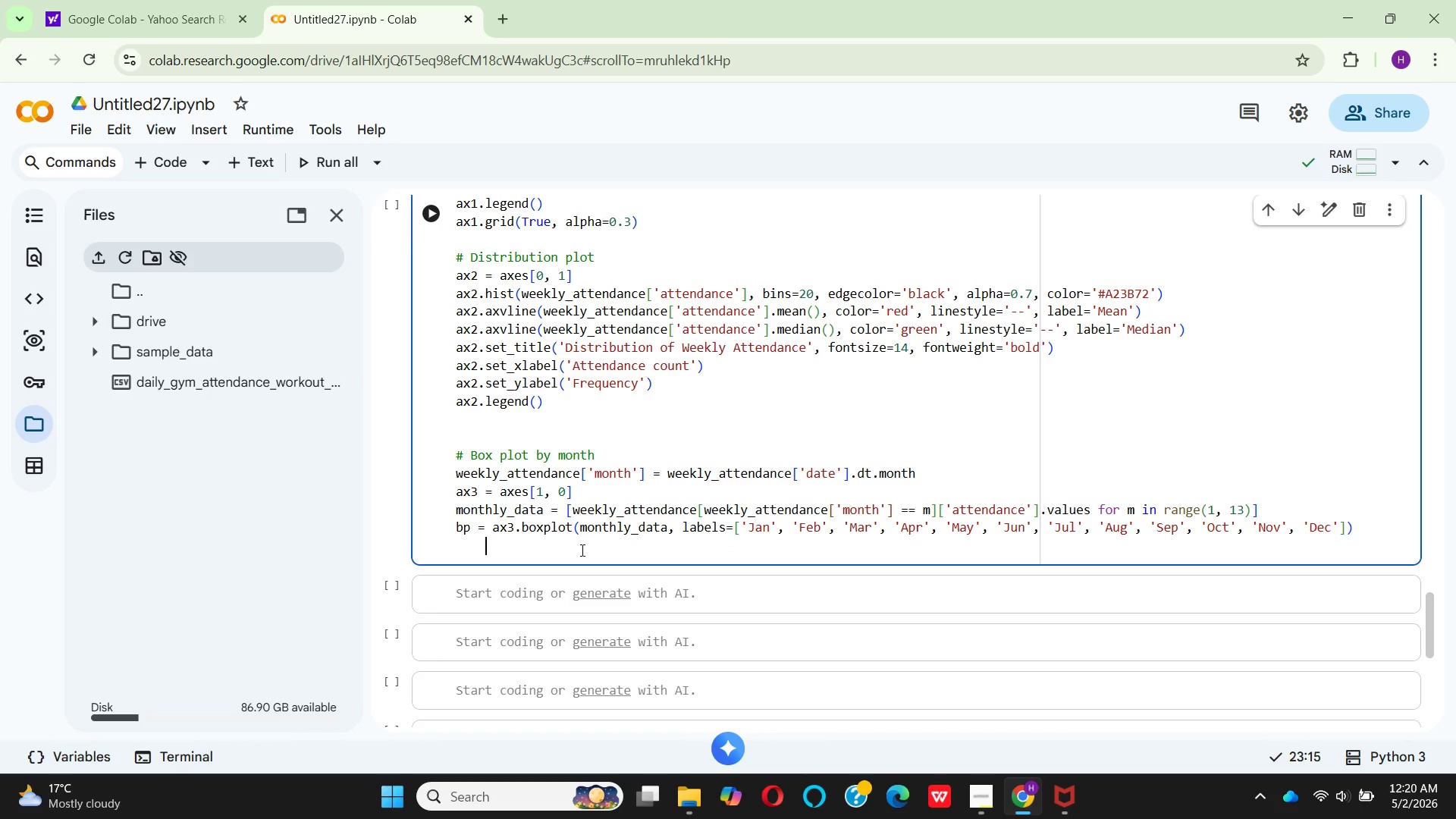 
key(Backspace)
 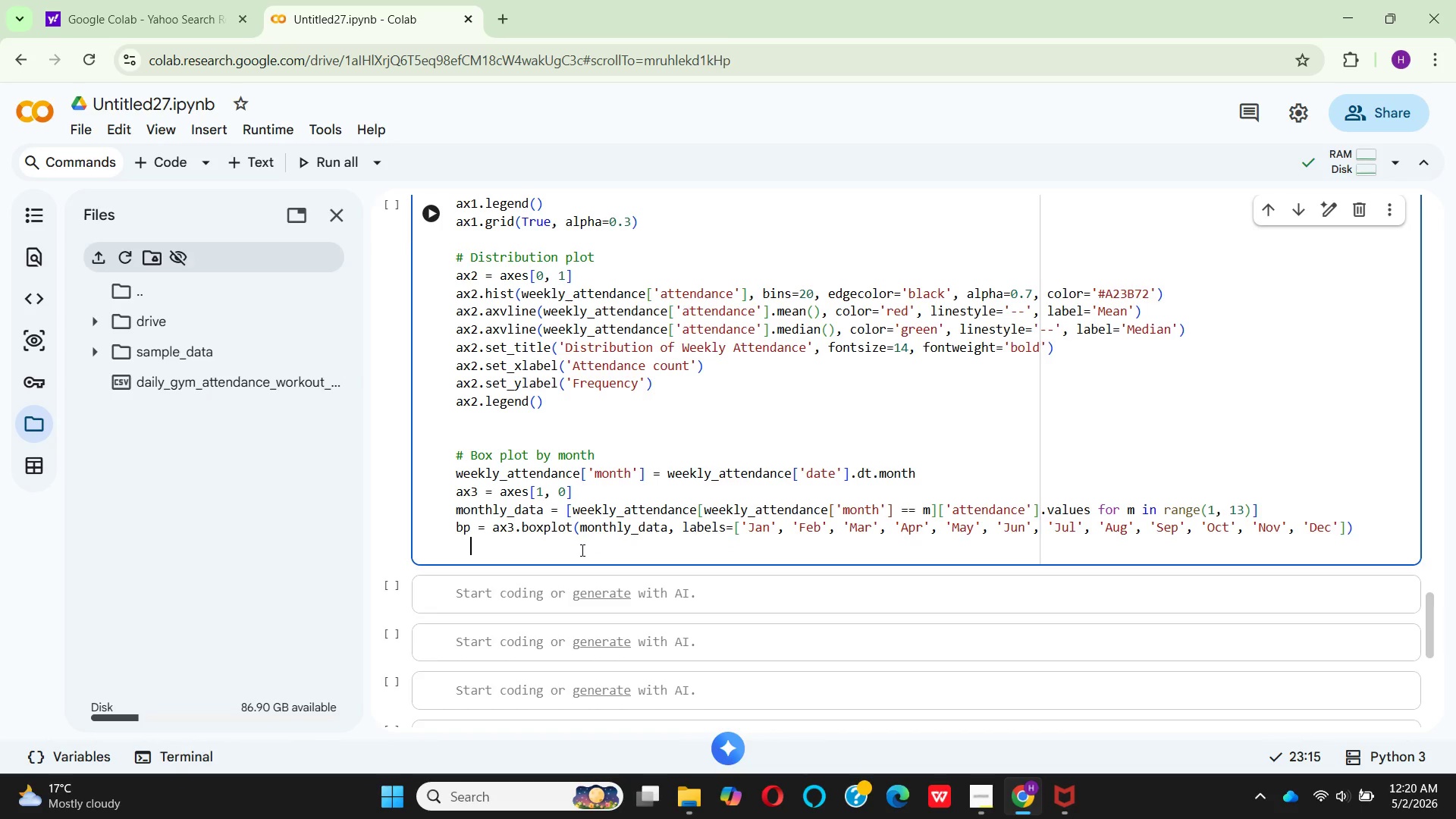 
key(Backspace)
 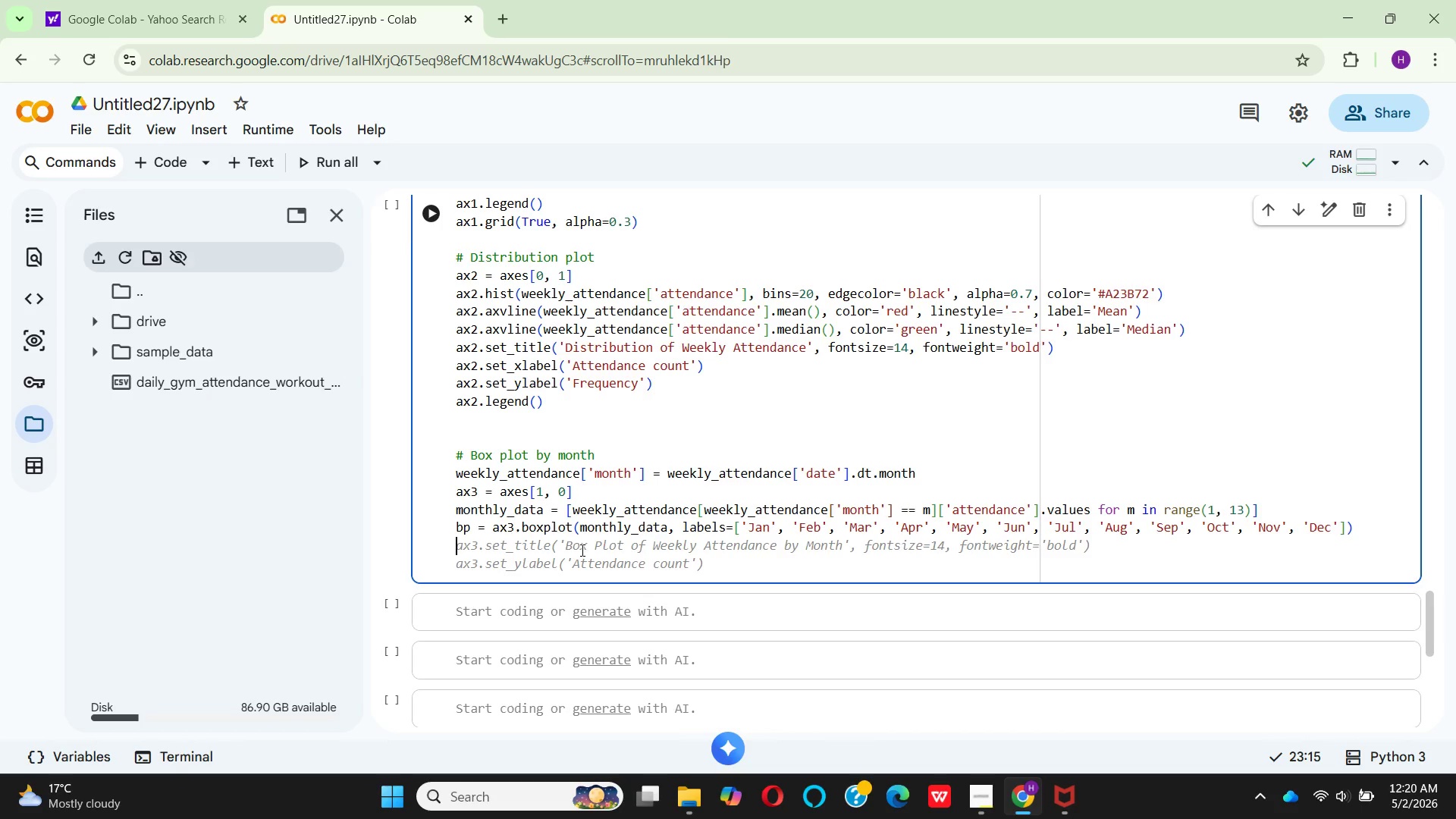 
wait(20.94)
 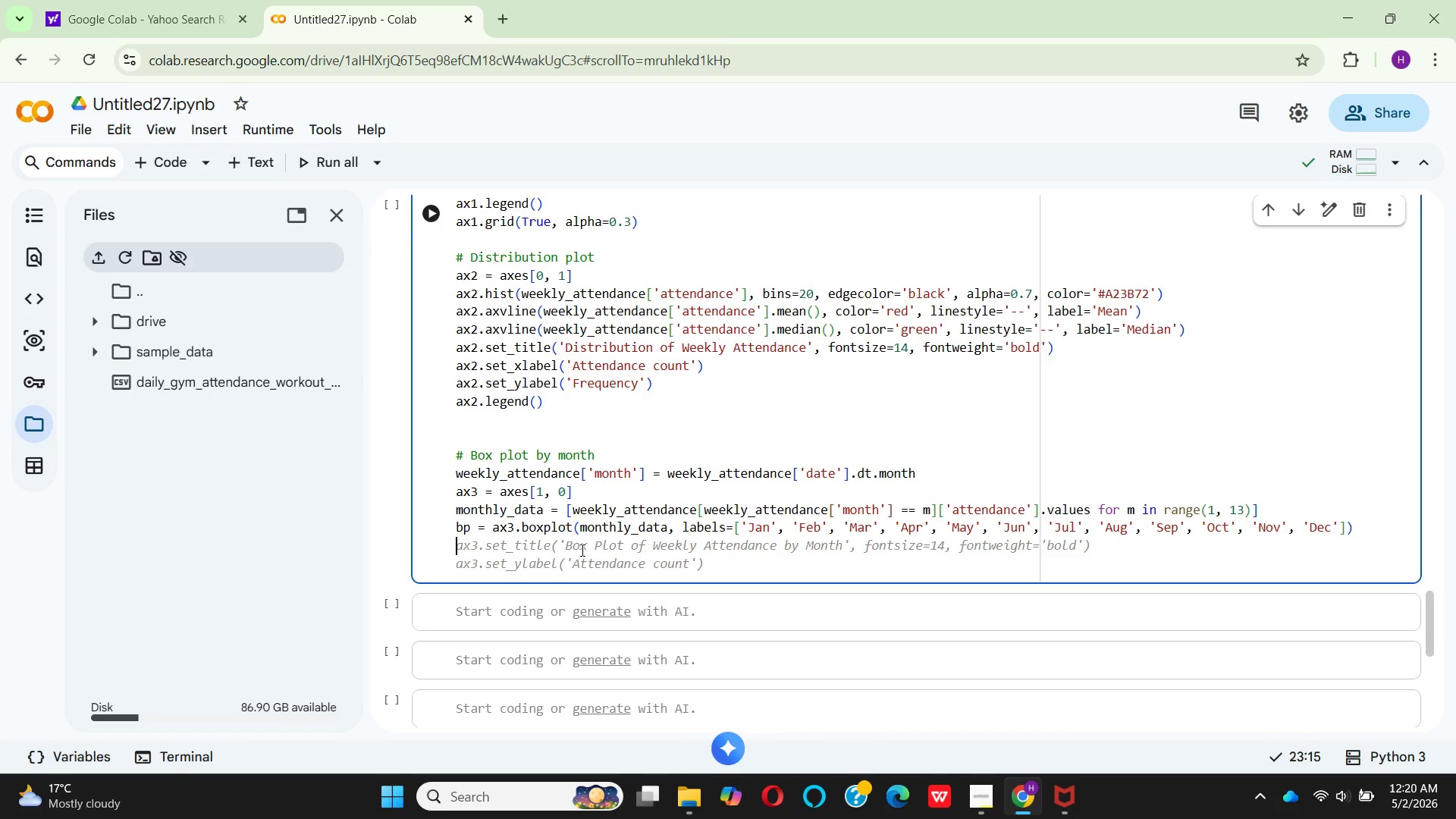 
left_click([547, 526])
 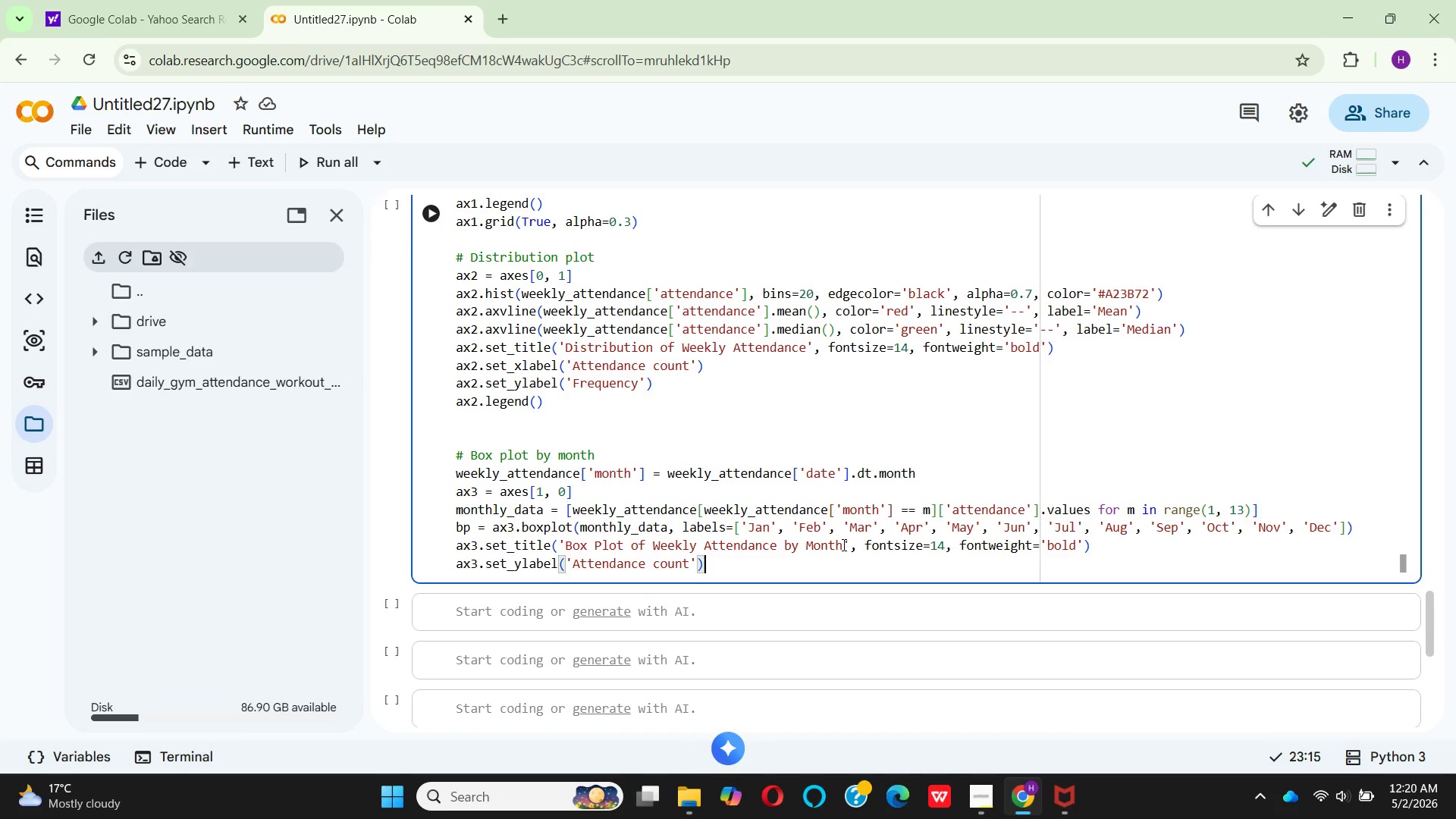 
wait(11.41)
 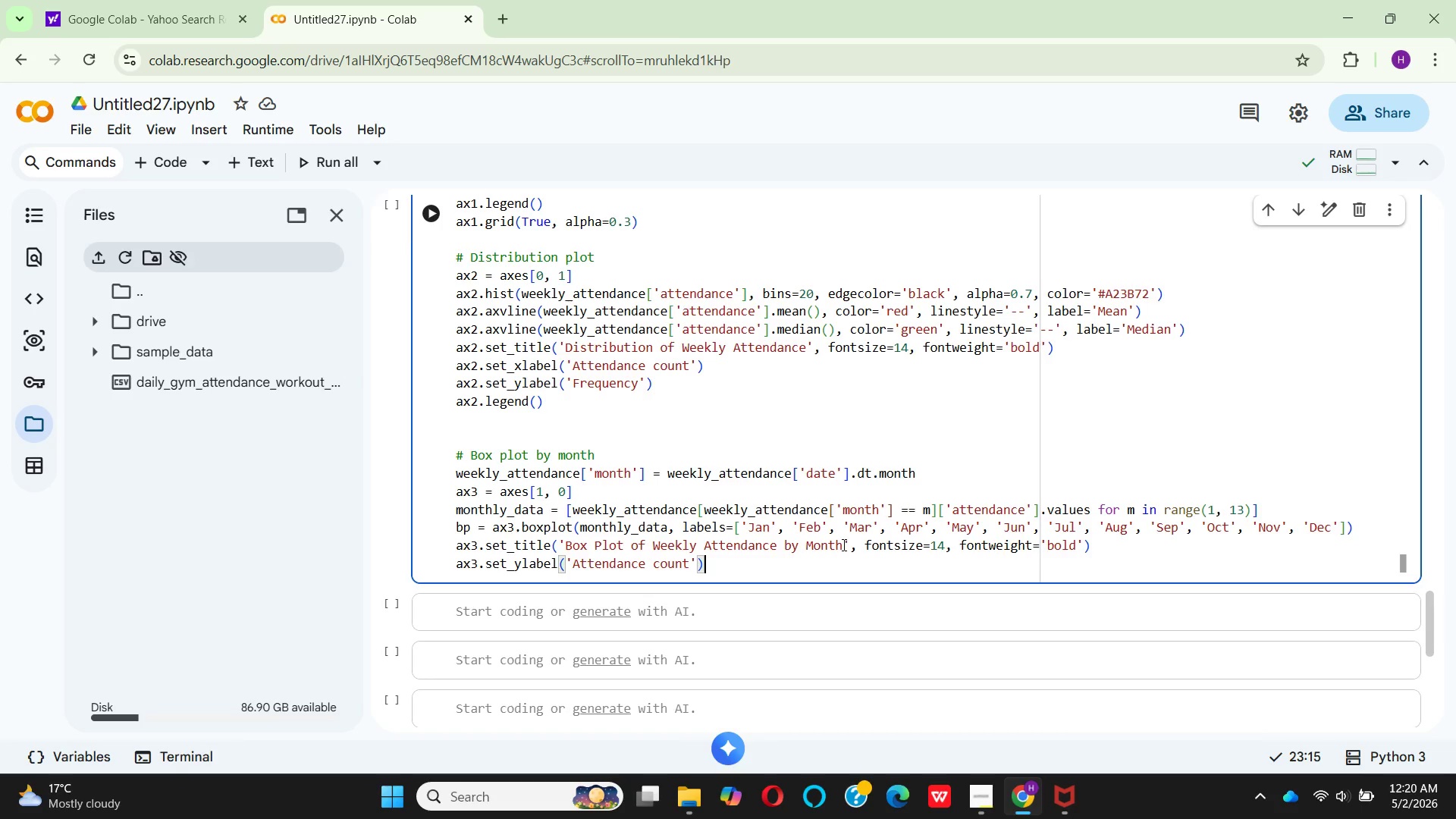 
left_click([707, 541])
 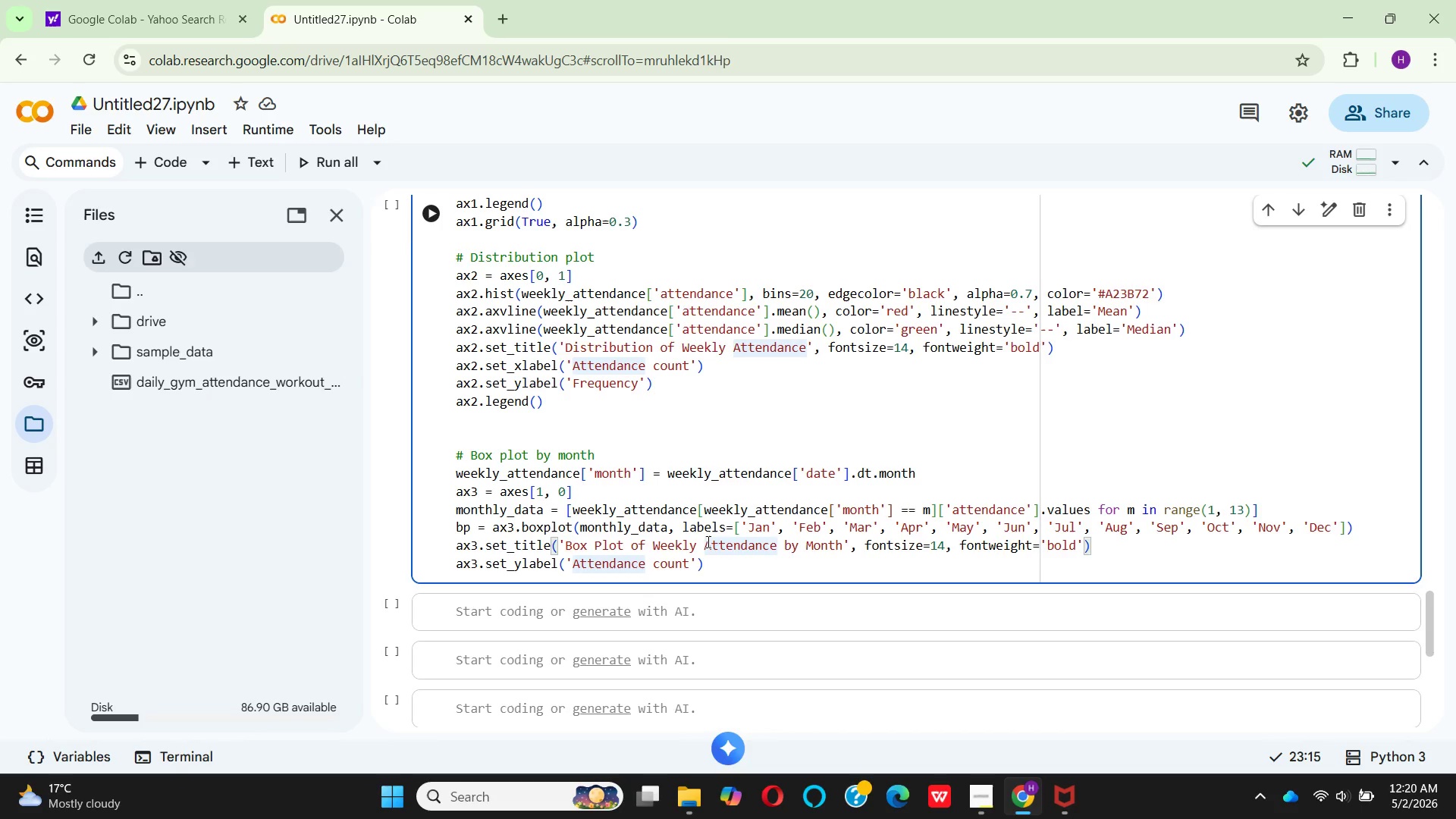 
key(Backspace)
 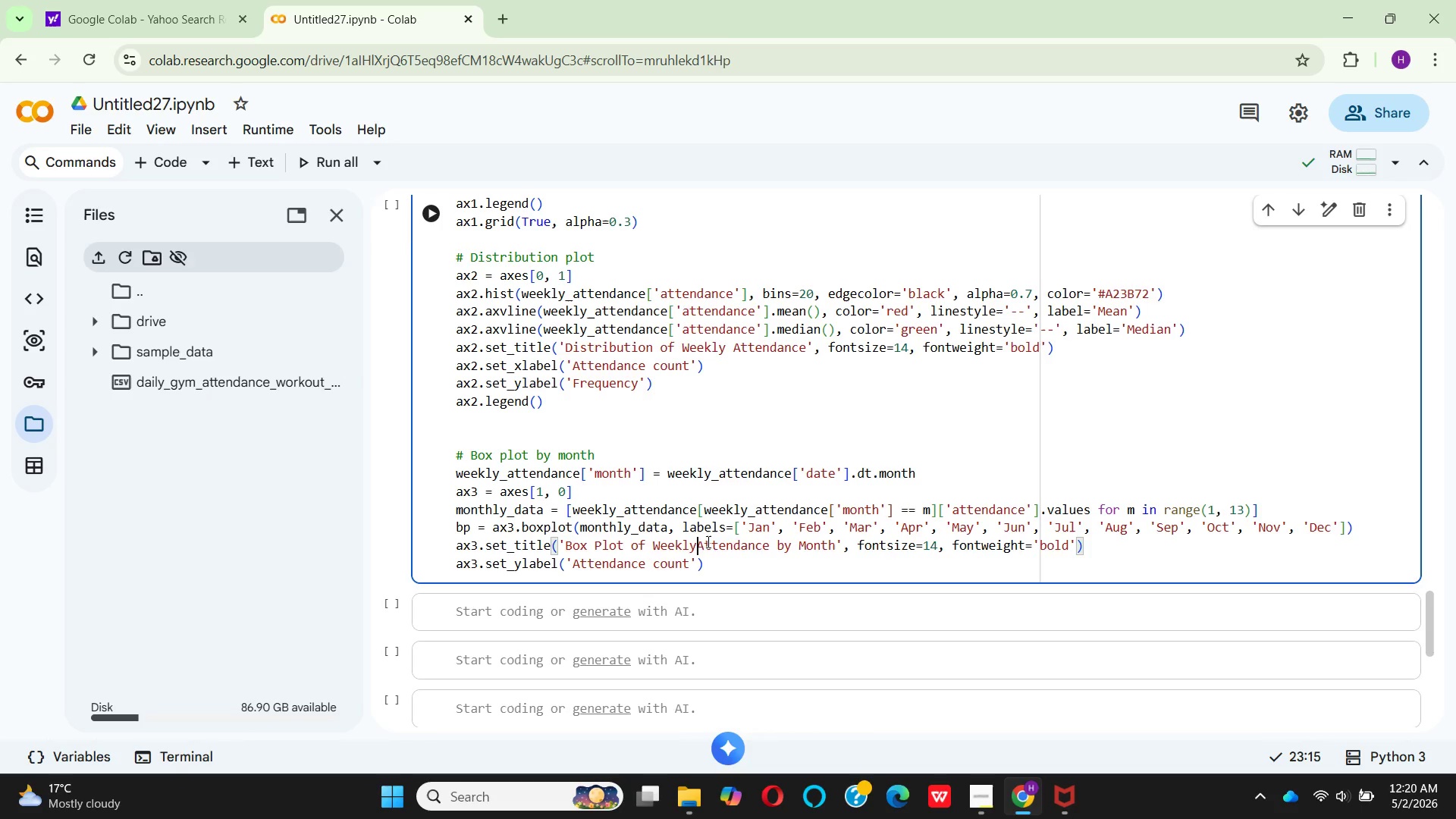 
key(Backspace)
 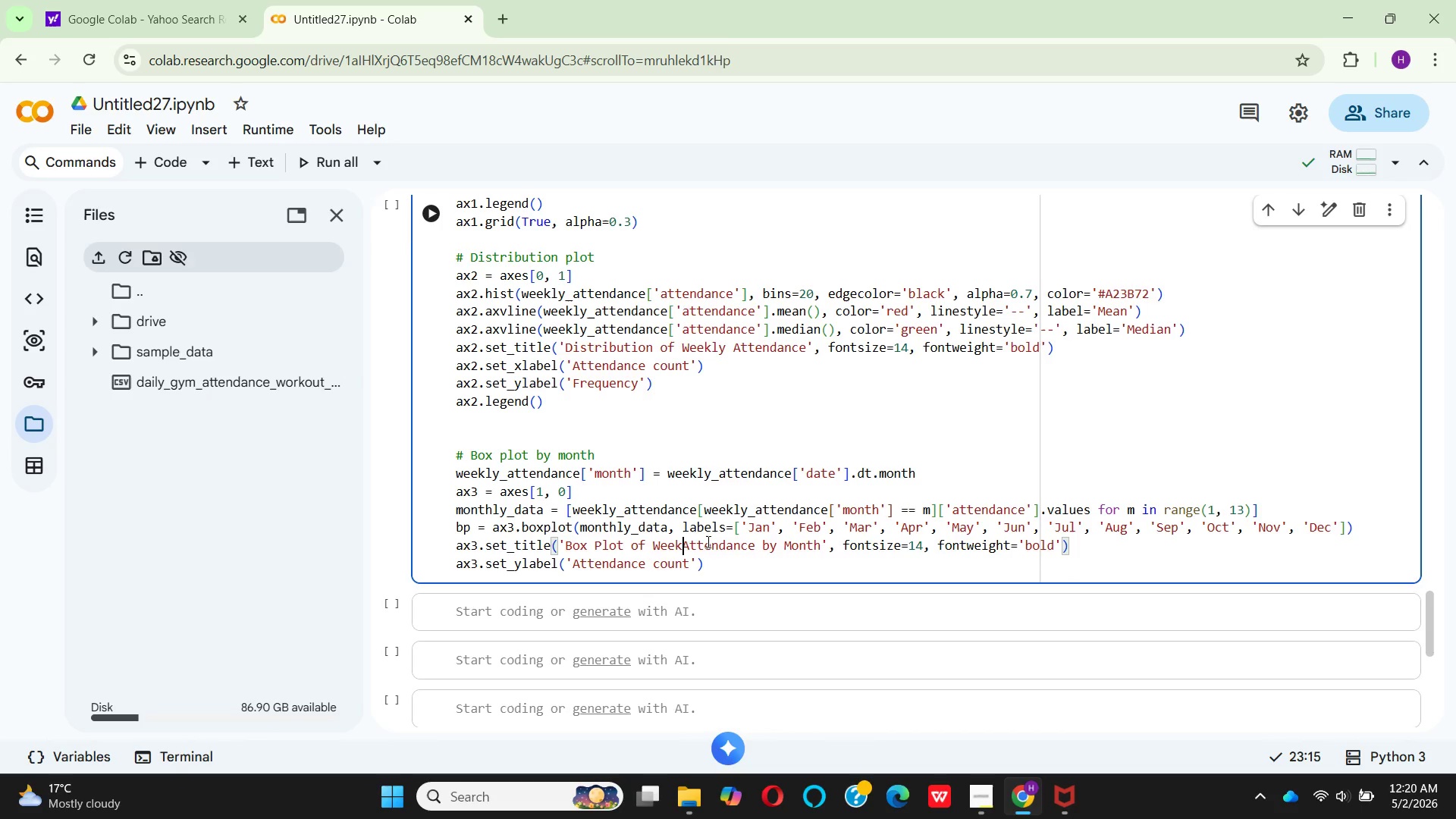 
key(Backspace)
 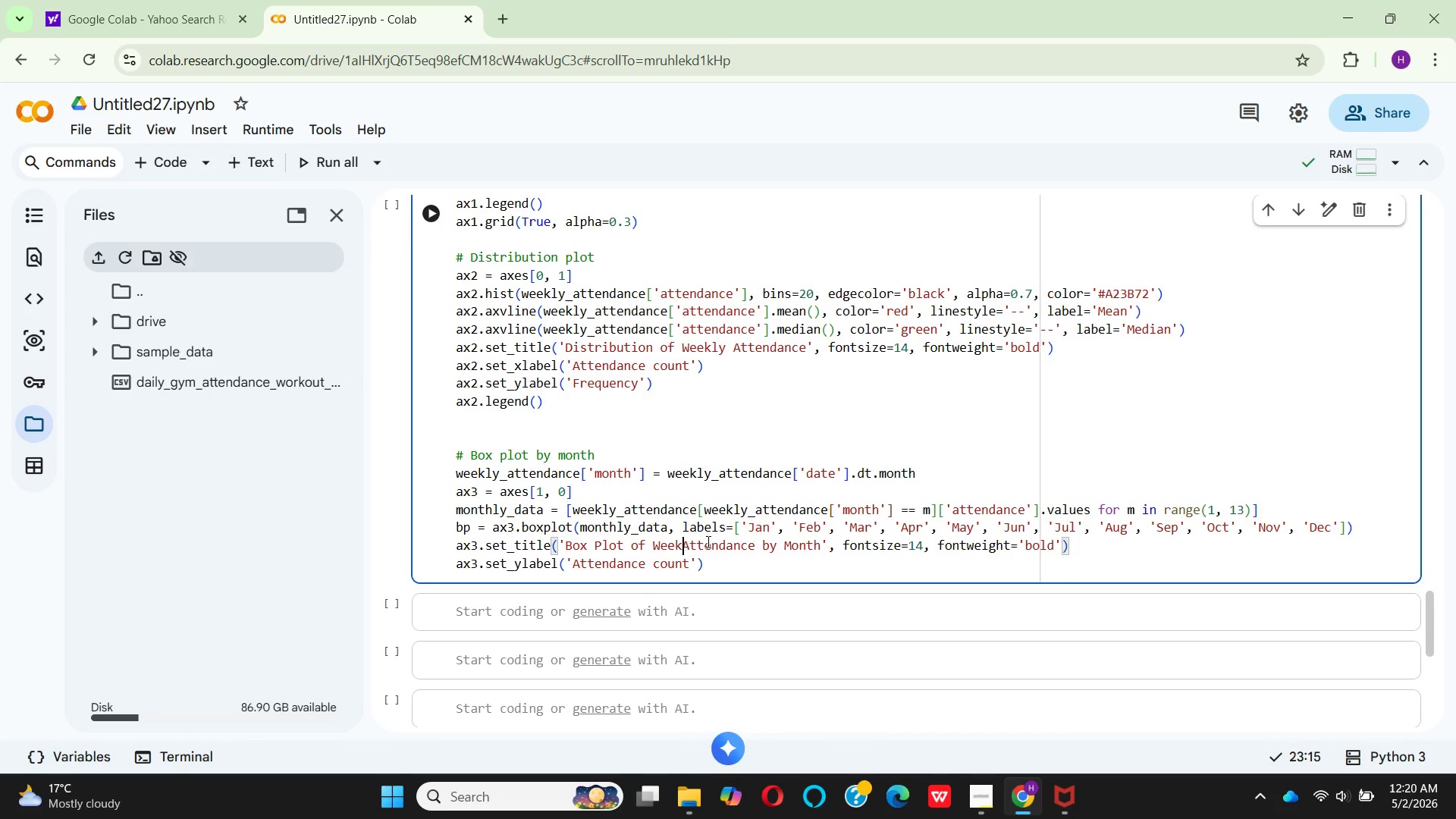 
key(Backspace)
 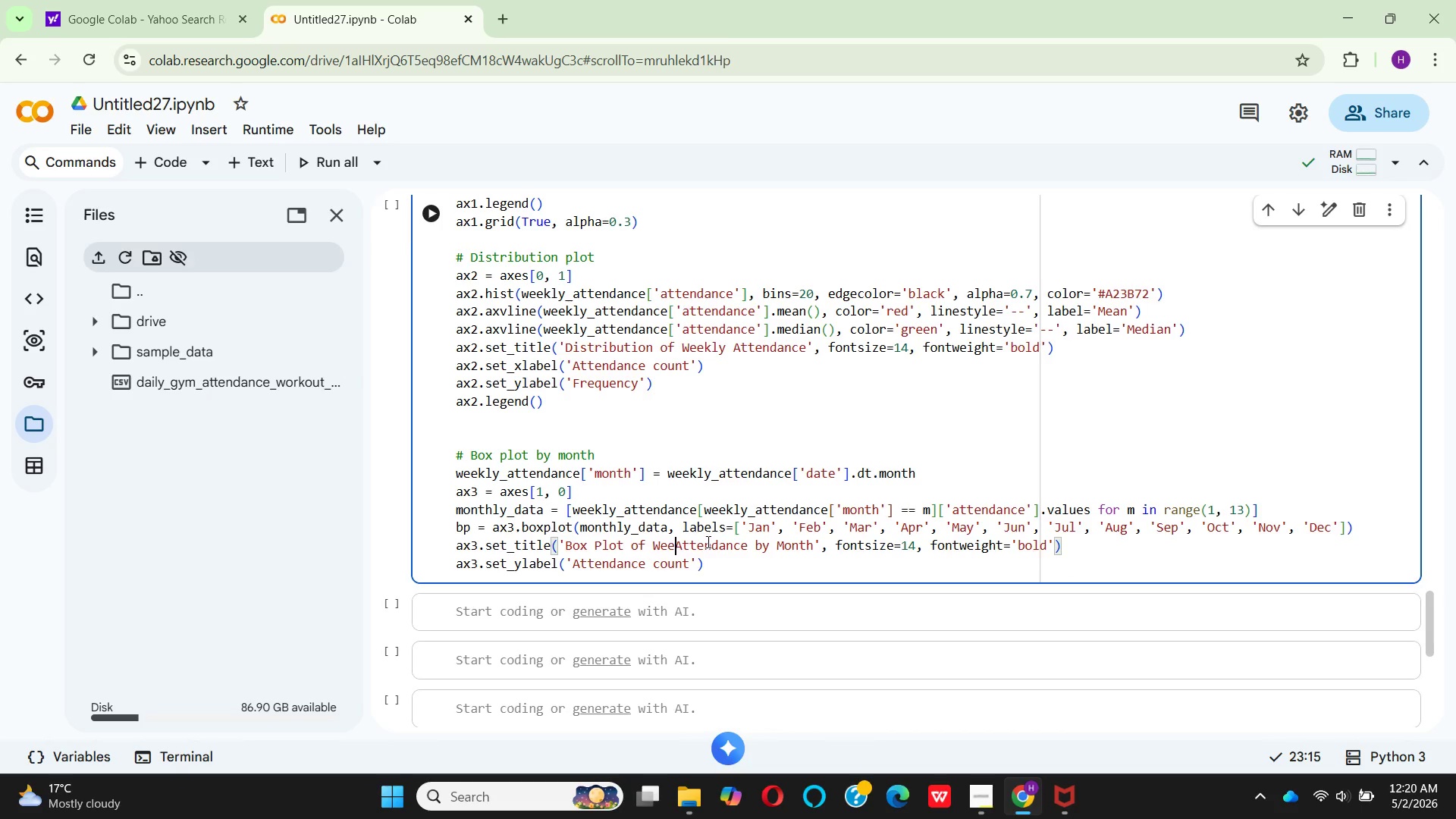 
key(Backspace)
 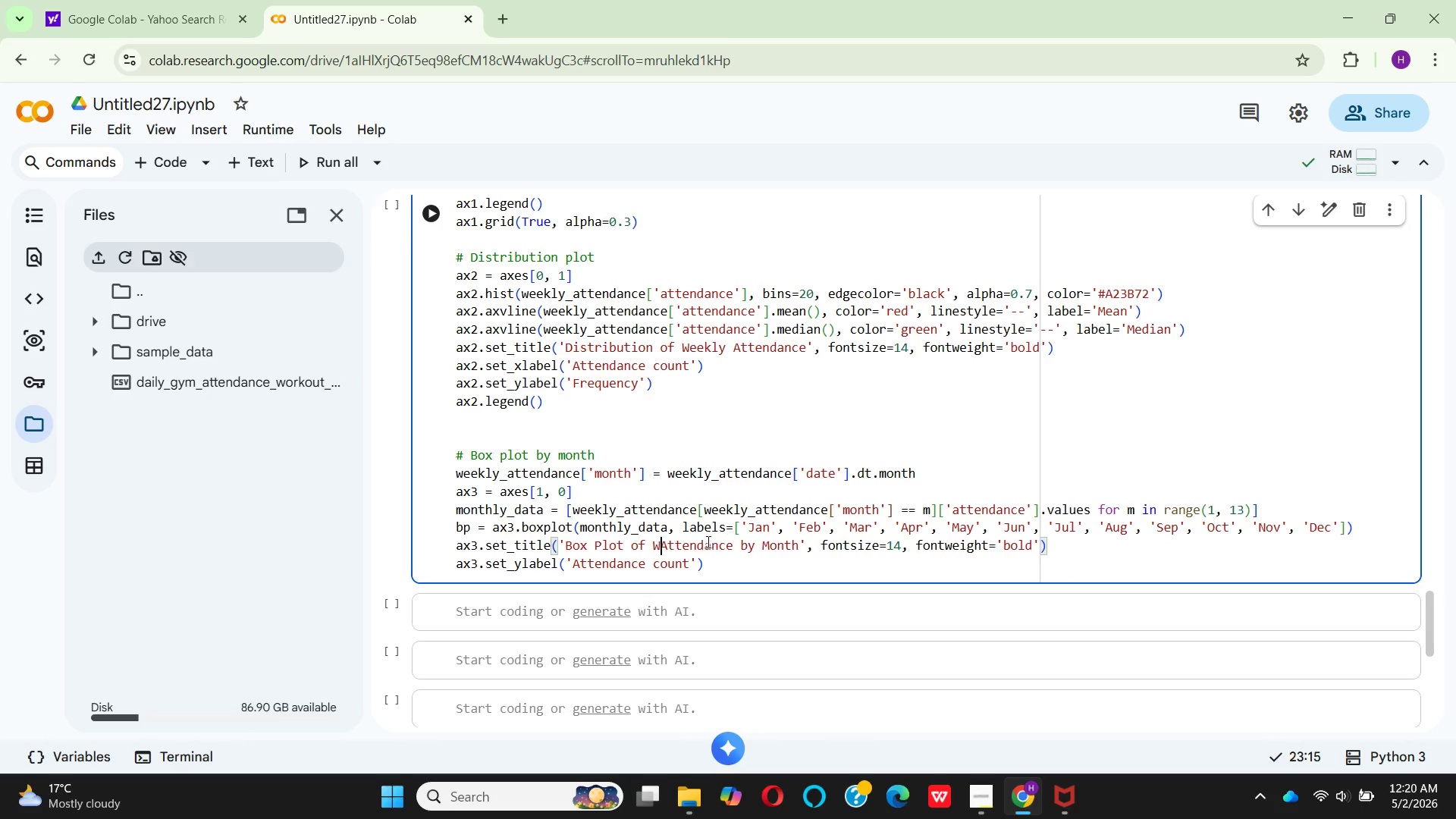 
key(Backspace)
 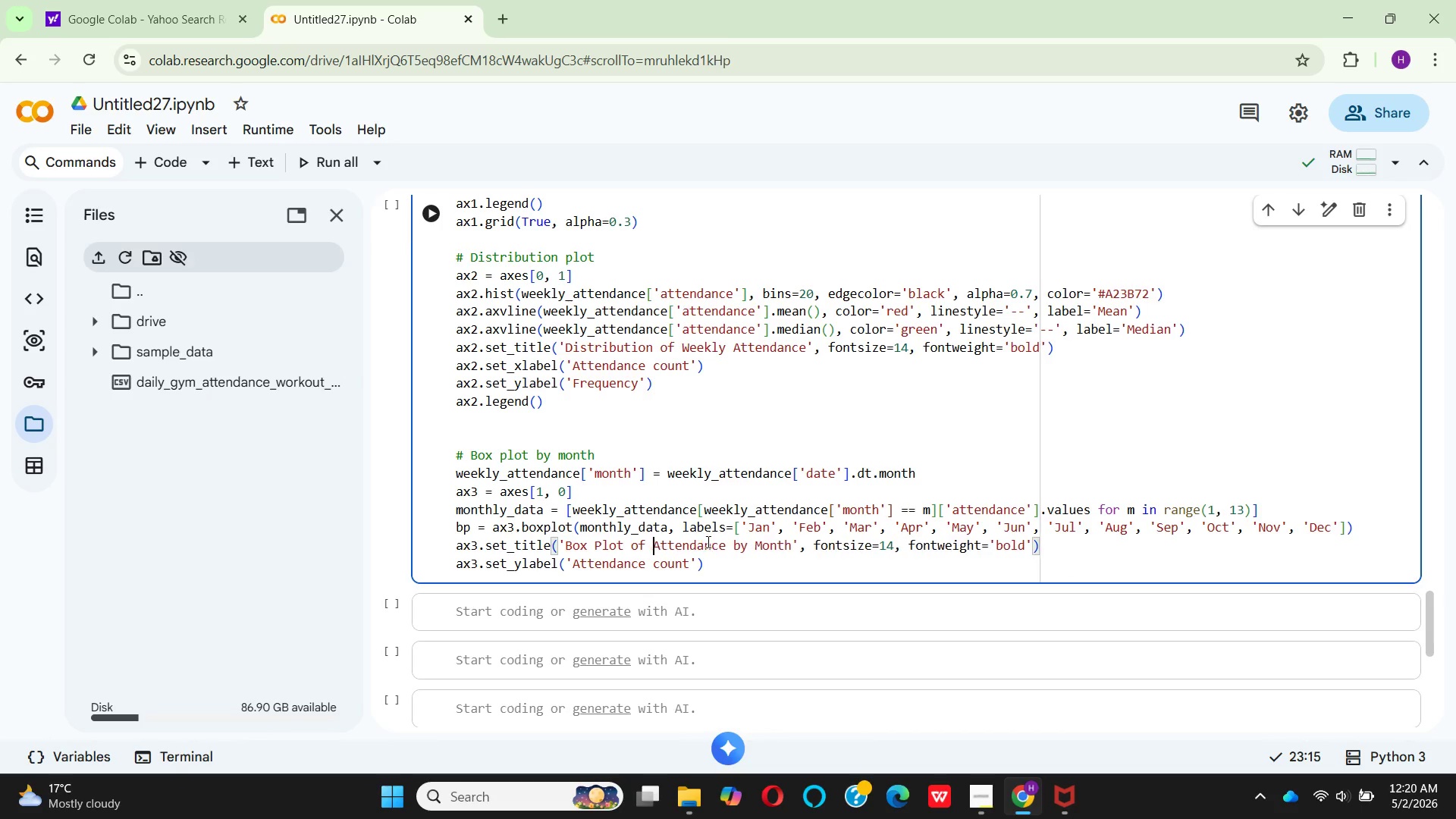 
key(Backspace)
 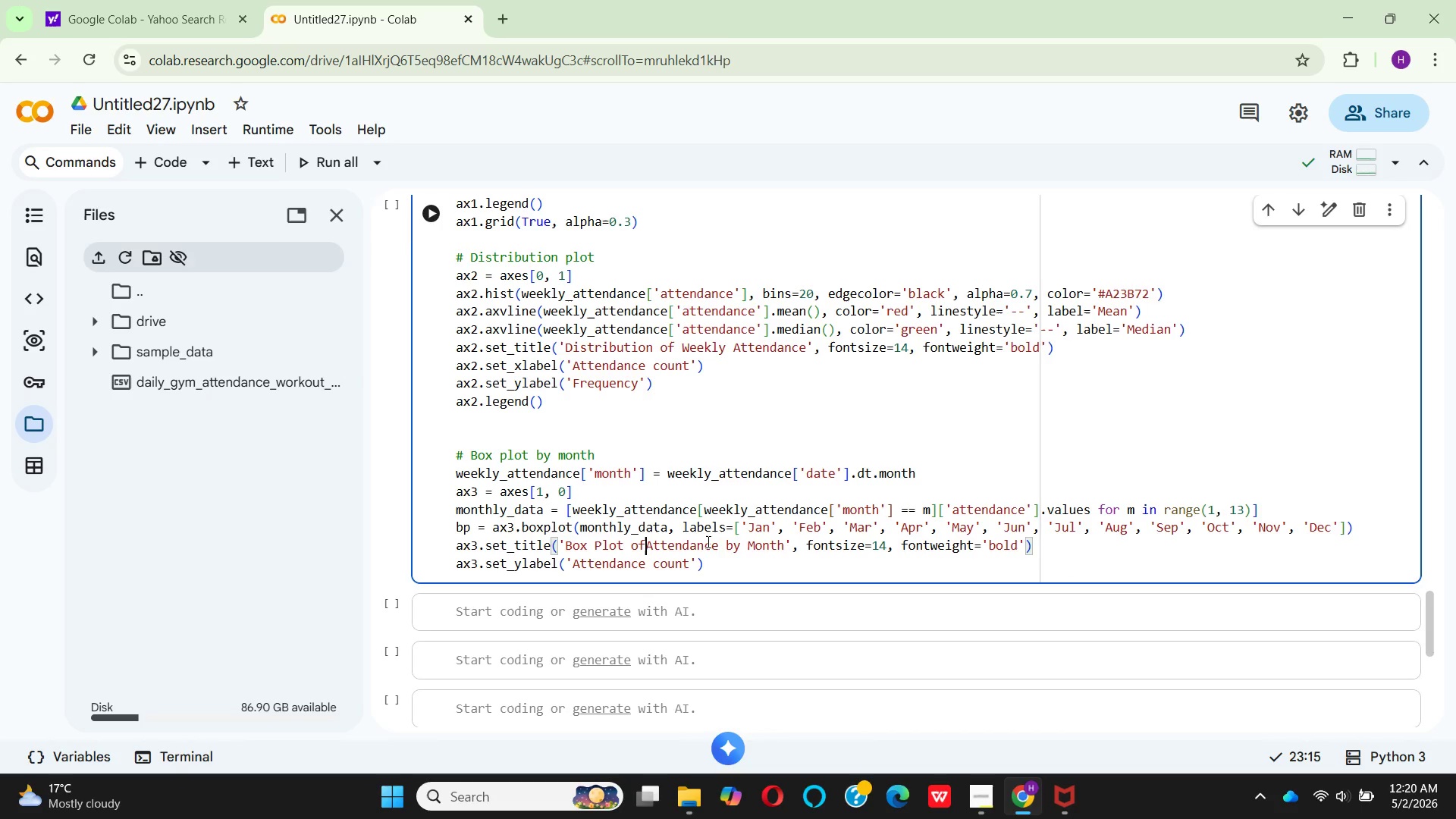 
key(Backspace)
 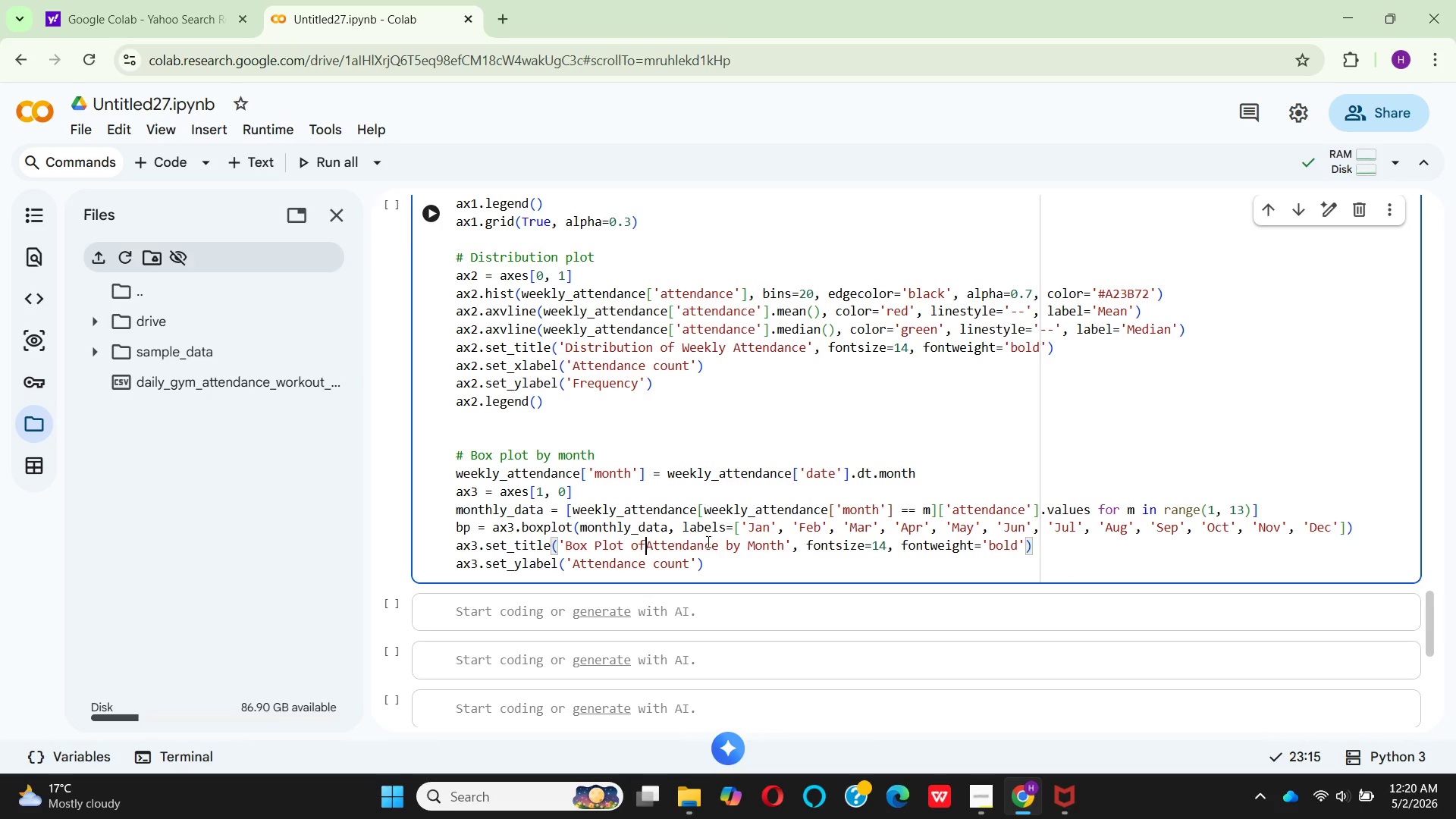 
key(Backspace)
 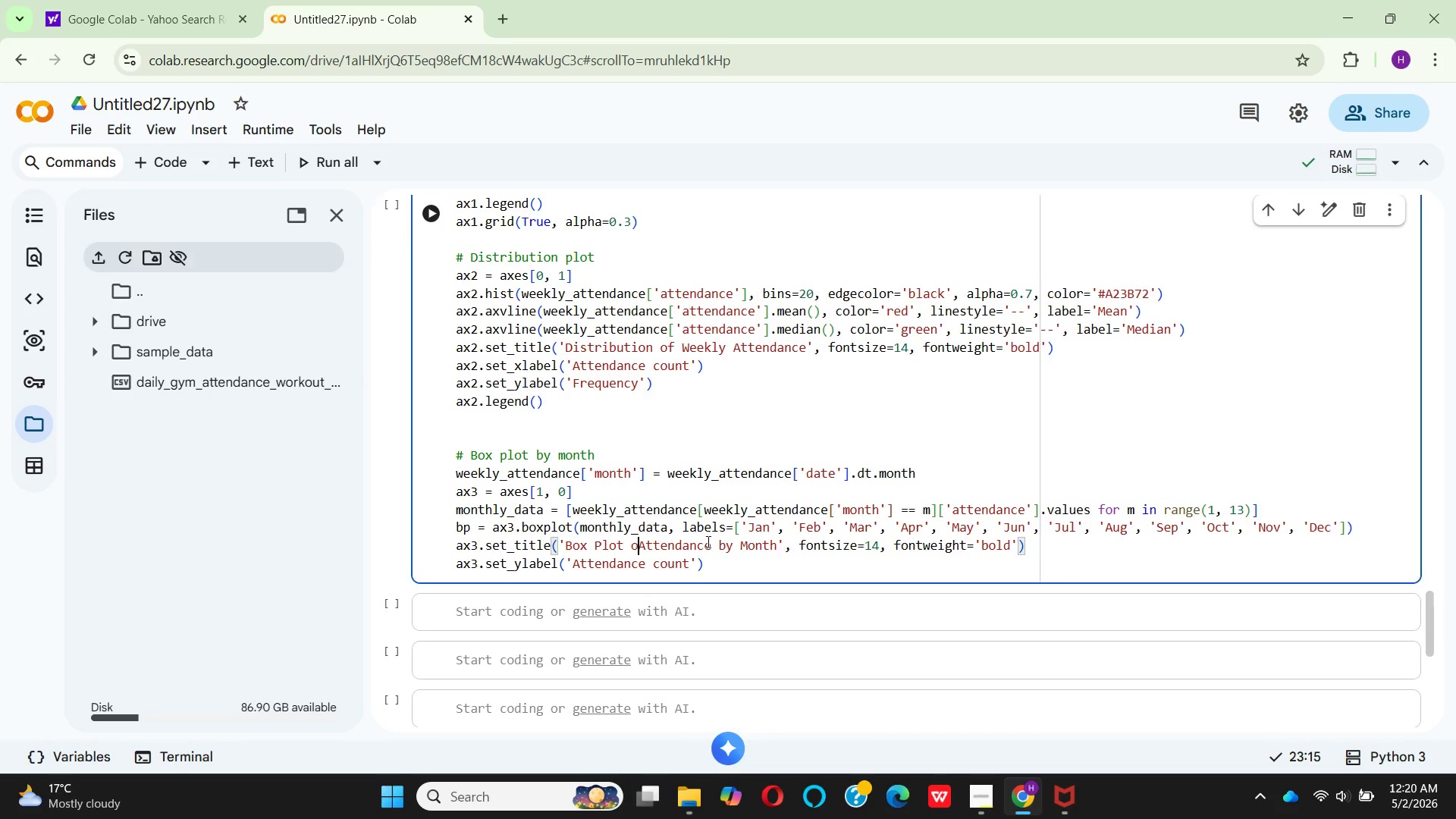 
key(Backspace)
 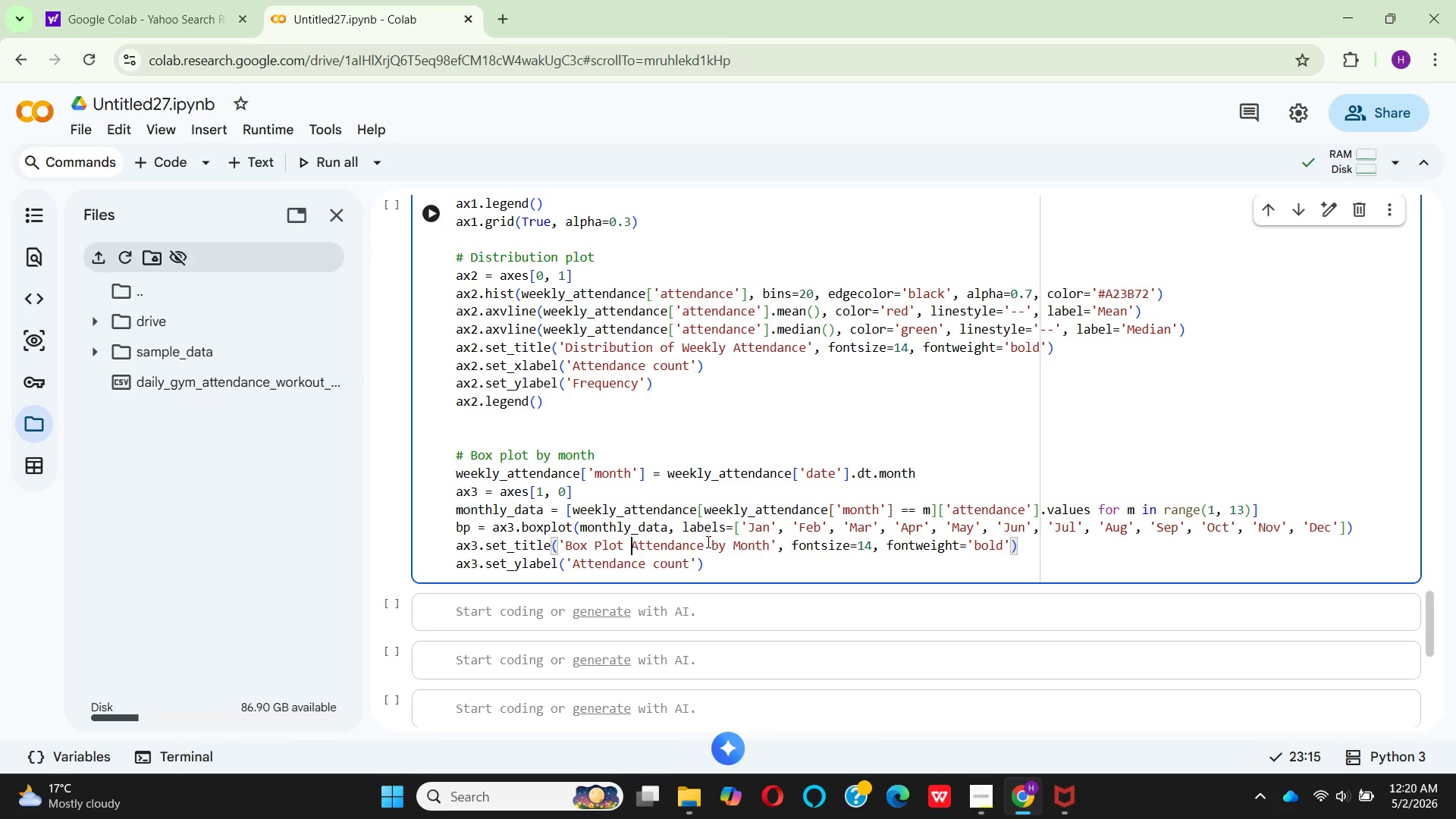 
key(Backspace)
 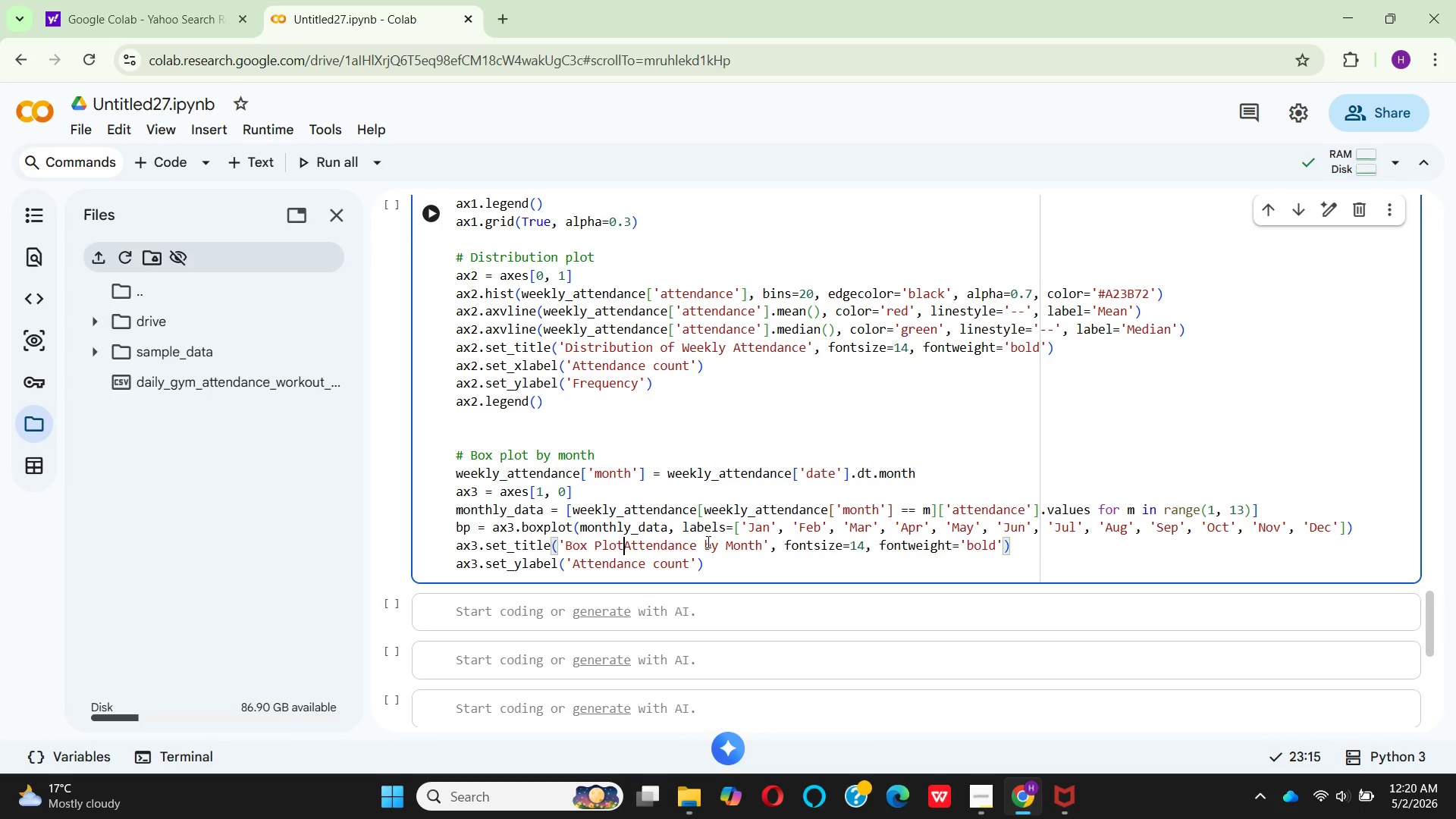 
key(Backspace)
 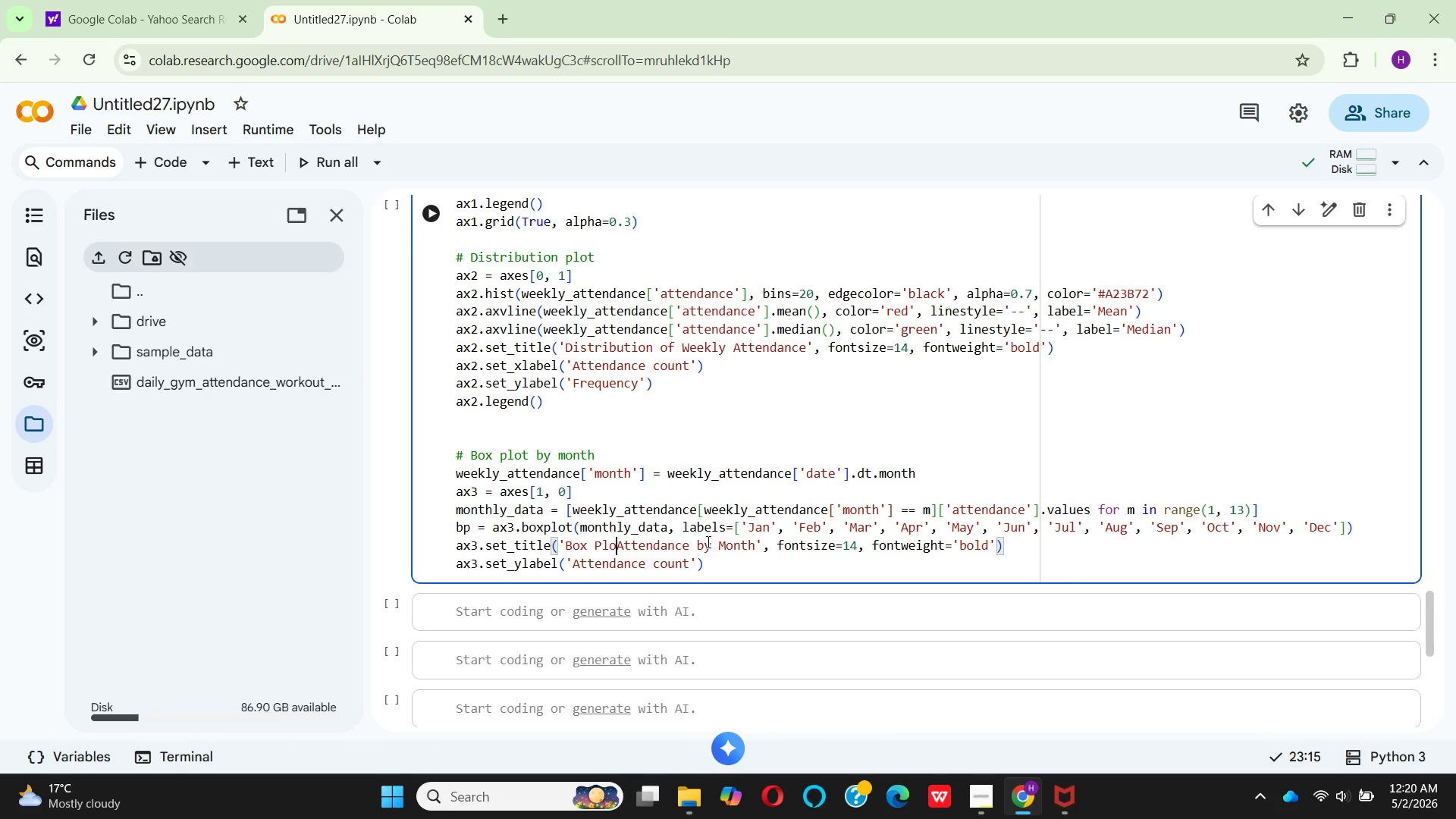 
key(Backspace)
 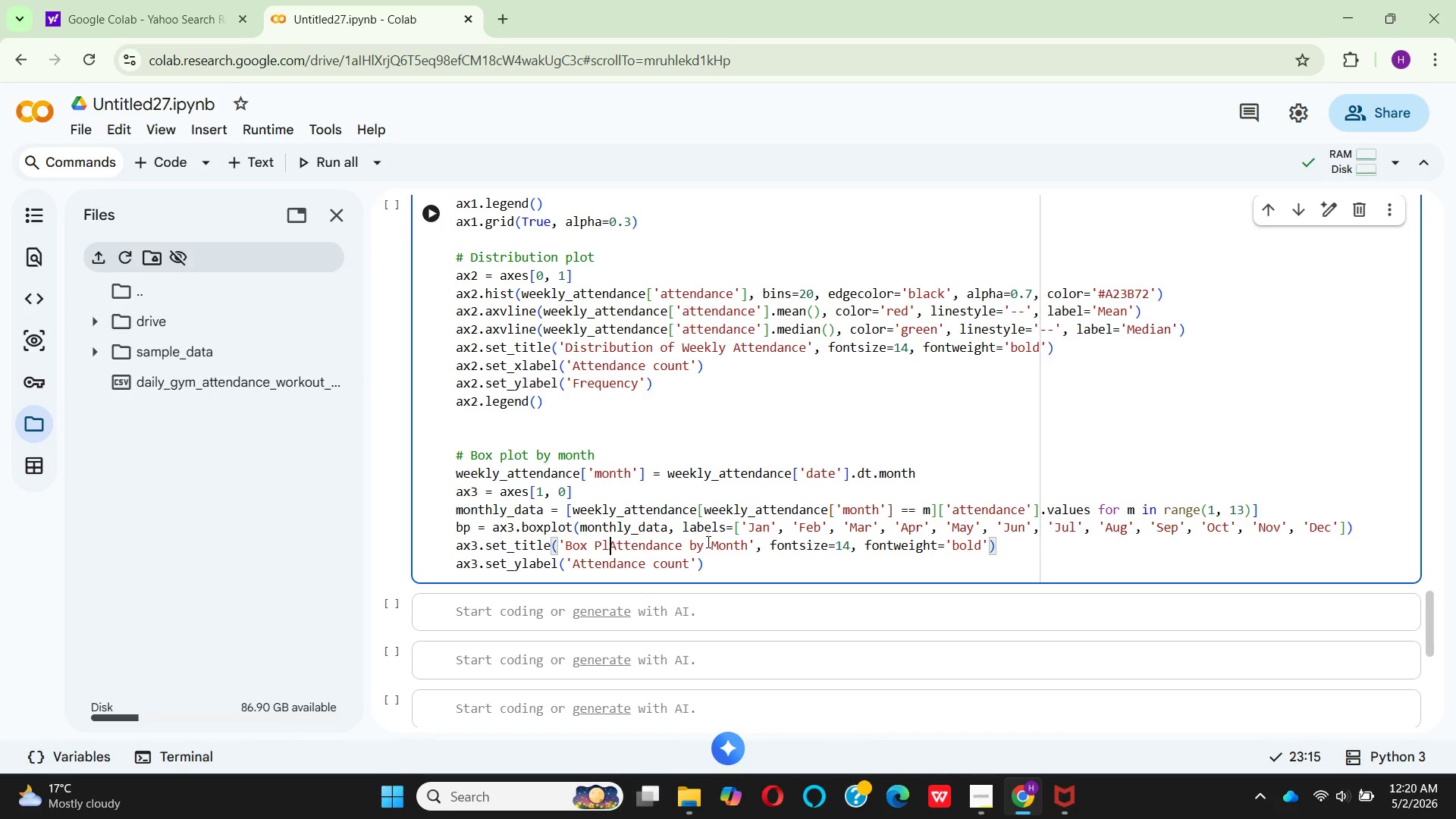 
key(Backspace)
 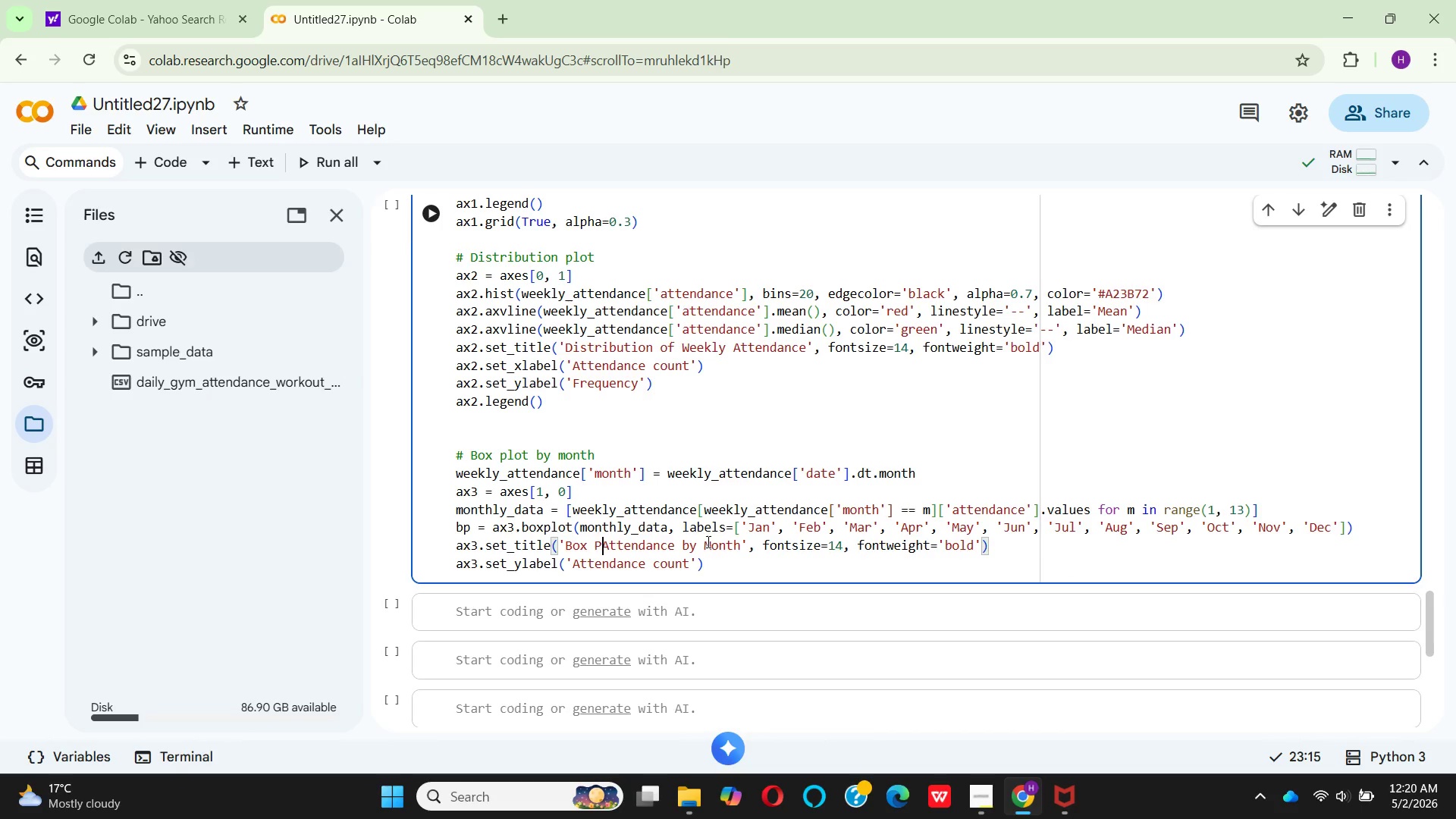 
key(Backspace)
 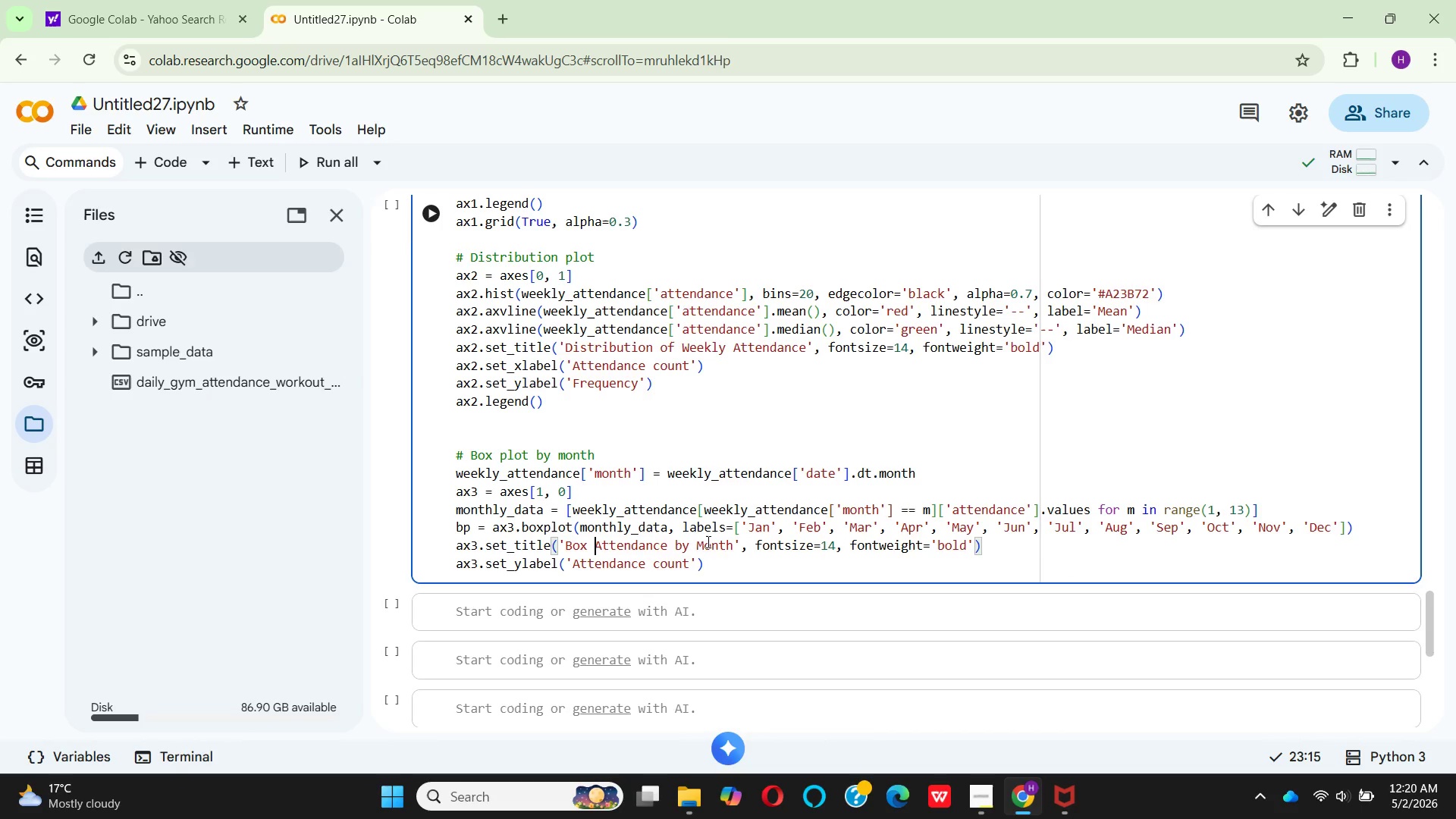 
key(Backspace)
 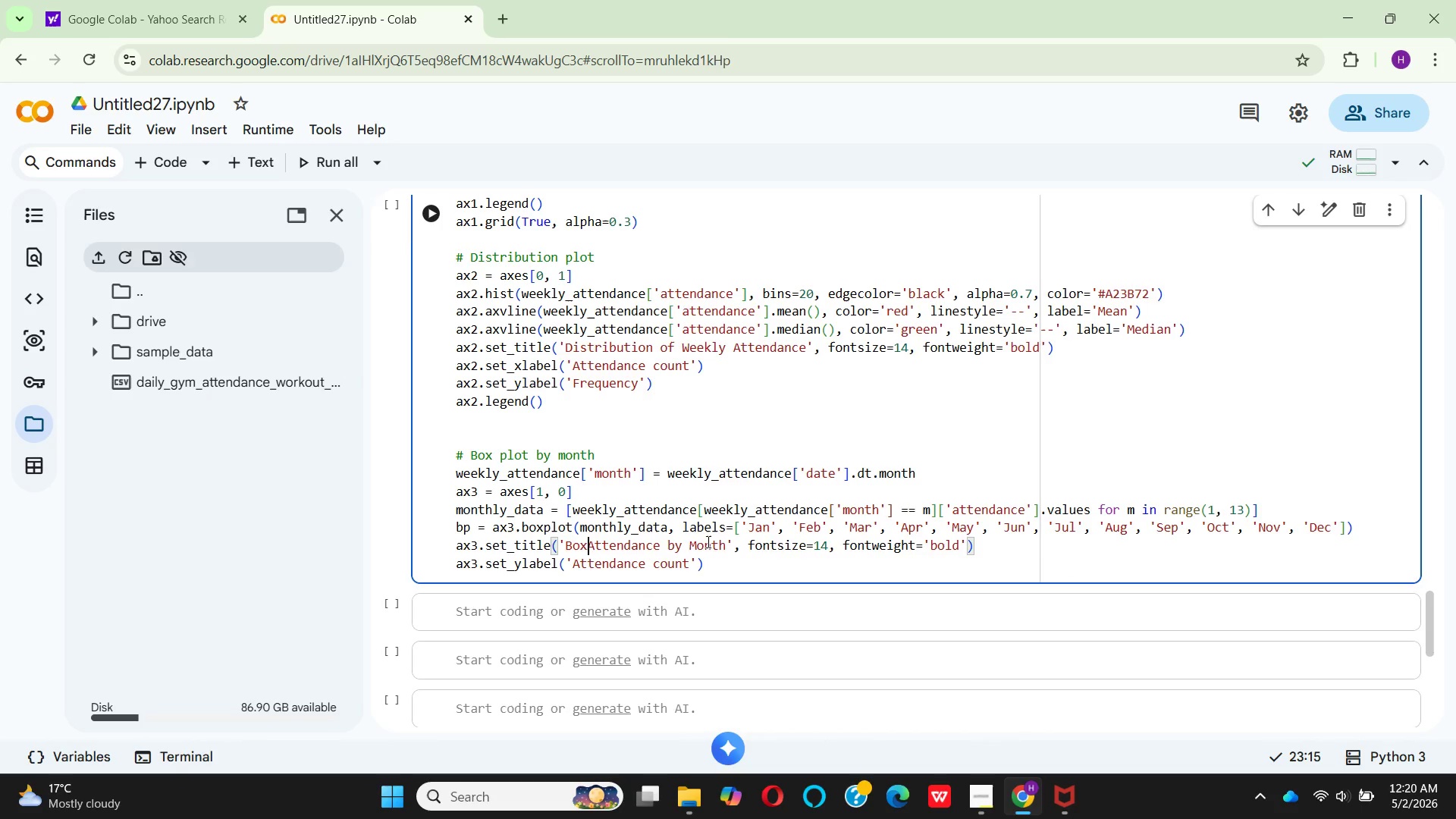 
key(Backspace)
 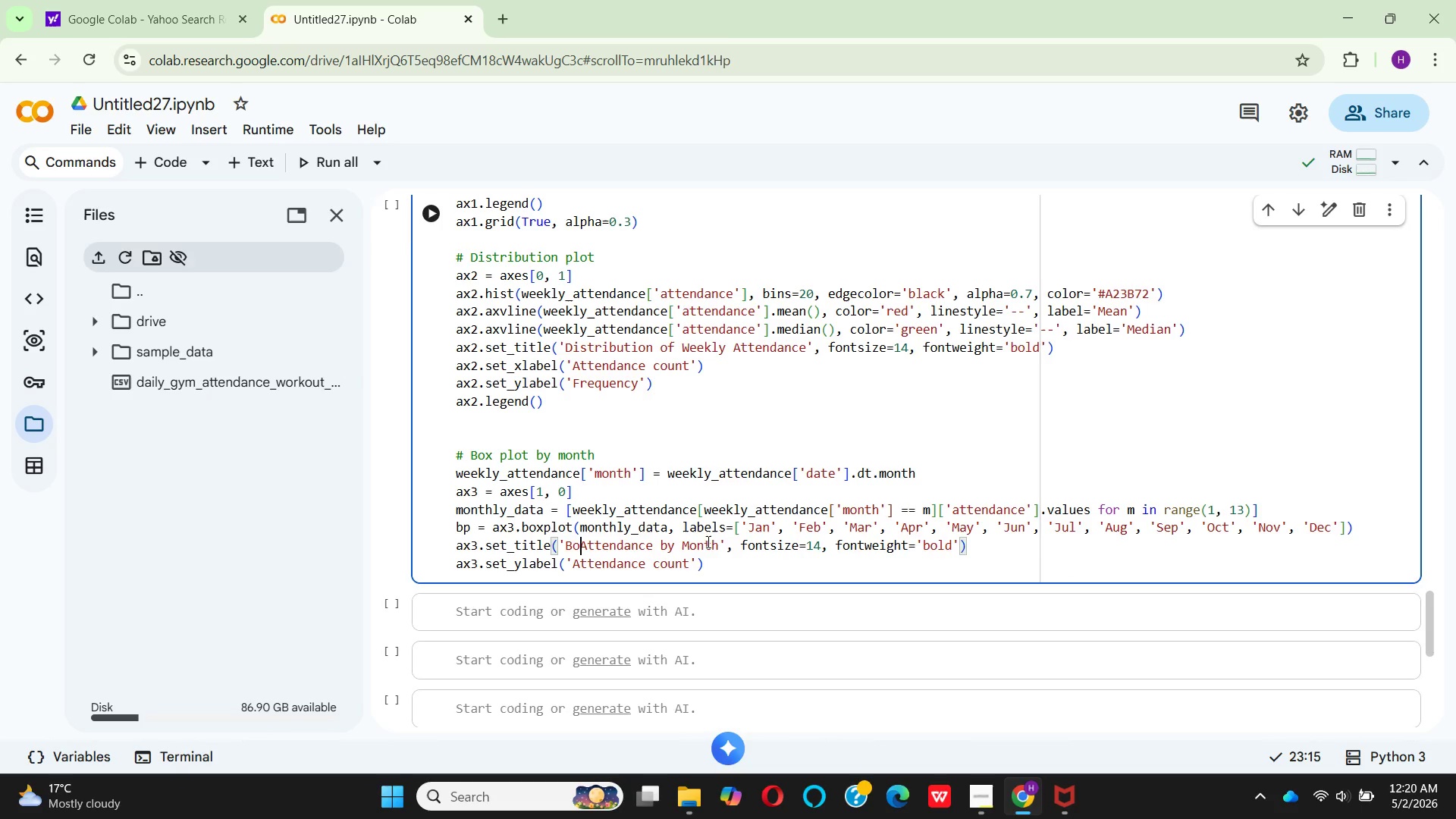 
key(Backspace)
 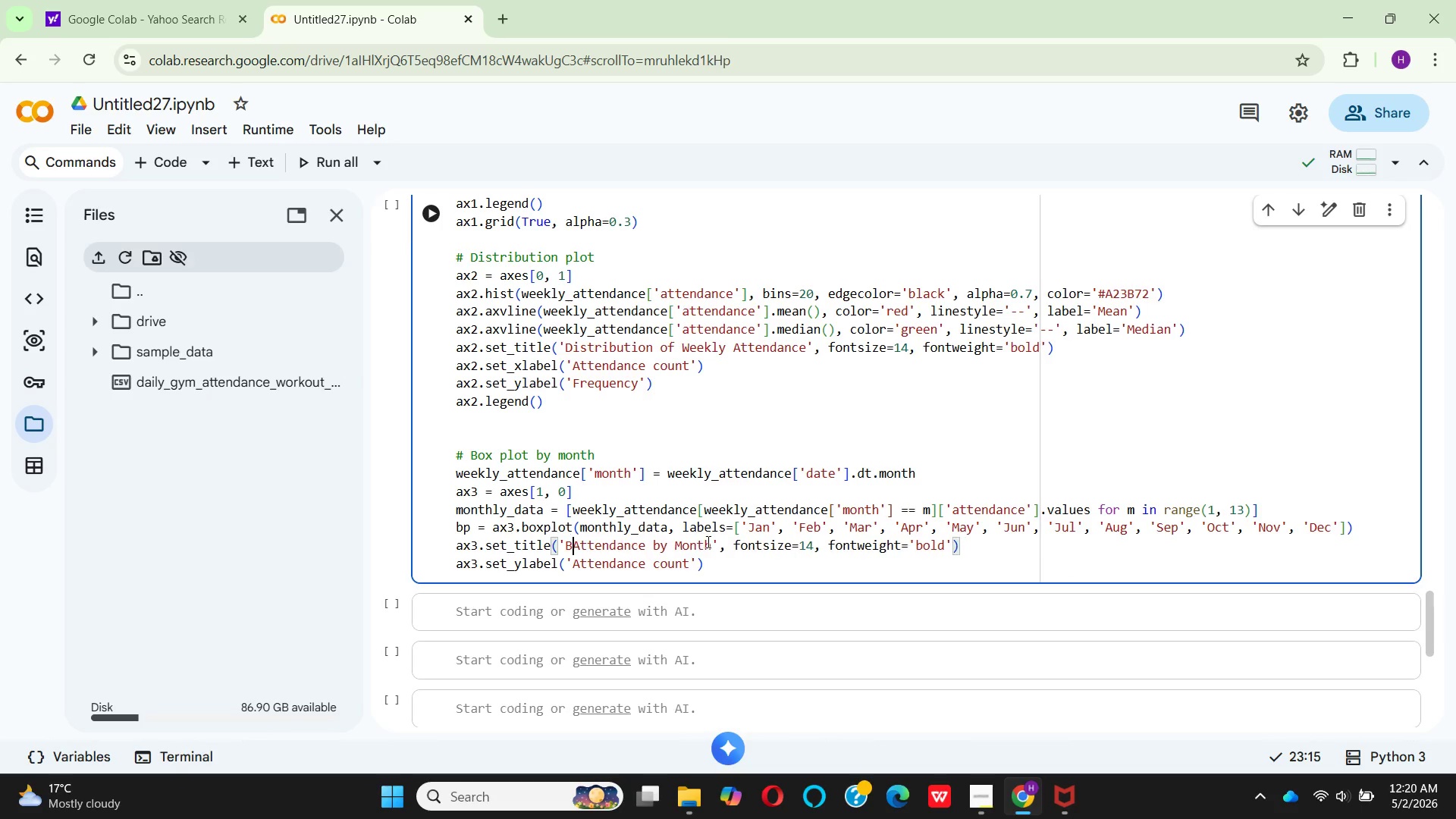 
key(Backspace)
 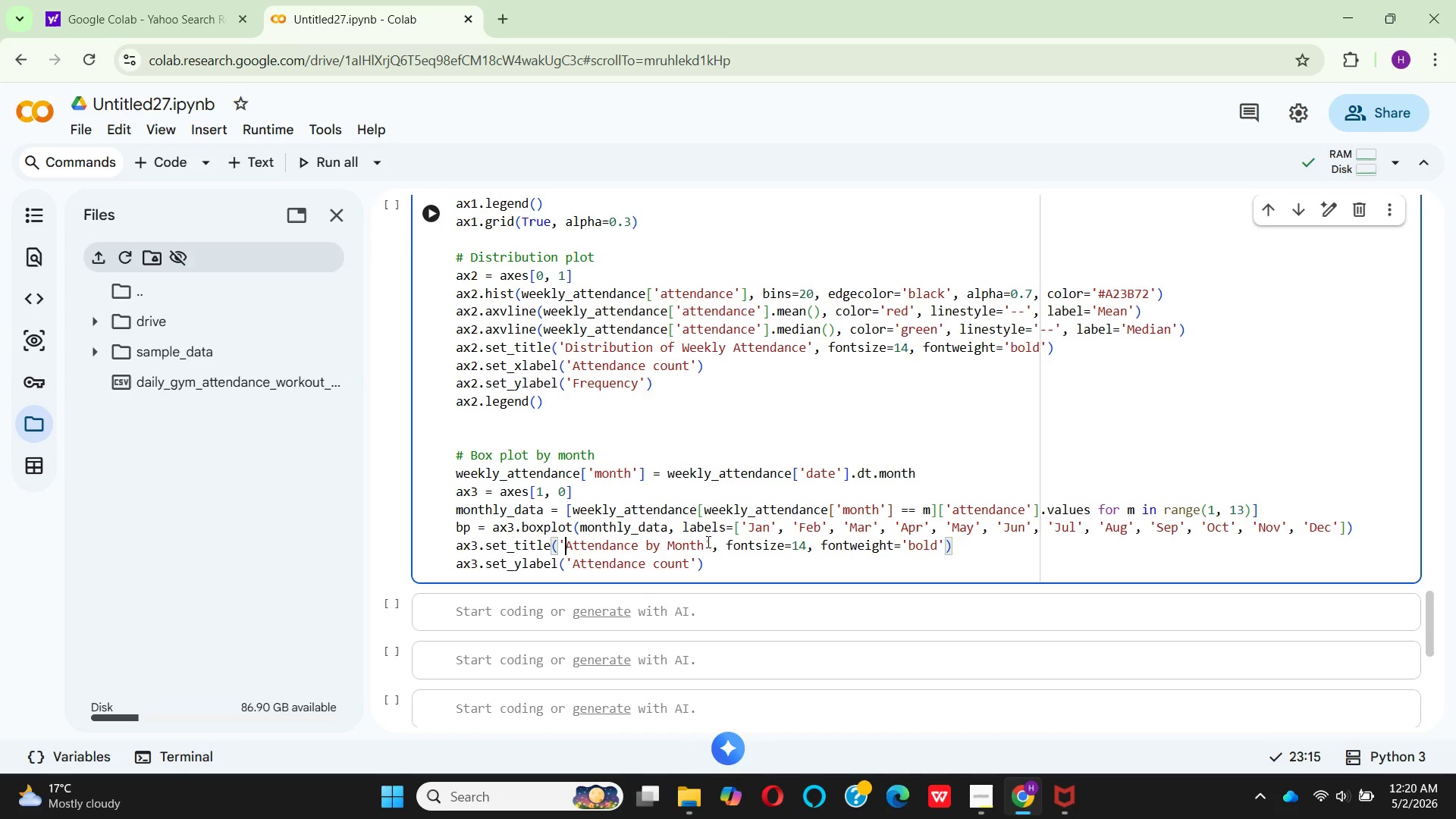 
hold_key(key=ArrowRight, duration=0.64)
 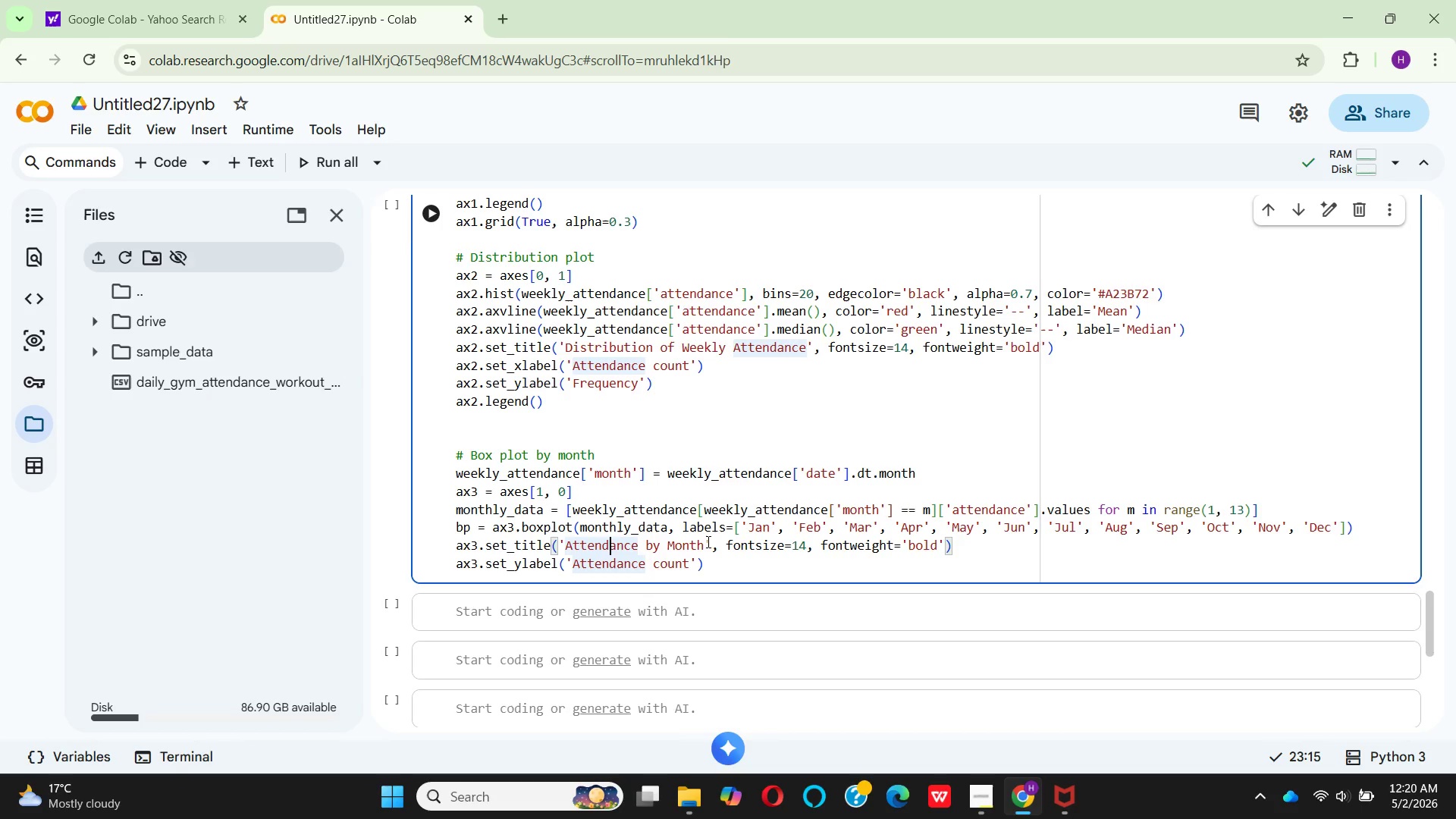 
key(ArrowRight)
 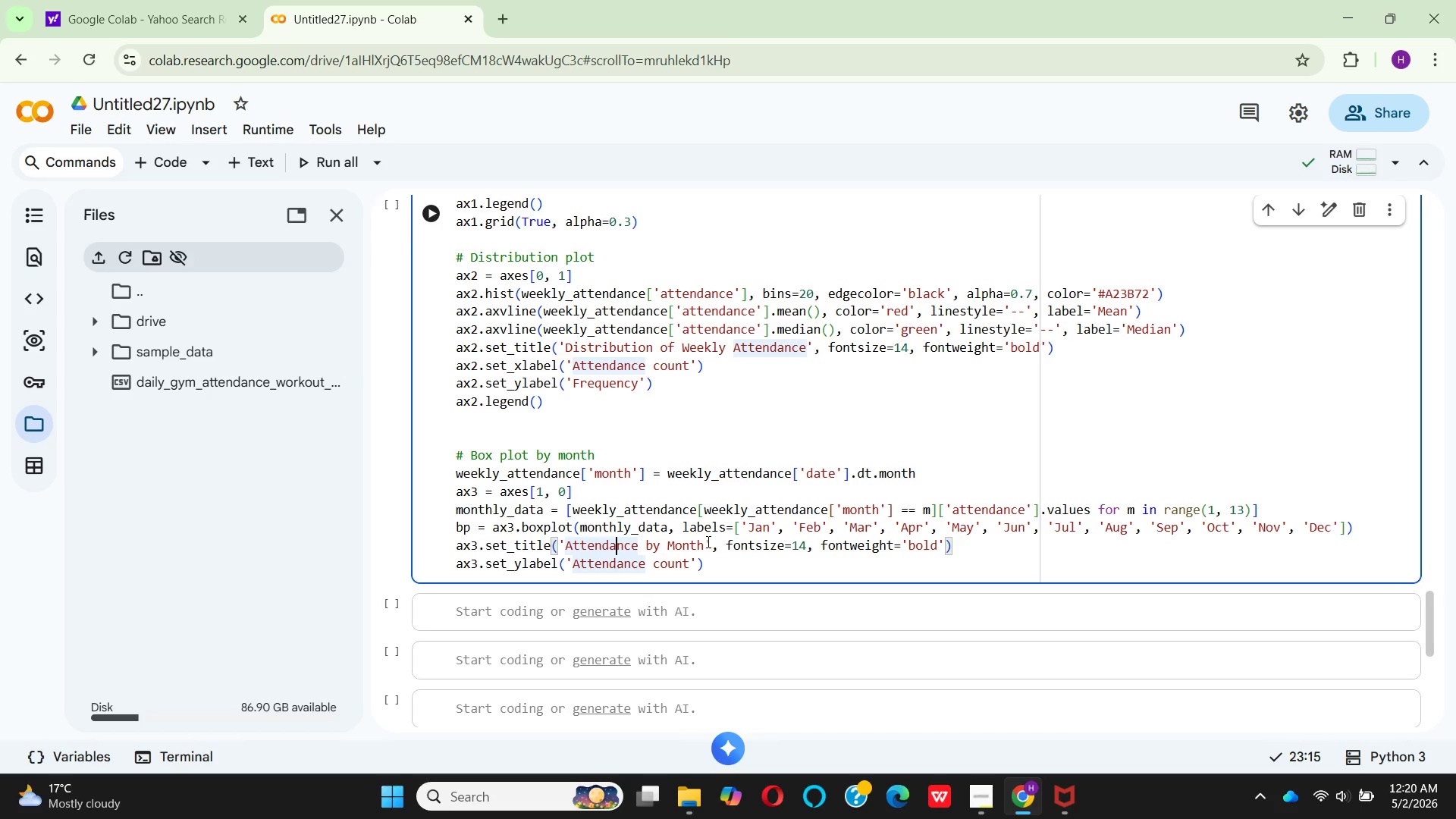 
key(ArrowRight)
 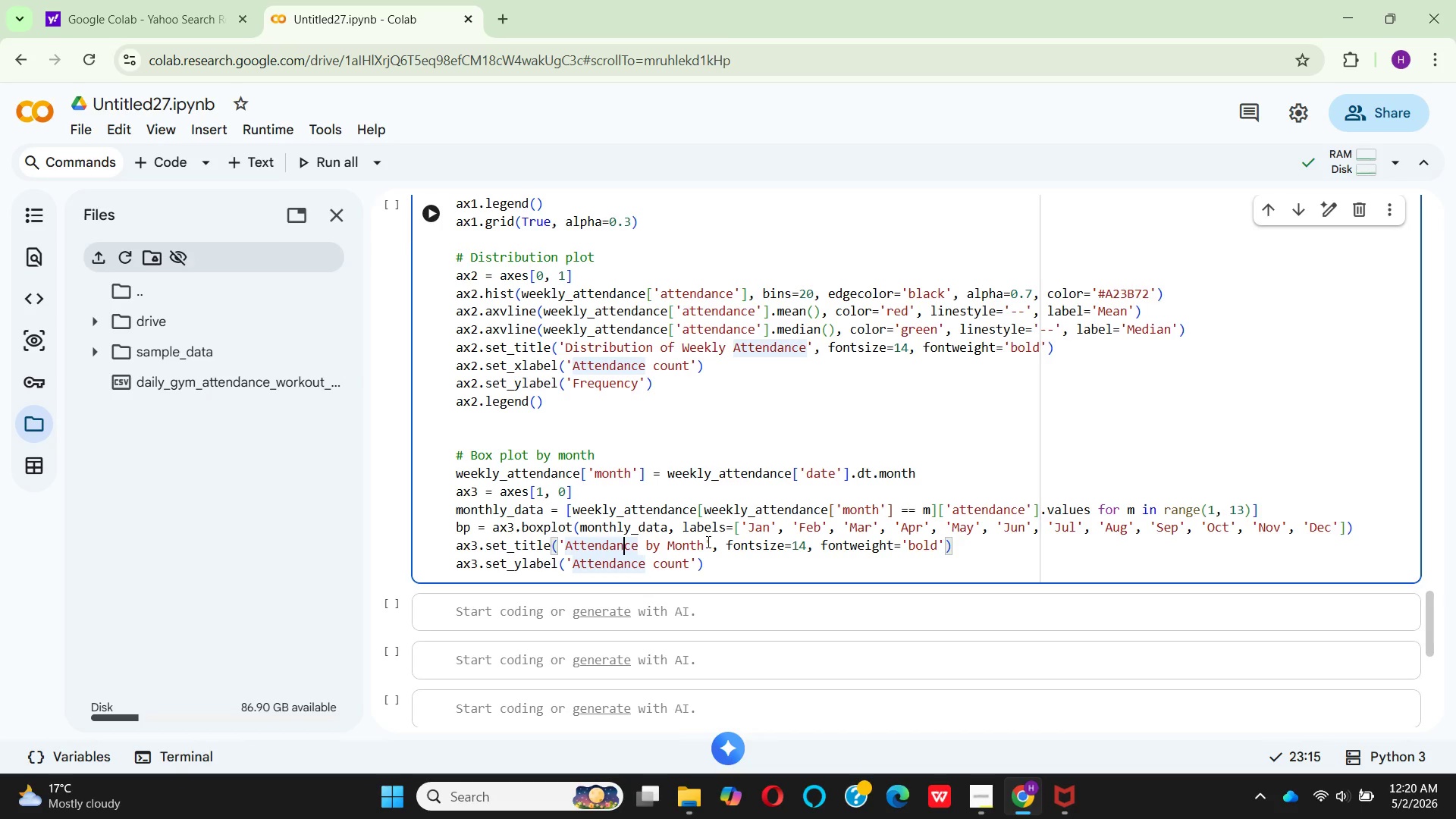 
key(ArrowRight)
 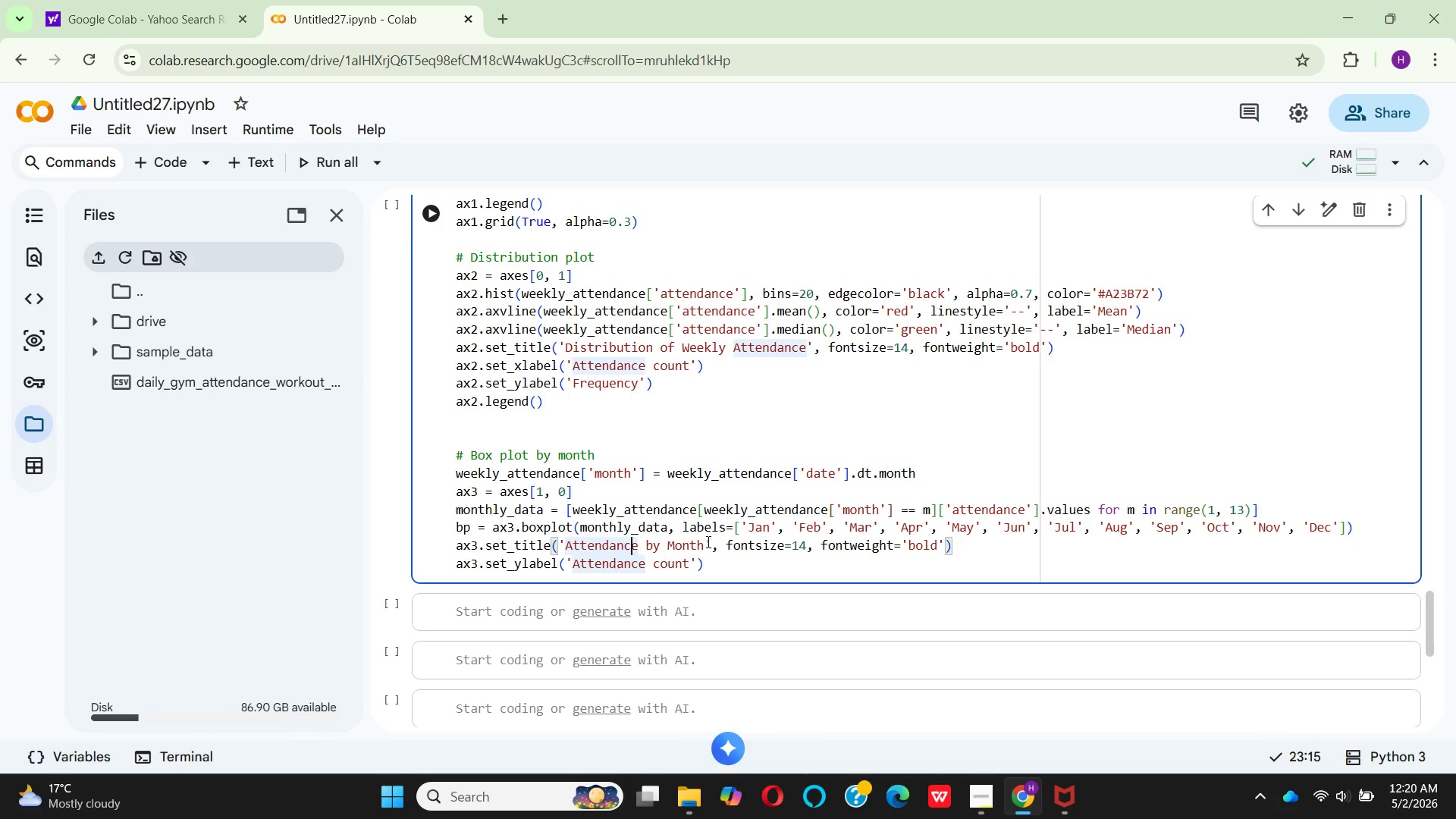 
key(ArrowRight)
 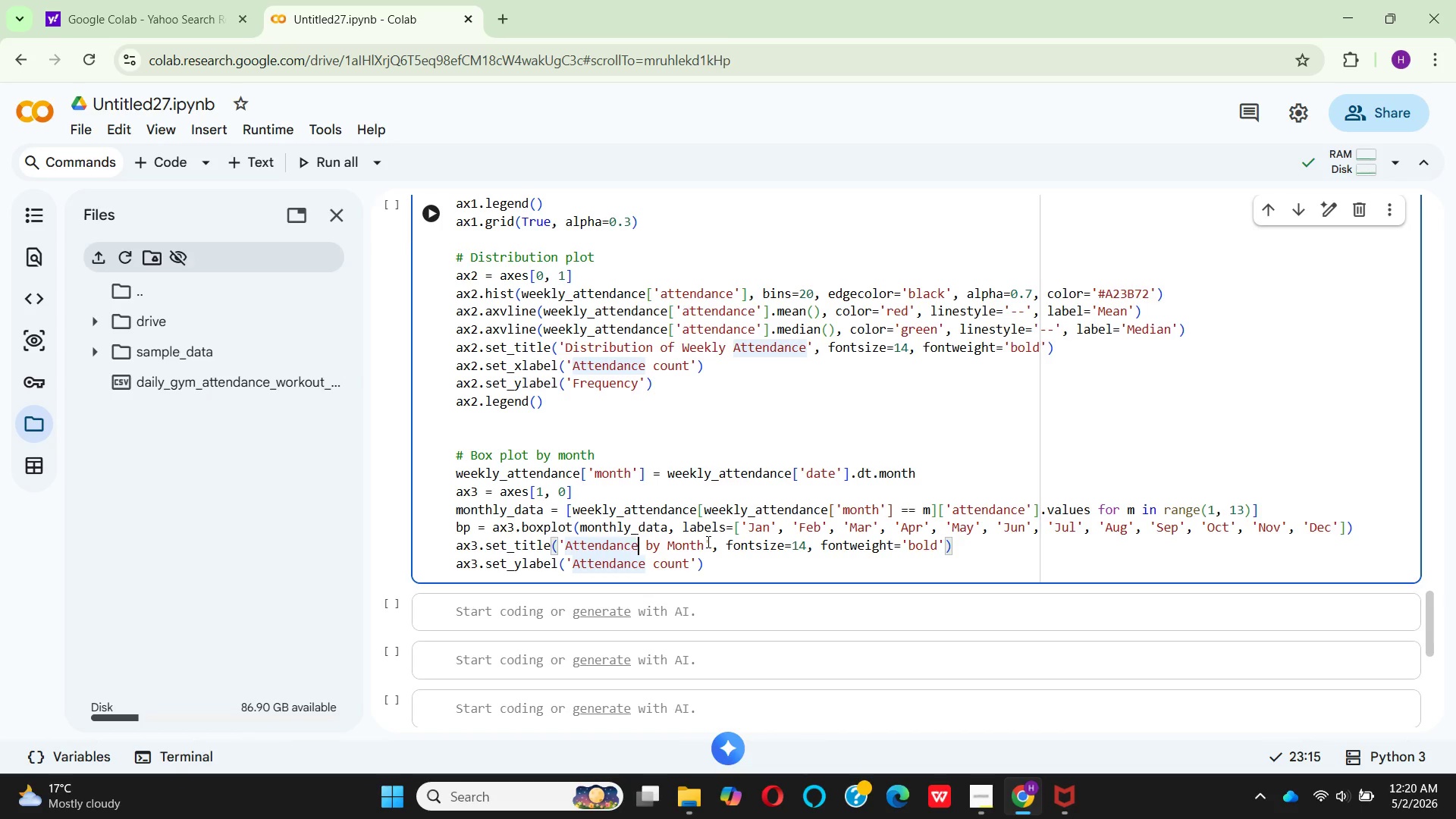 
key(ArrowRight)
 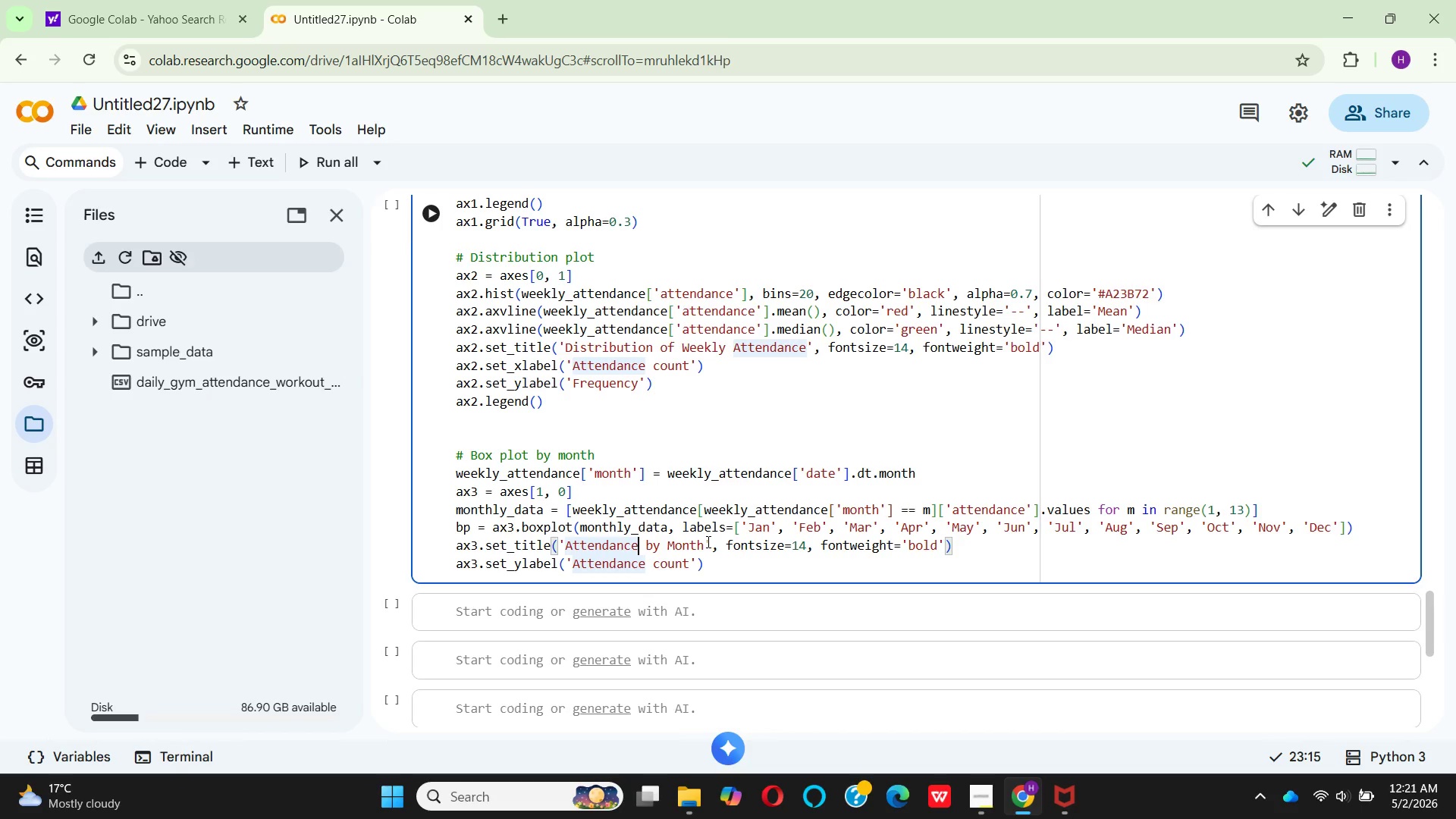 
type( Distr)
 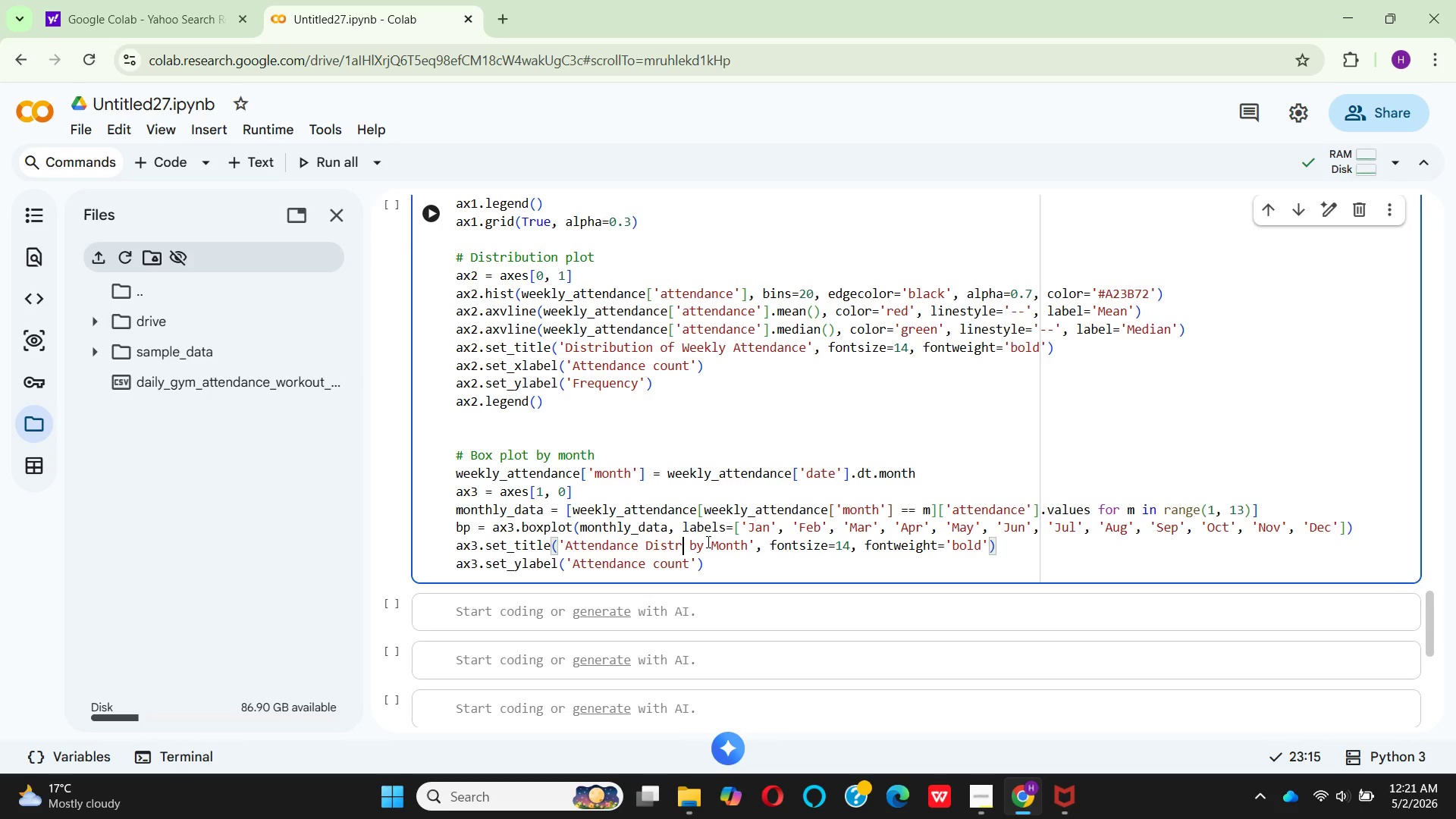 
type(ibution)
 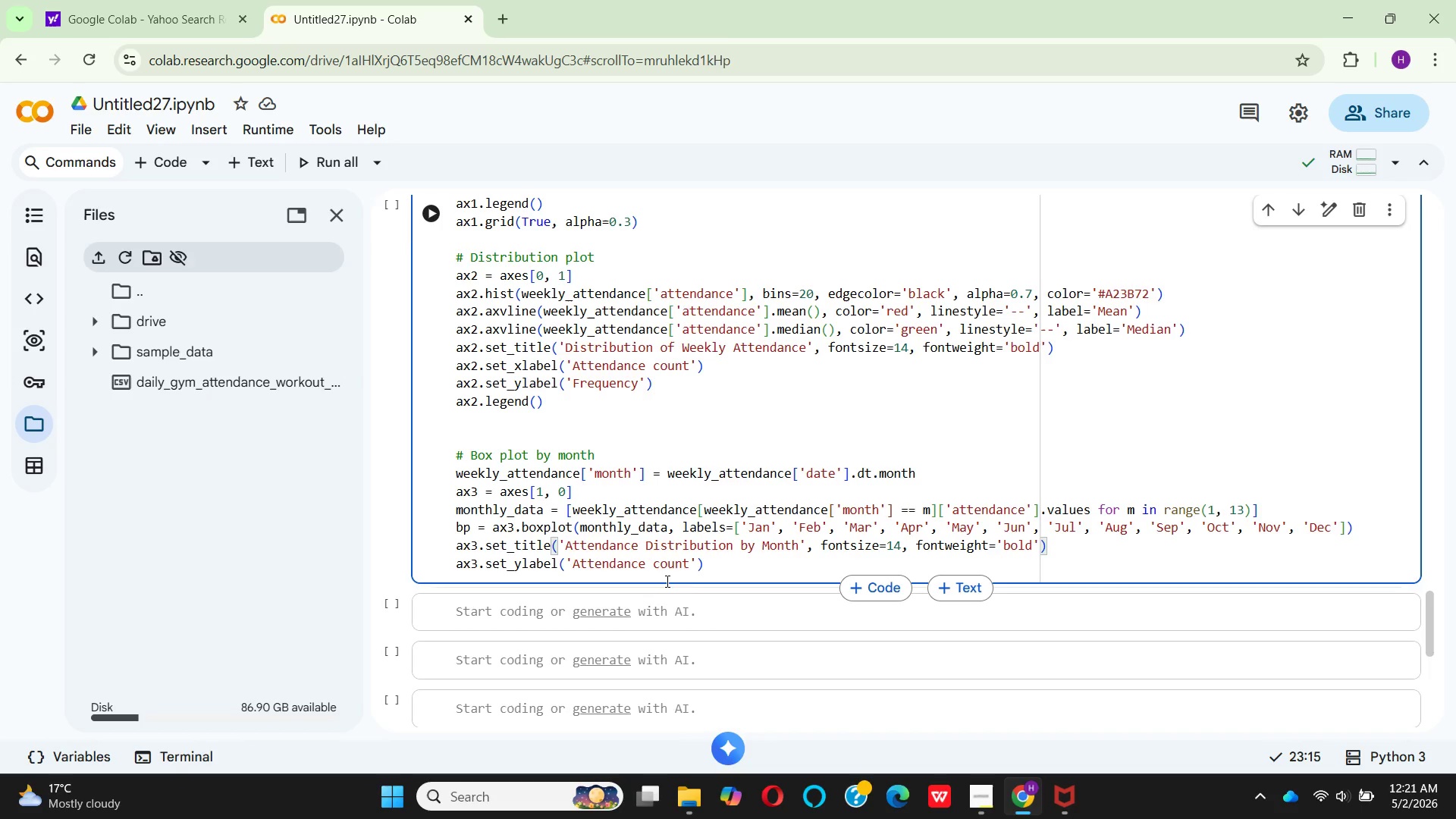 
wait(7.78)
 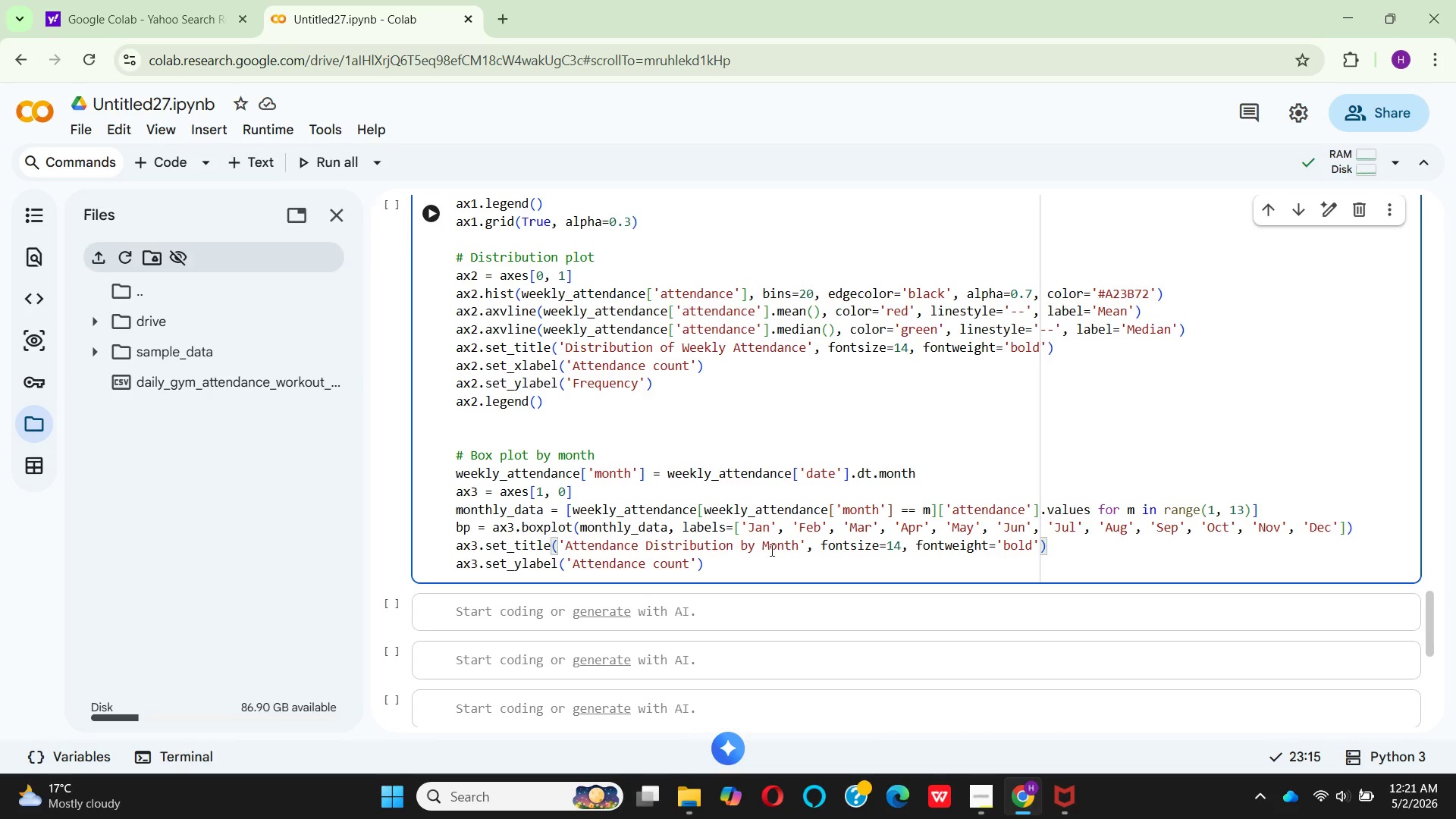 
left_click([1053, 548])
 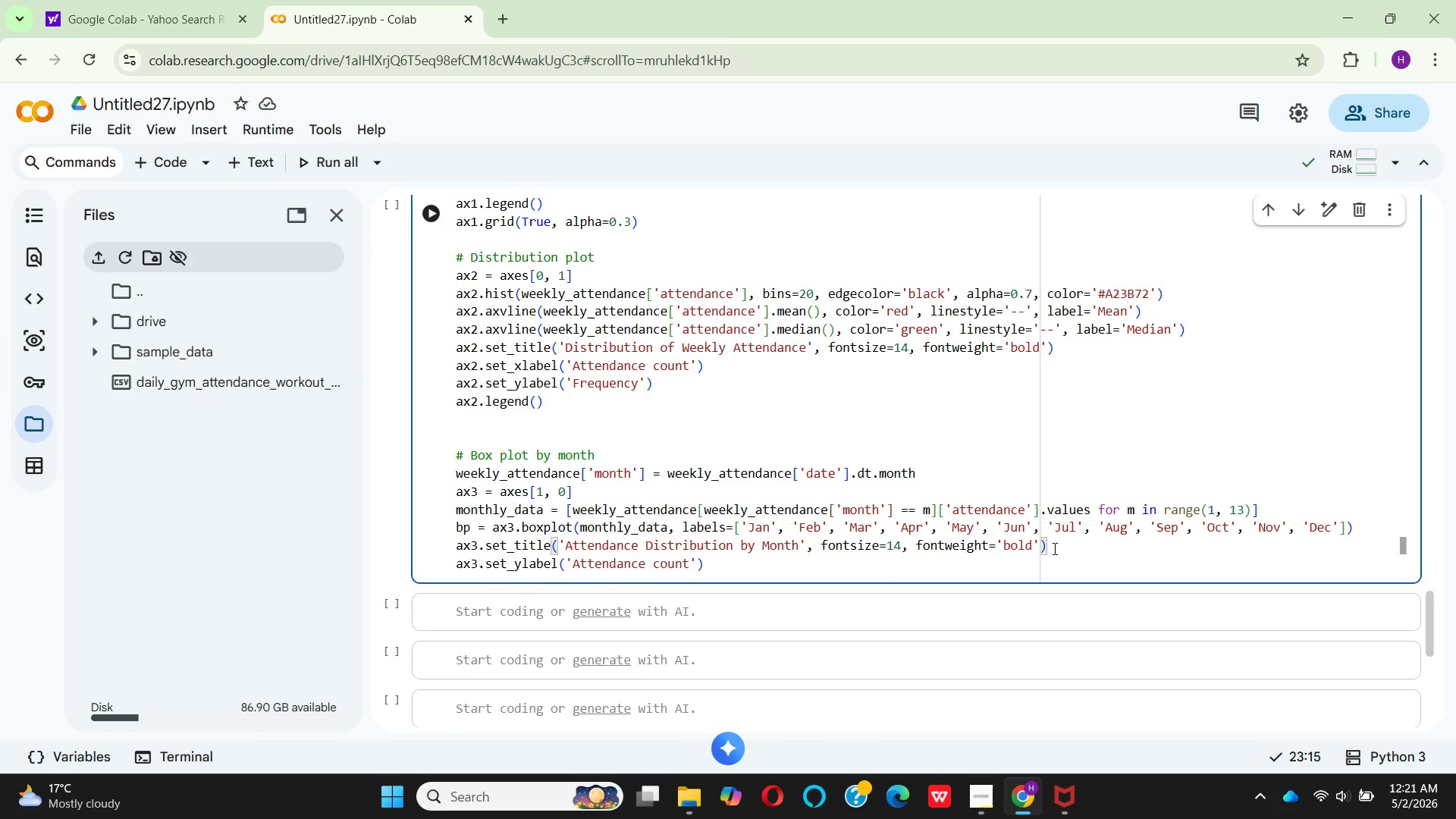 
key(Enter)
 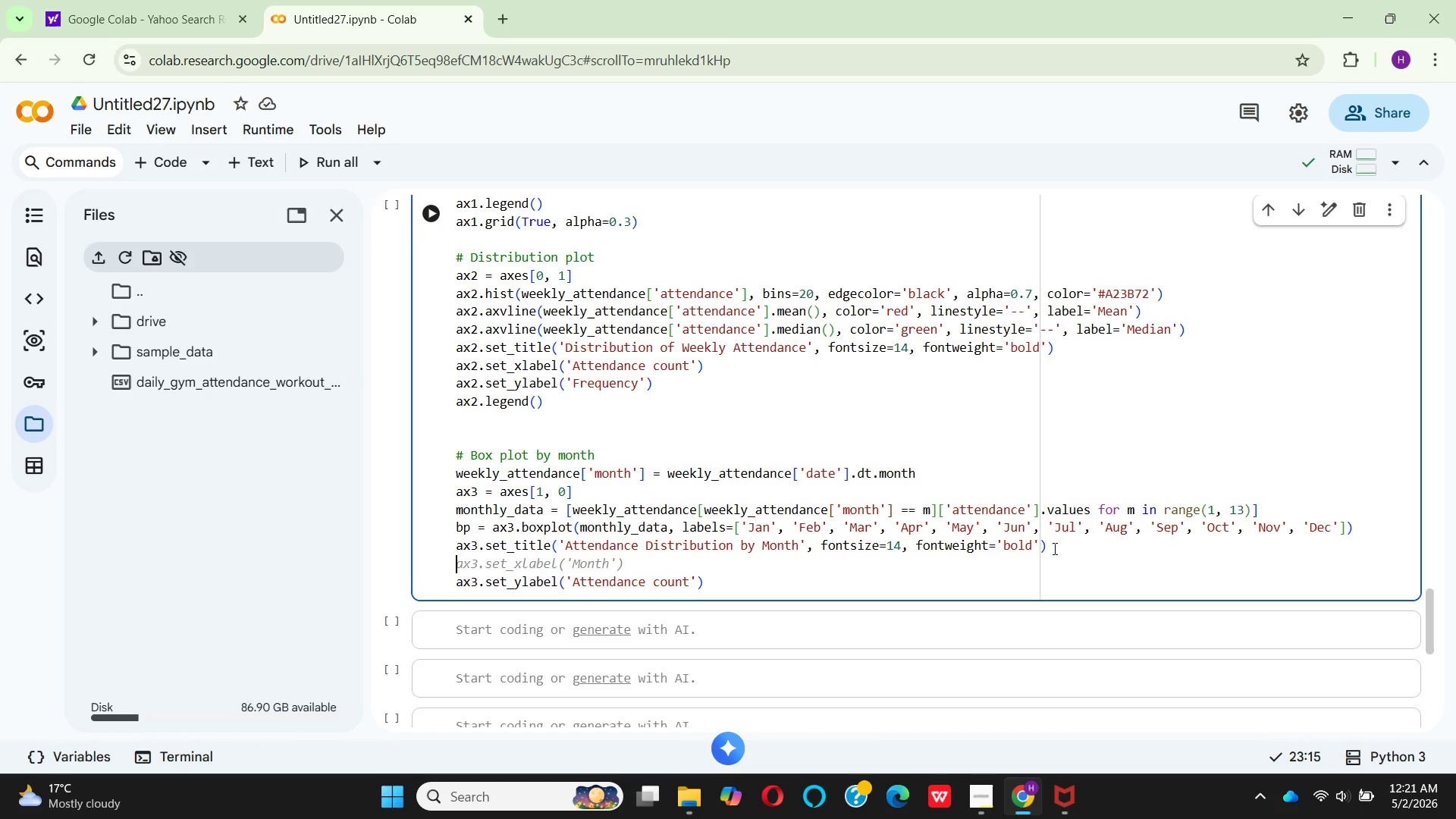 
type(ax)
 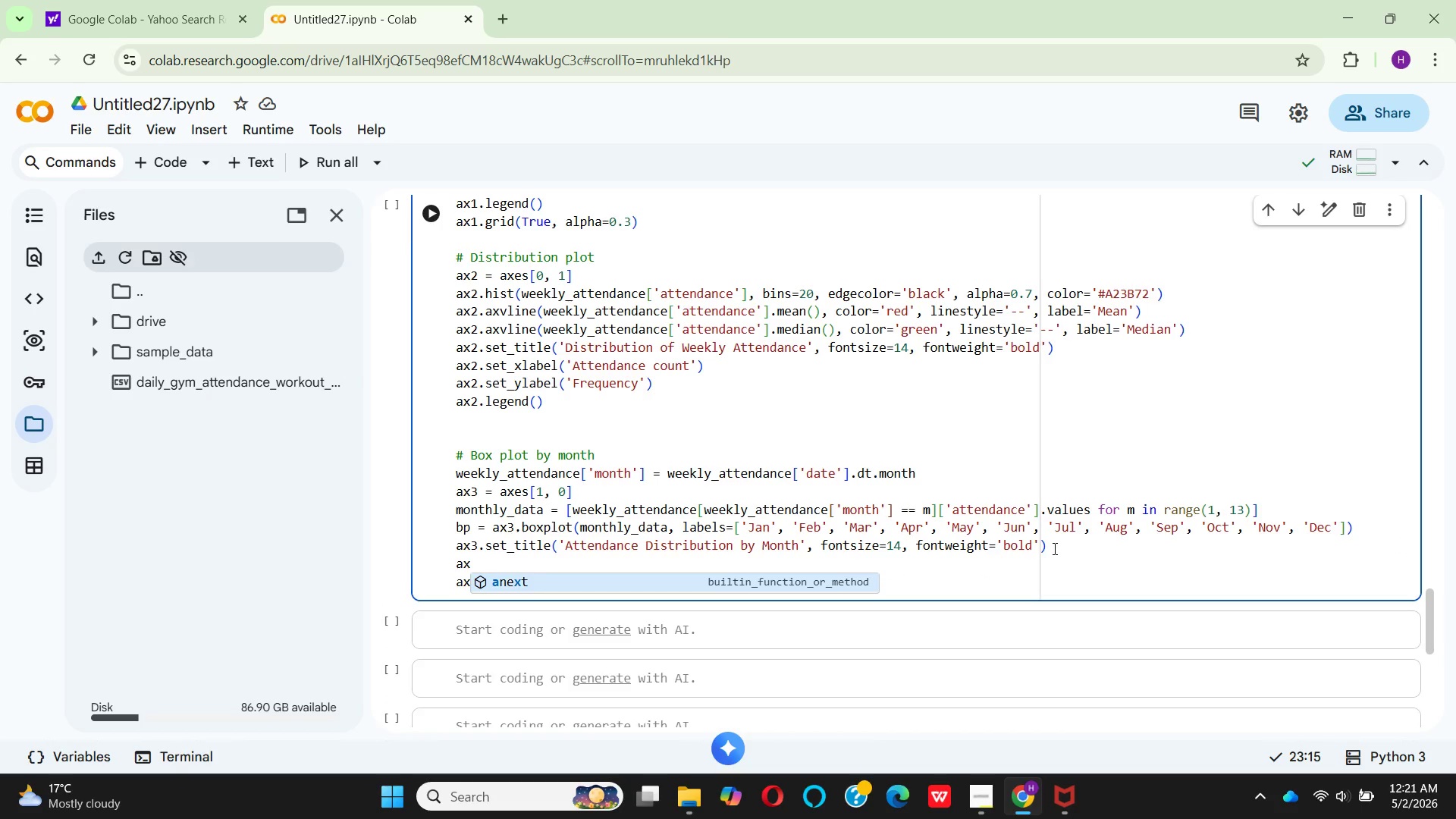 
key(3)
 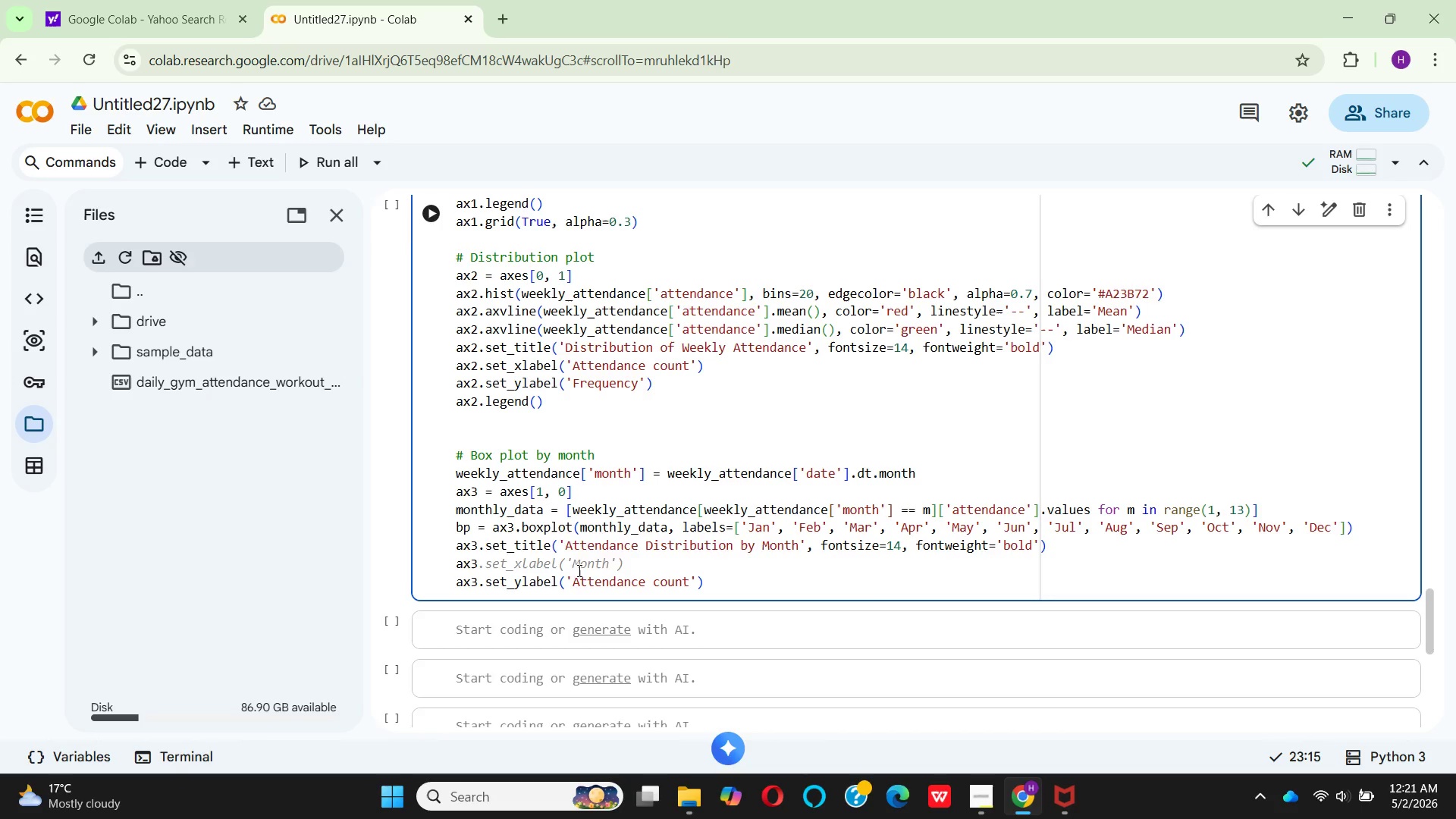 
left_click([561, 548])
 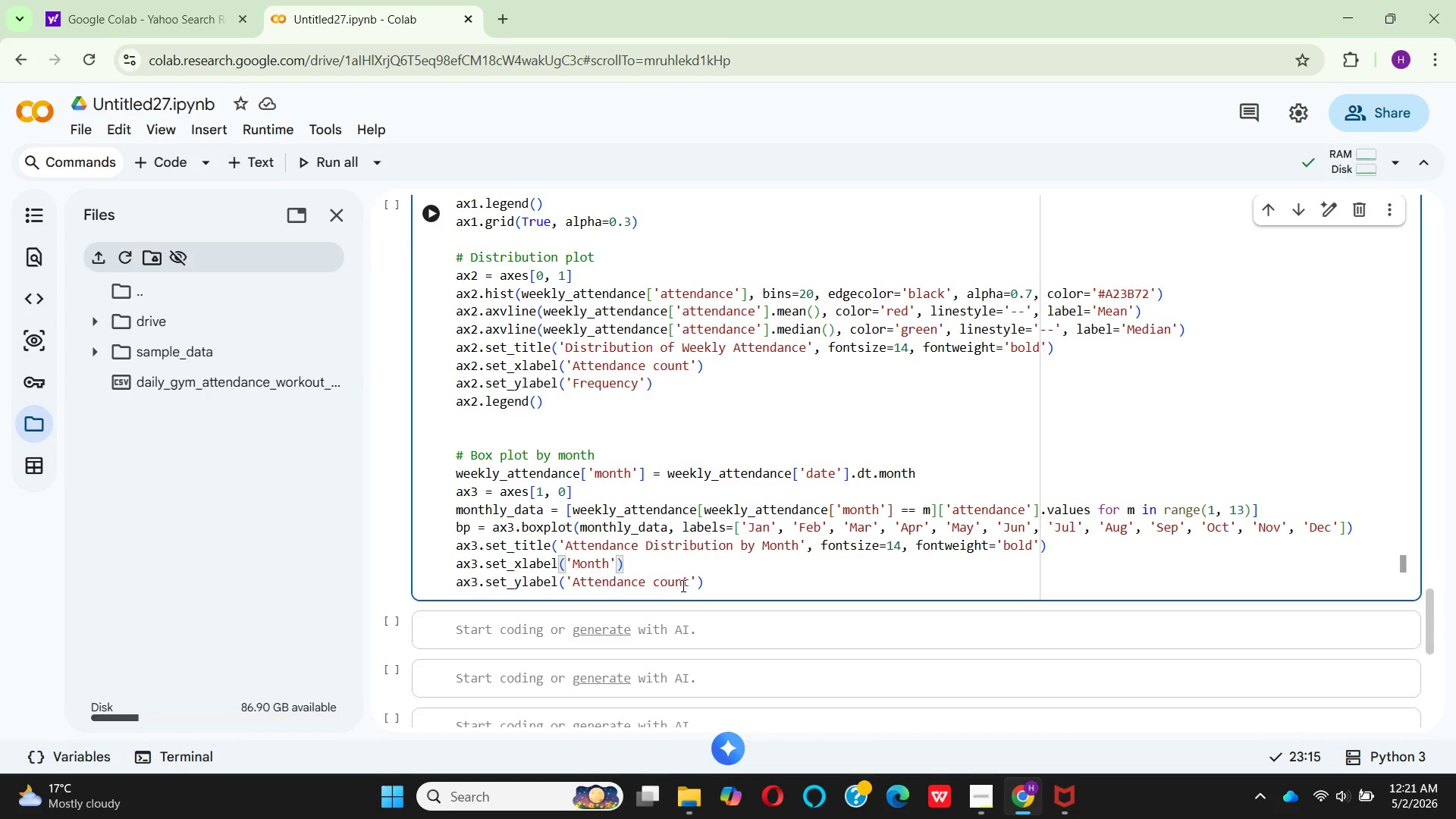 
left_click([689, 580])
 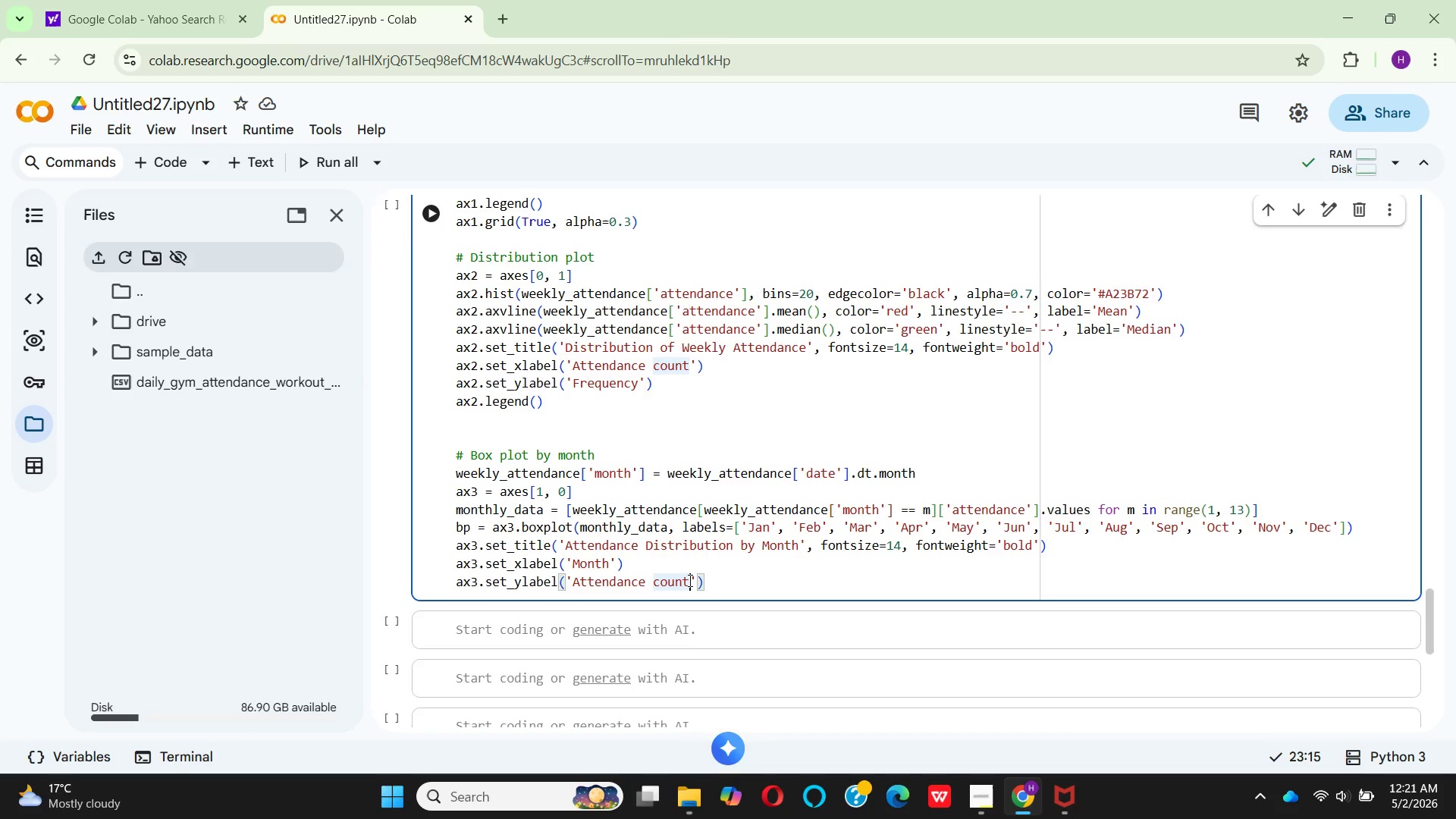 
key(Backspace)
 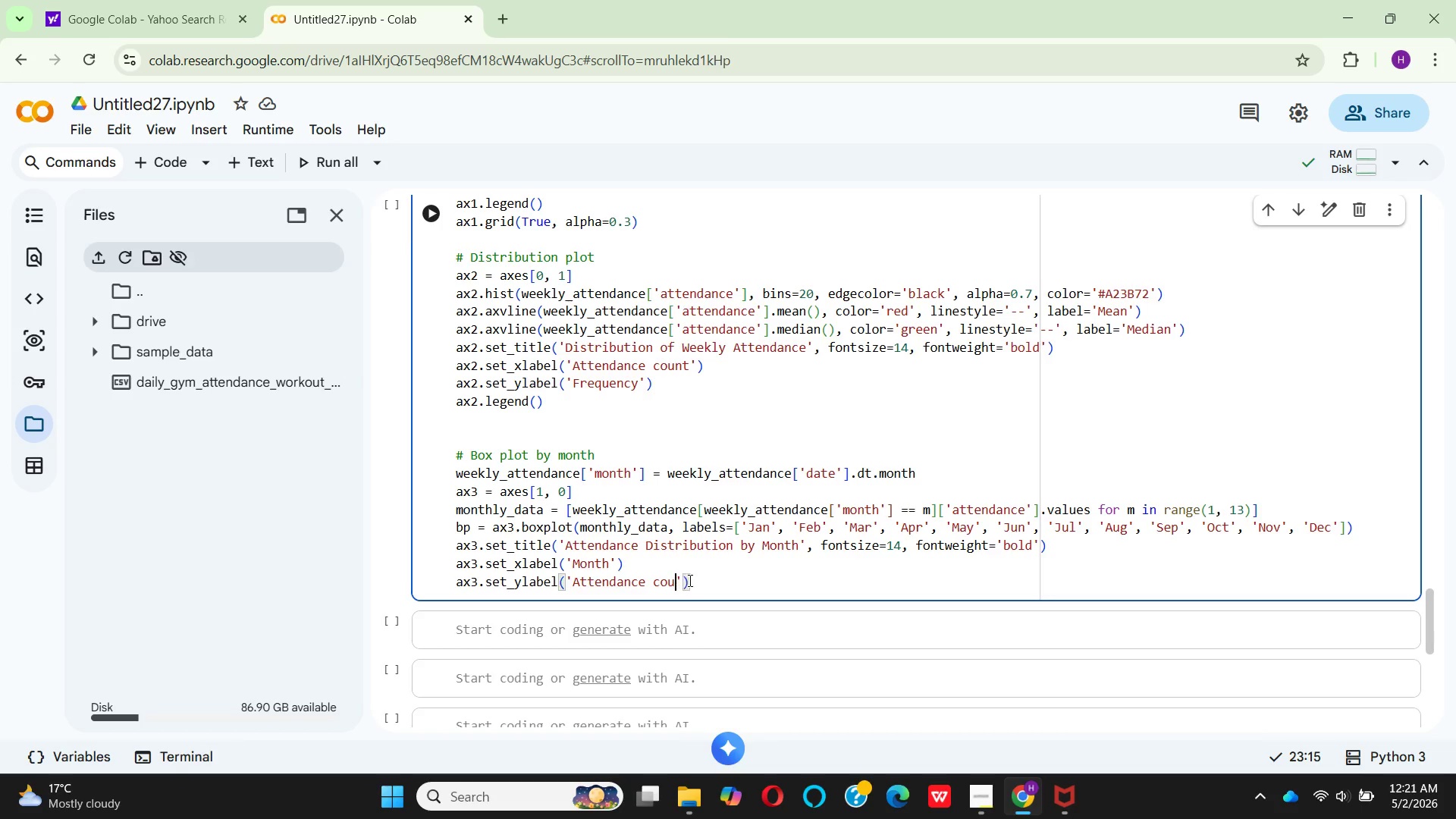 
key(Backspace)
 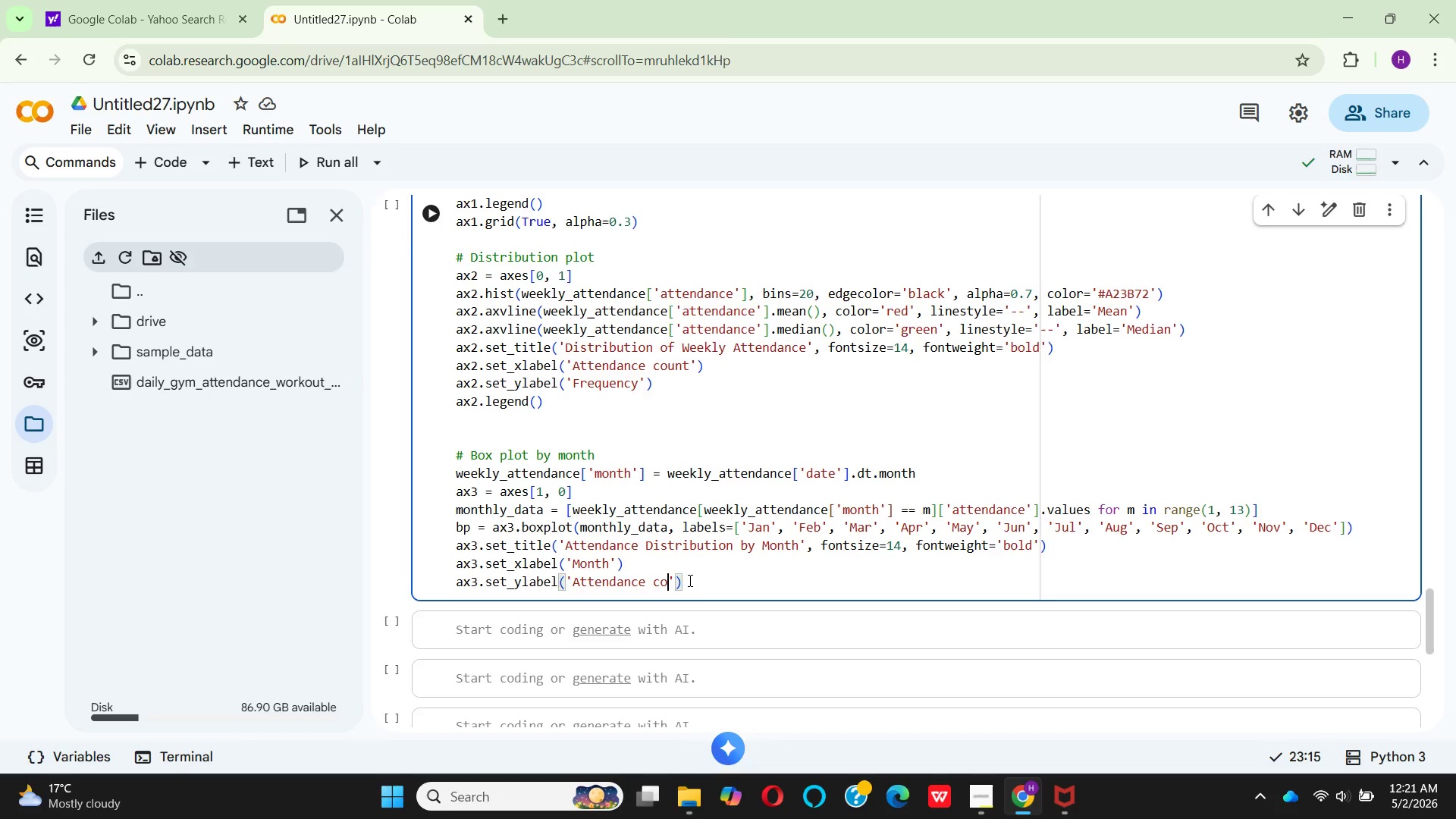 
key(Backspace)
 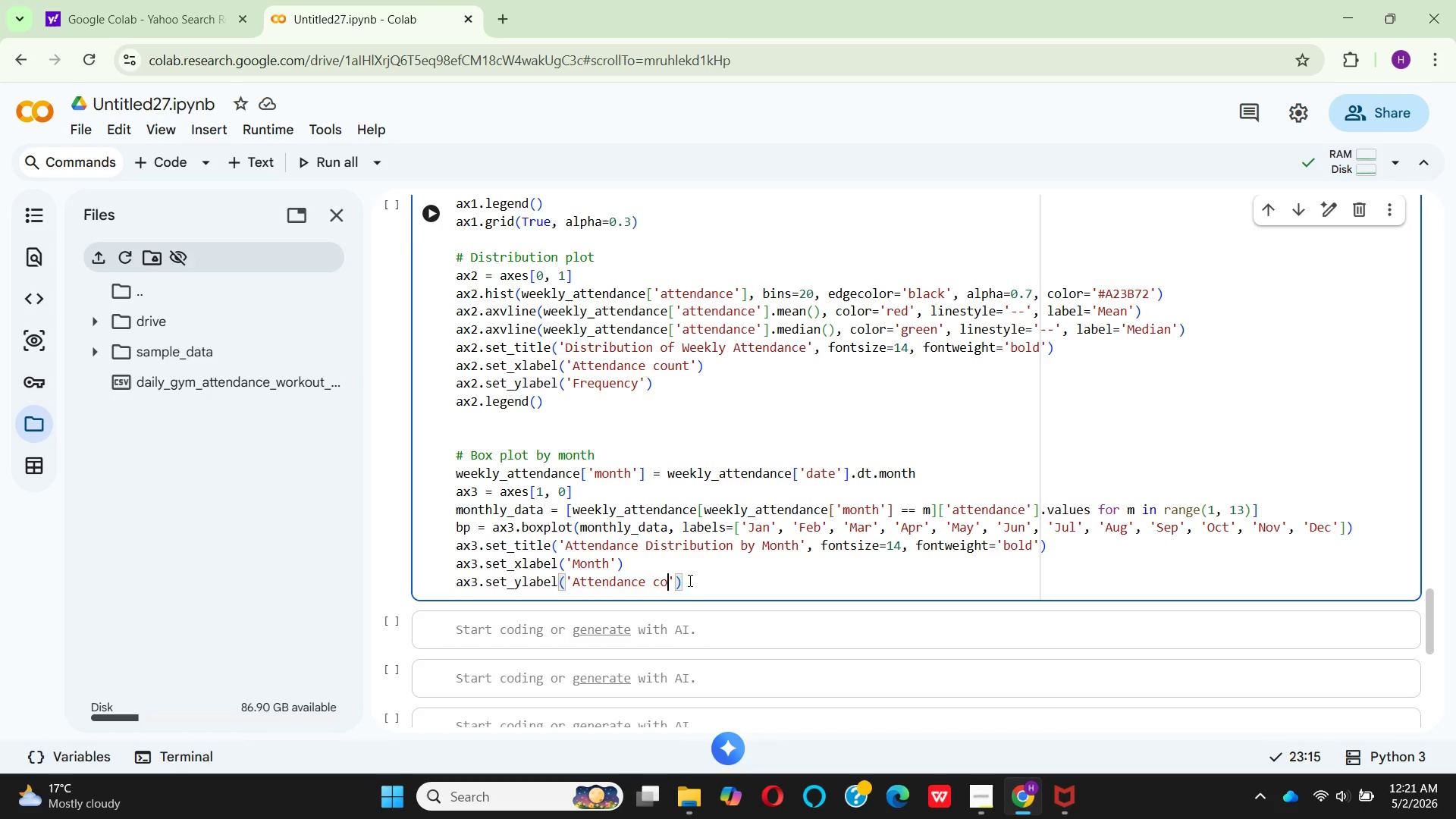 
key(Backspace)
 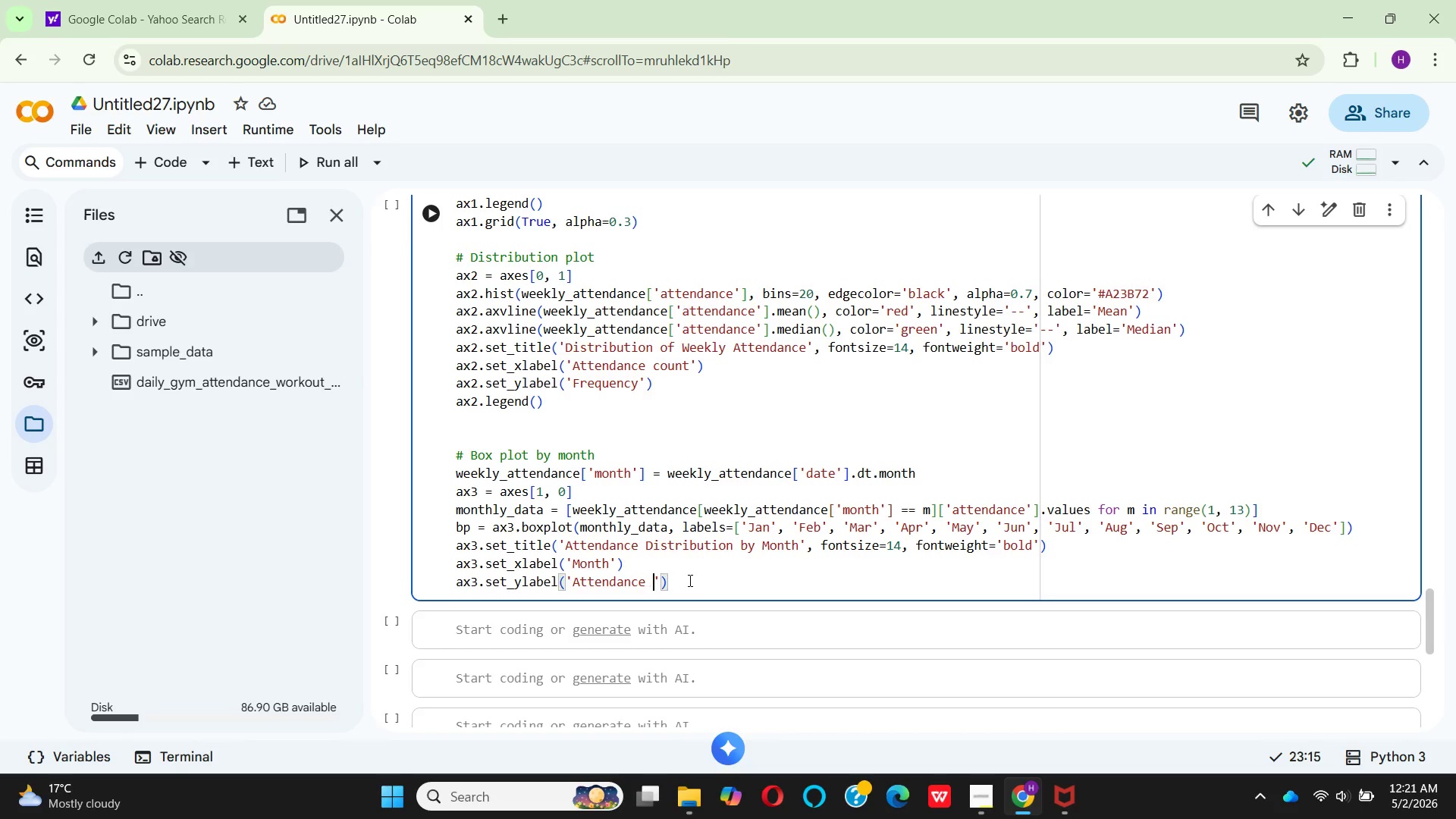 
key(Backspace)
 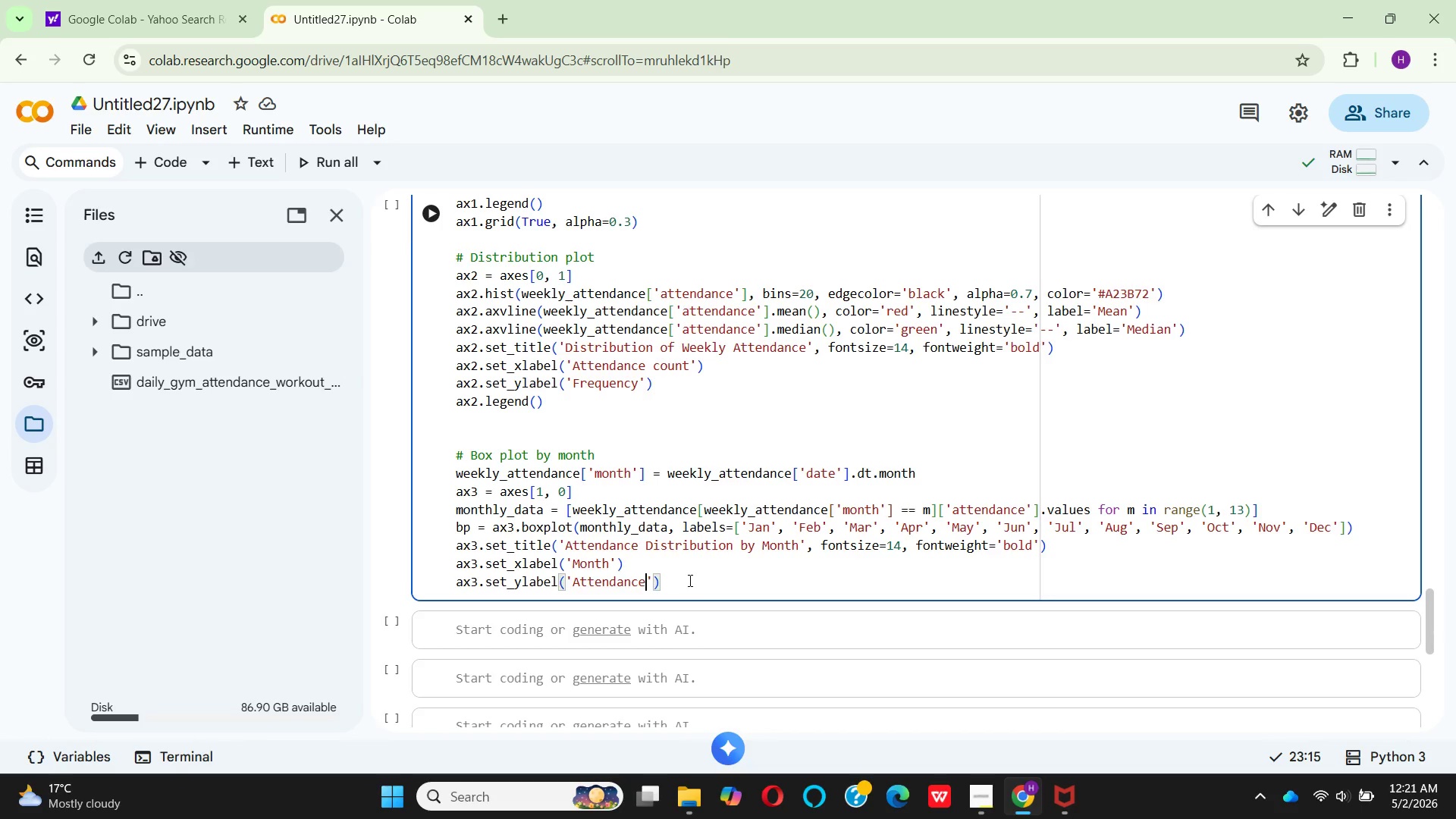 
key(Backspace)
 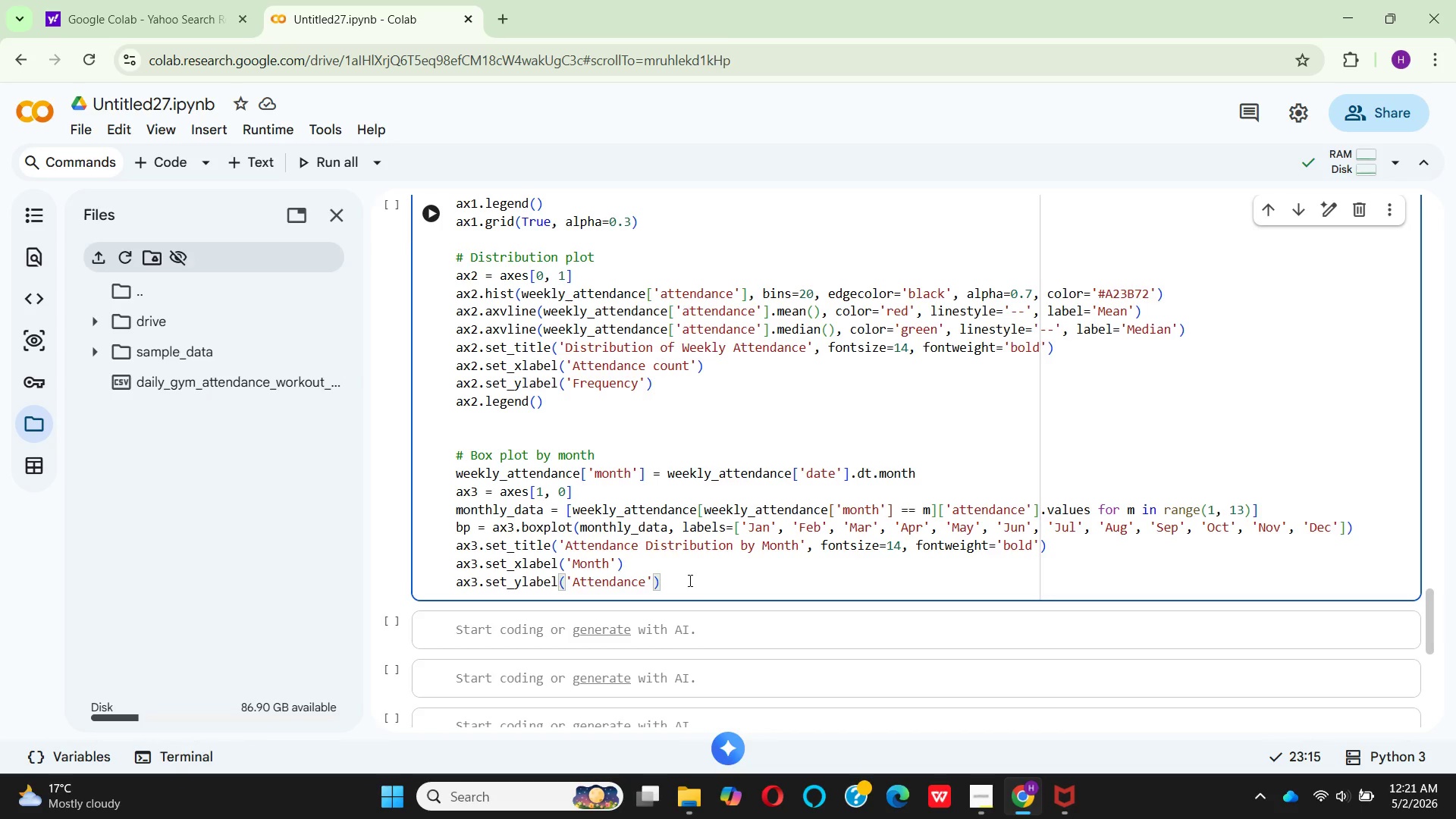 
key(ArrowRight)
 